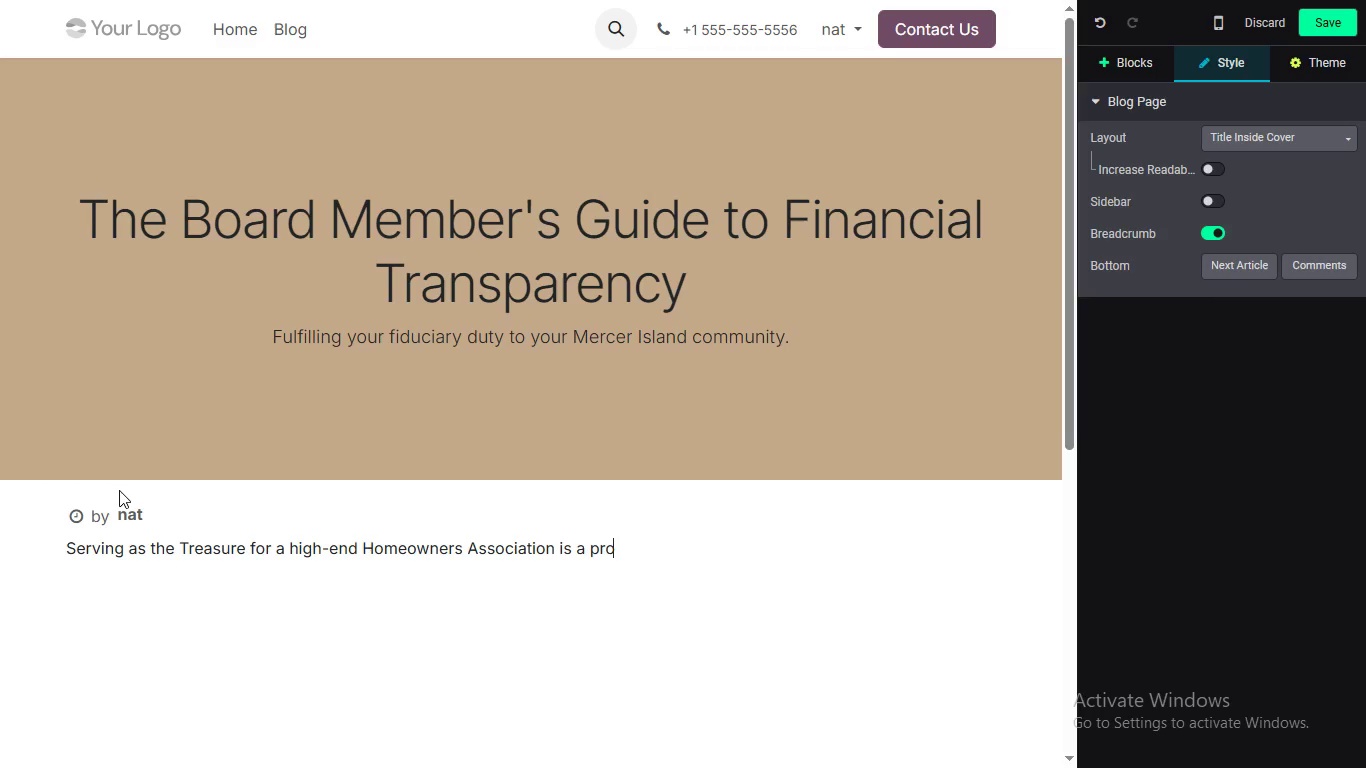 
wait(16.86)
 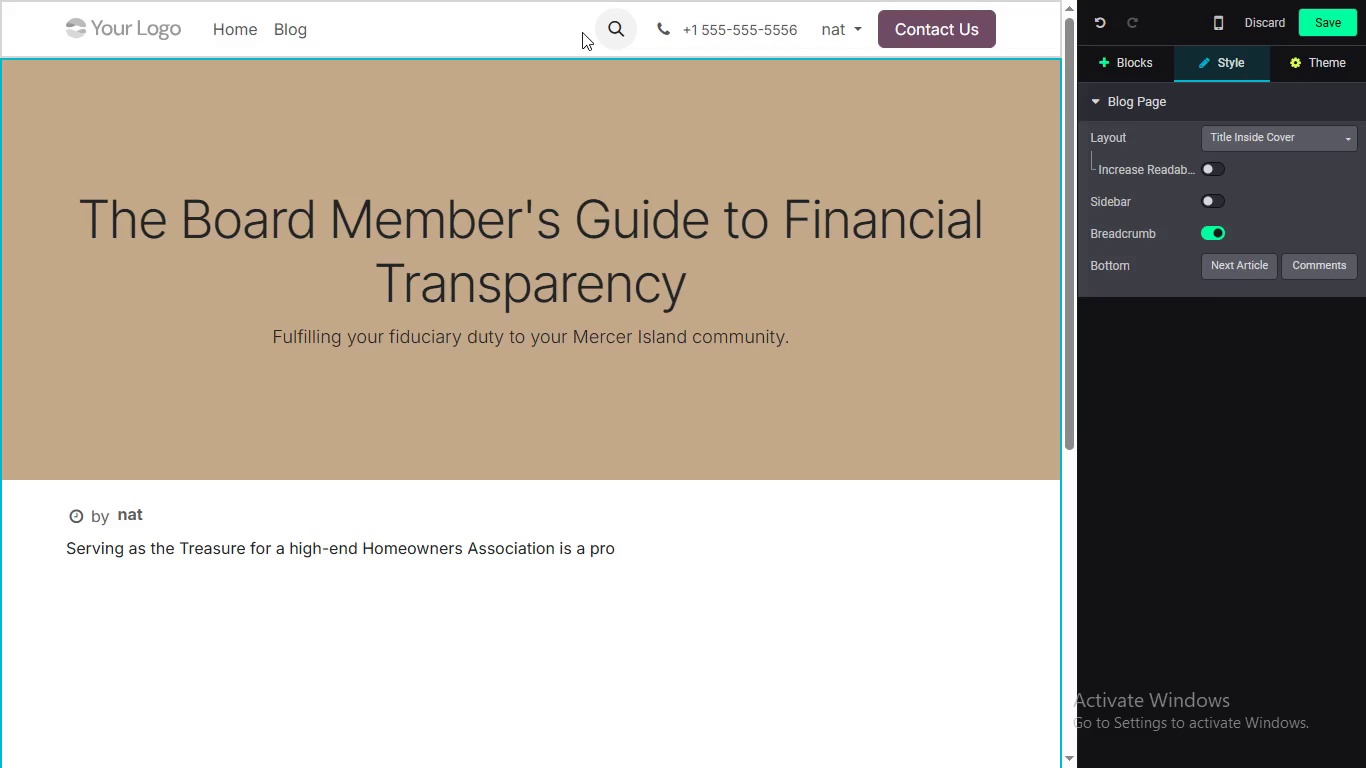 
type(found responsibility. In prestigious communities like Mercer s)
key(Backspace)
key(Backspace)
type(sland, resdents expect flawless execution of propertymaintenance, but more importantly )
key(Backspace)
type(, they deman absolute HOA f)
key(Backspace)
type(Financial Transparency. Unfortunately, many volunteer bo)
 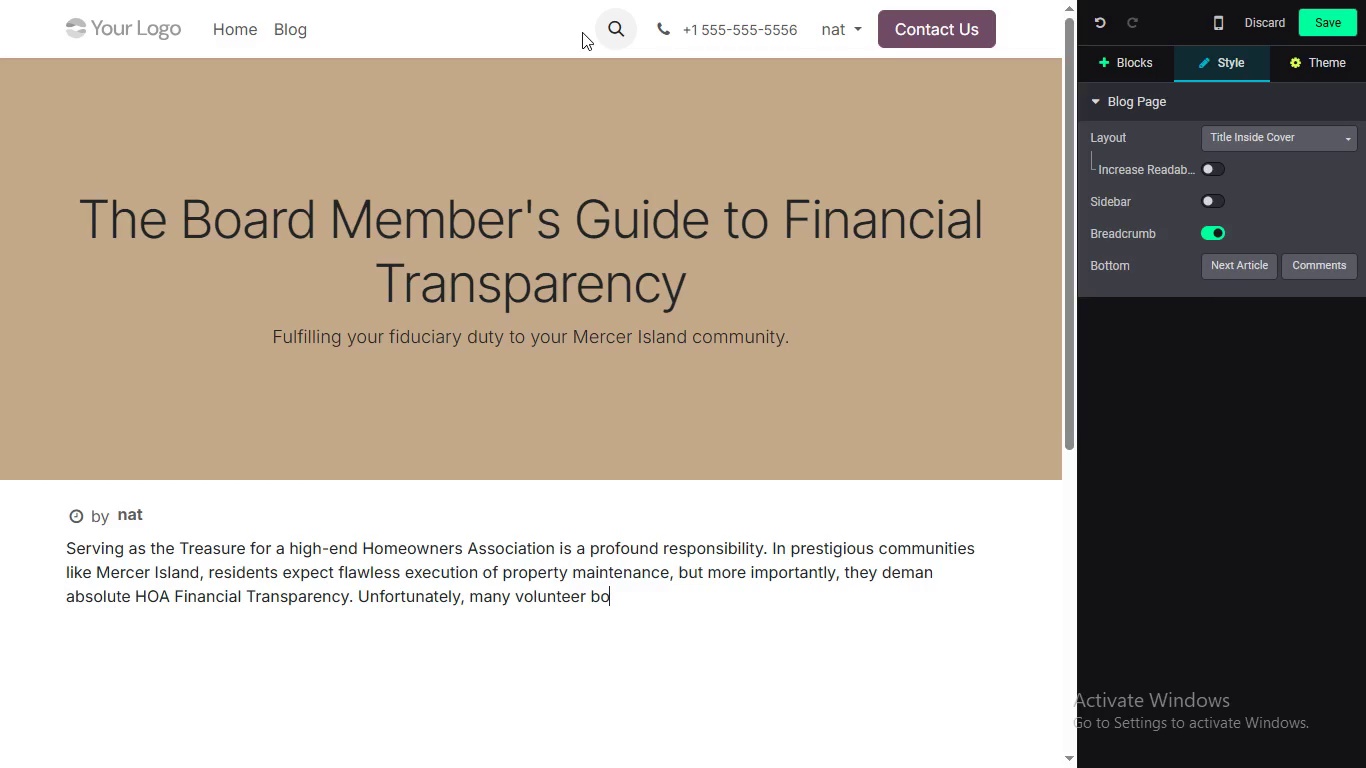 
type(ard members findthemself)
key(Backspace)
type(ves overwhelmed by the sheer volut)
key(Backspace)
type(me of accounting reqiremem)
key(Backspace)
type(nts. )
key(Backspace)
key(Backspace)
type(, reserve study updates, and vendorinvo i )
key(Backspace)
key(Backspace)
key(Backspace)
key(Backspace)
key(Backspace)
key(Backspace)
key(Backspace)
key(Backspace)
key(Backspace)
type(icing. At Skyline Ridge, we believe h)
key(Backspace)
type(that financial clarity is the foundation of community trust. )
 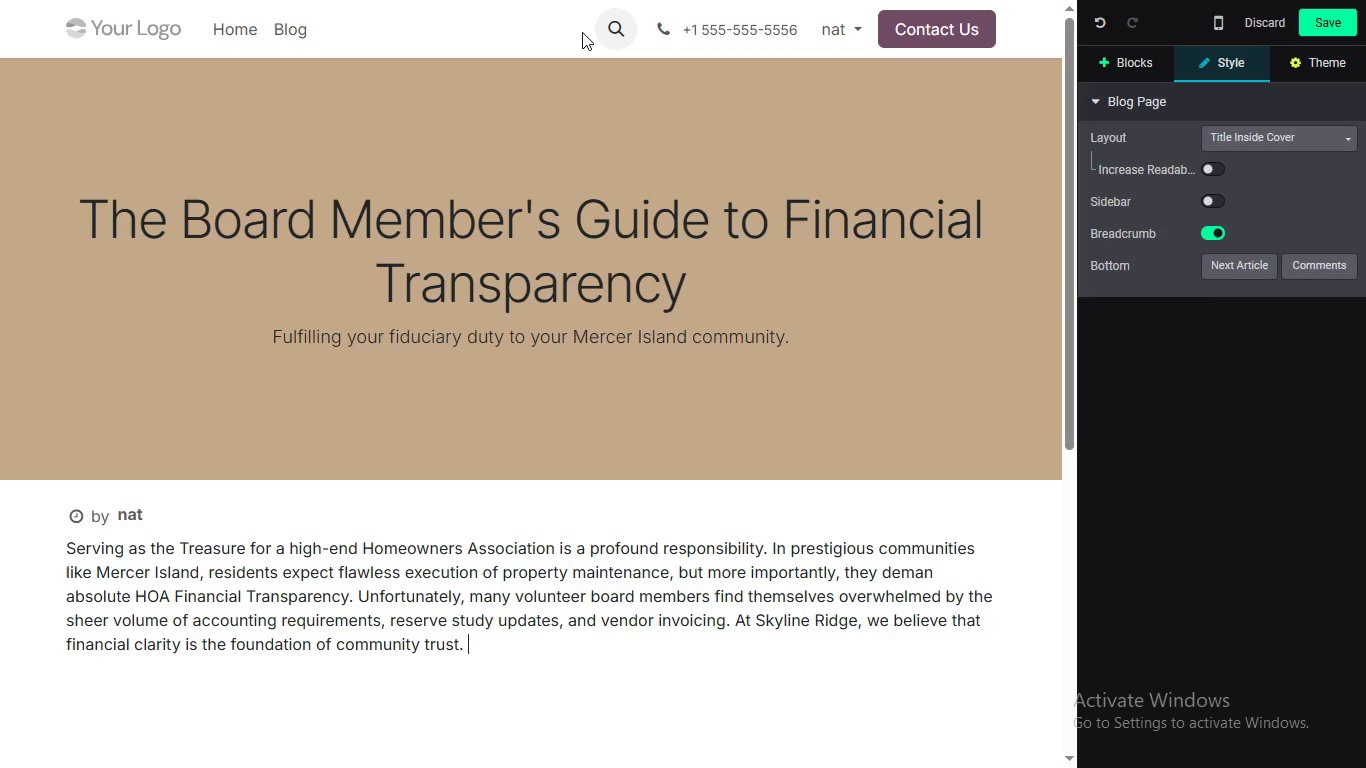 
key(Enter)
 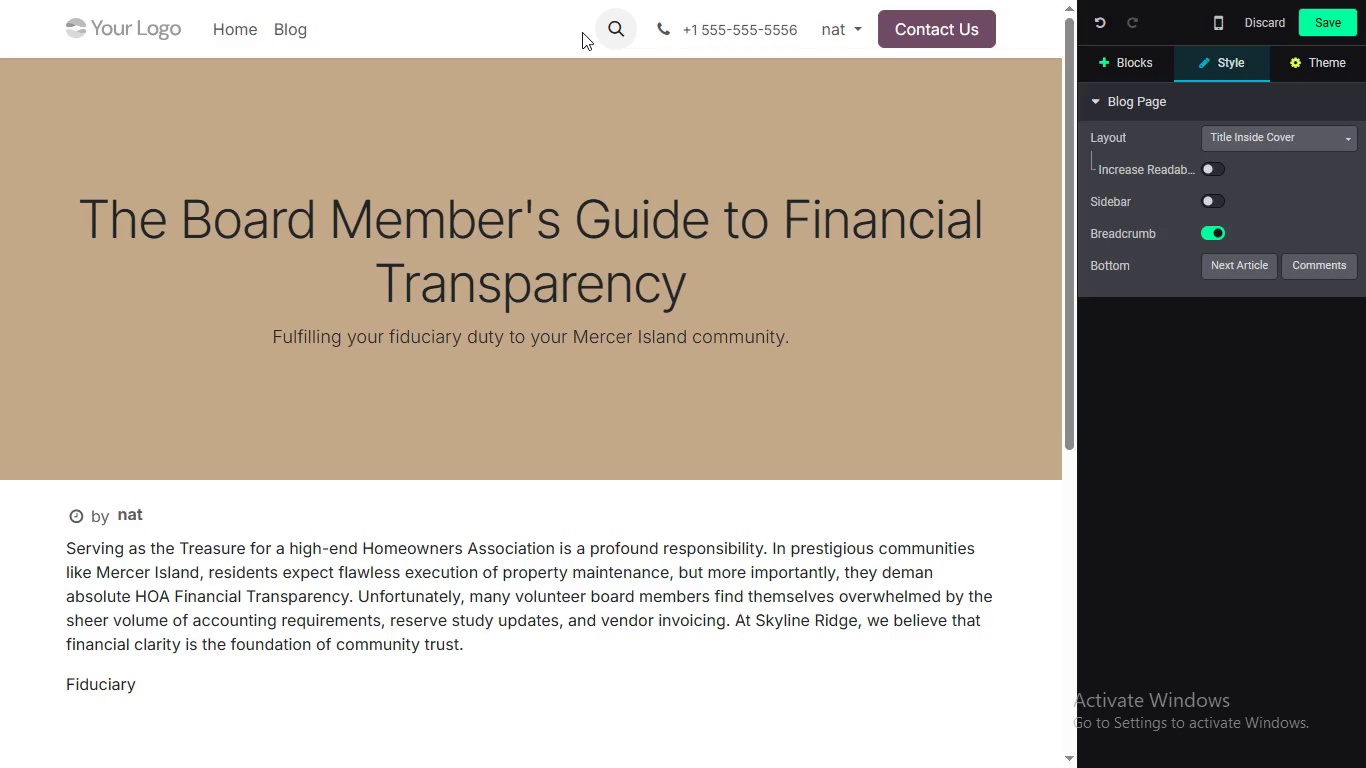 
type(Fiduciary uty is not just a legal term; it is an active practice. )
key(Backspace)
key(Backspace)
type(t )
key(Backspace)
key(Backspace)
type( )
key(Backspace)
type(t requies board members )
 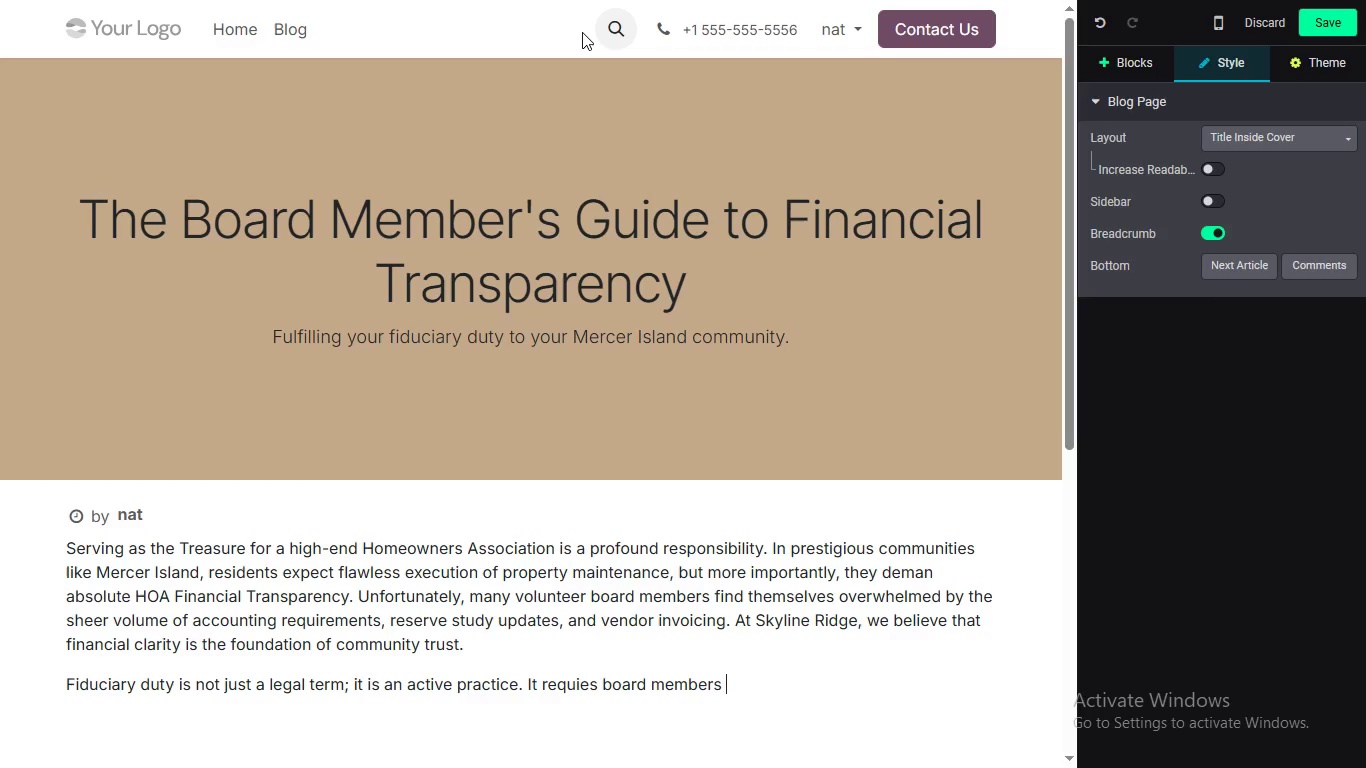 
wait(7.8)
 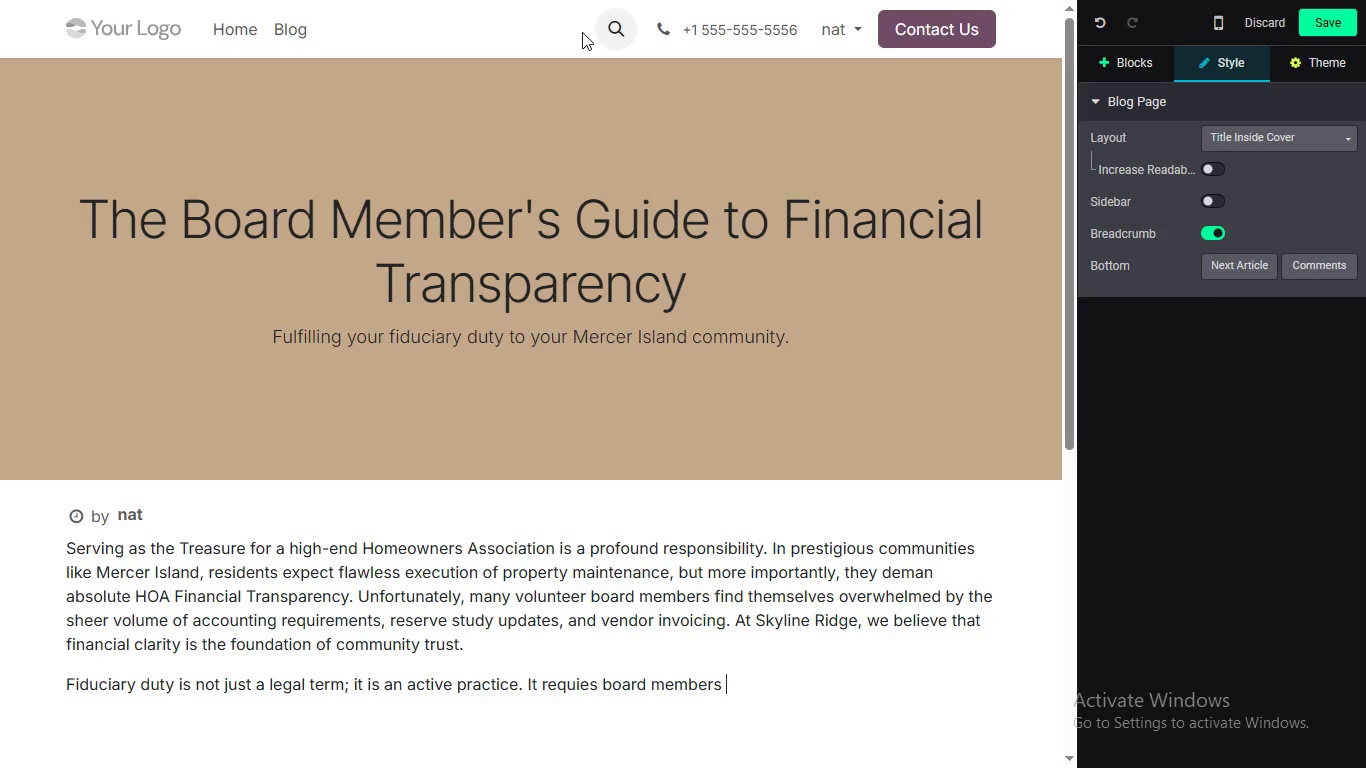 
scroll: coordinate [581, 33], scroll_direction: down, amount: 1.0
 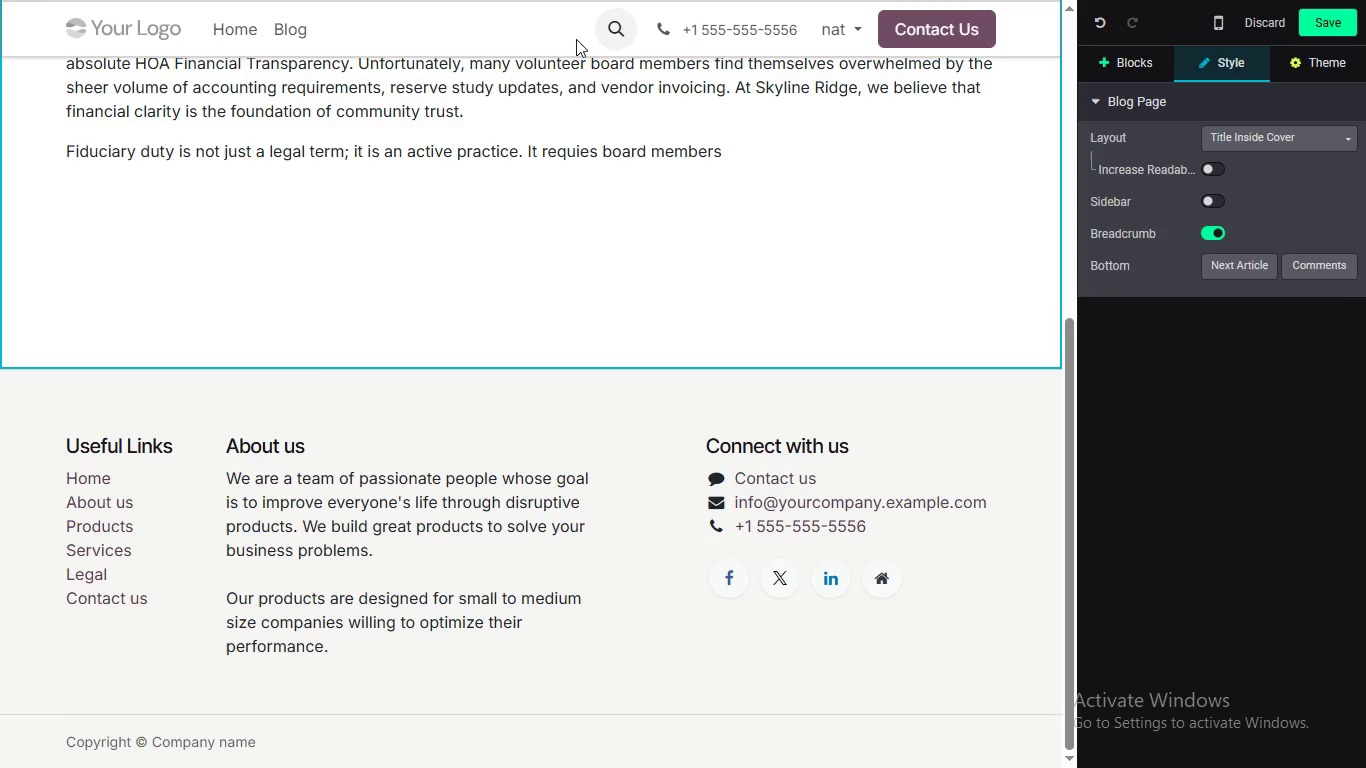 
wait(9.24)
 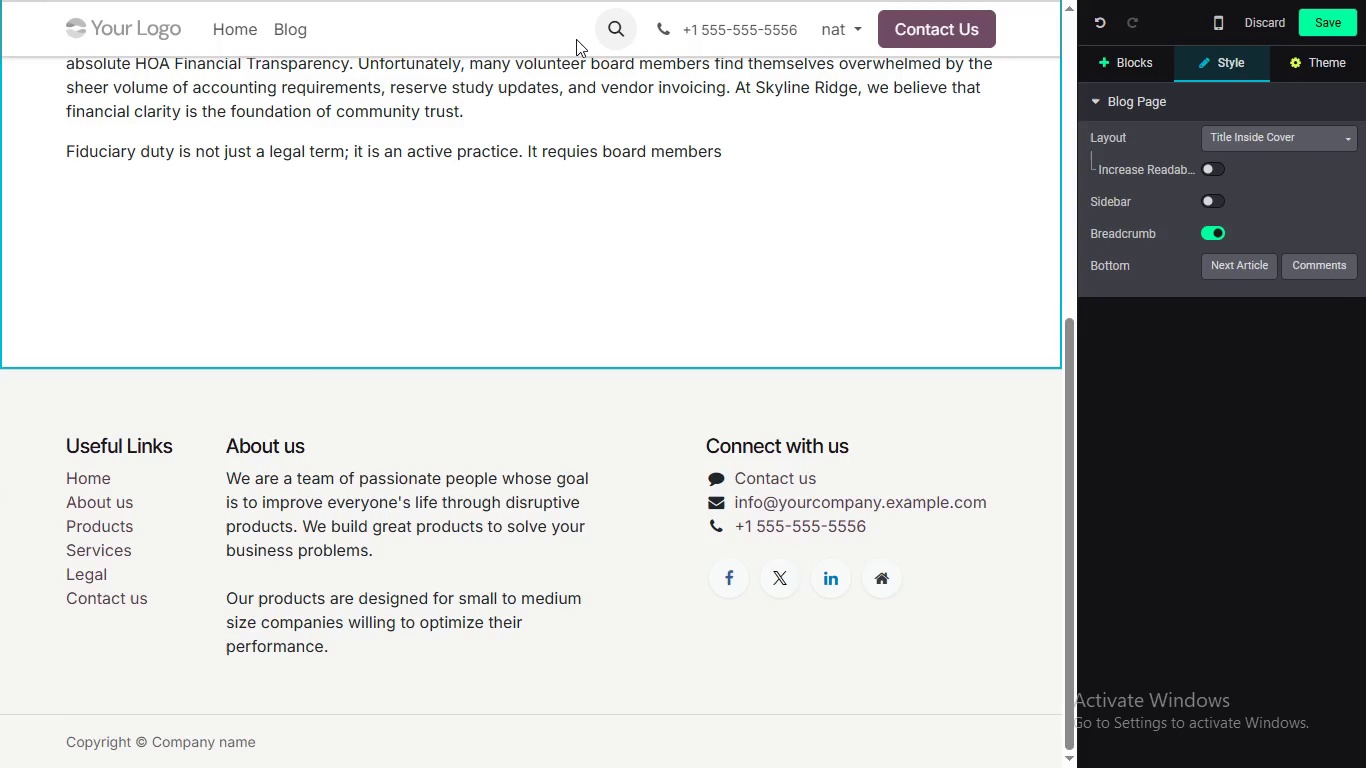 
type(to act )
 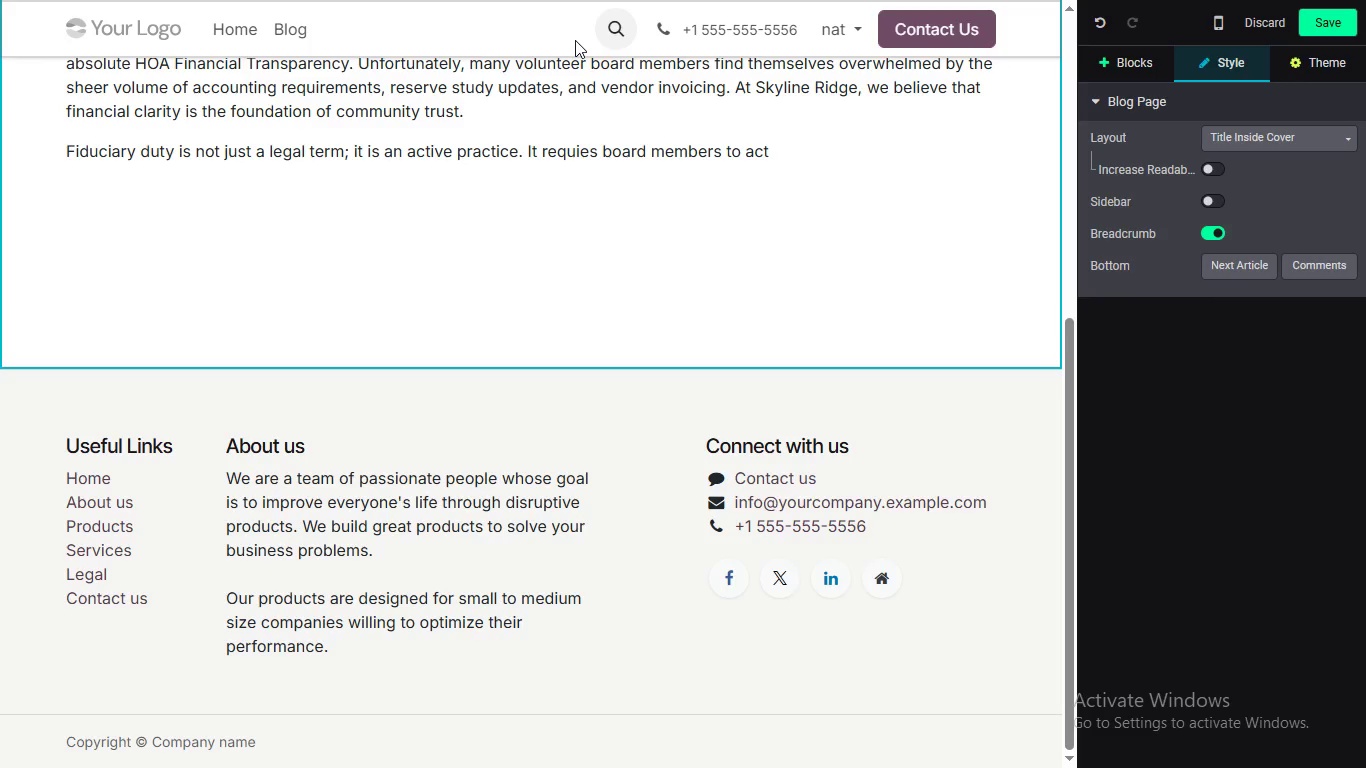 
wait(7.24)
 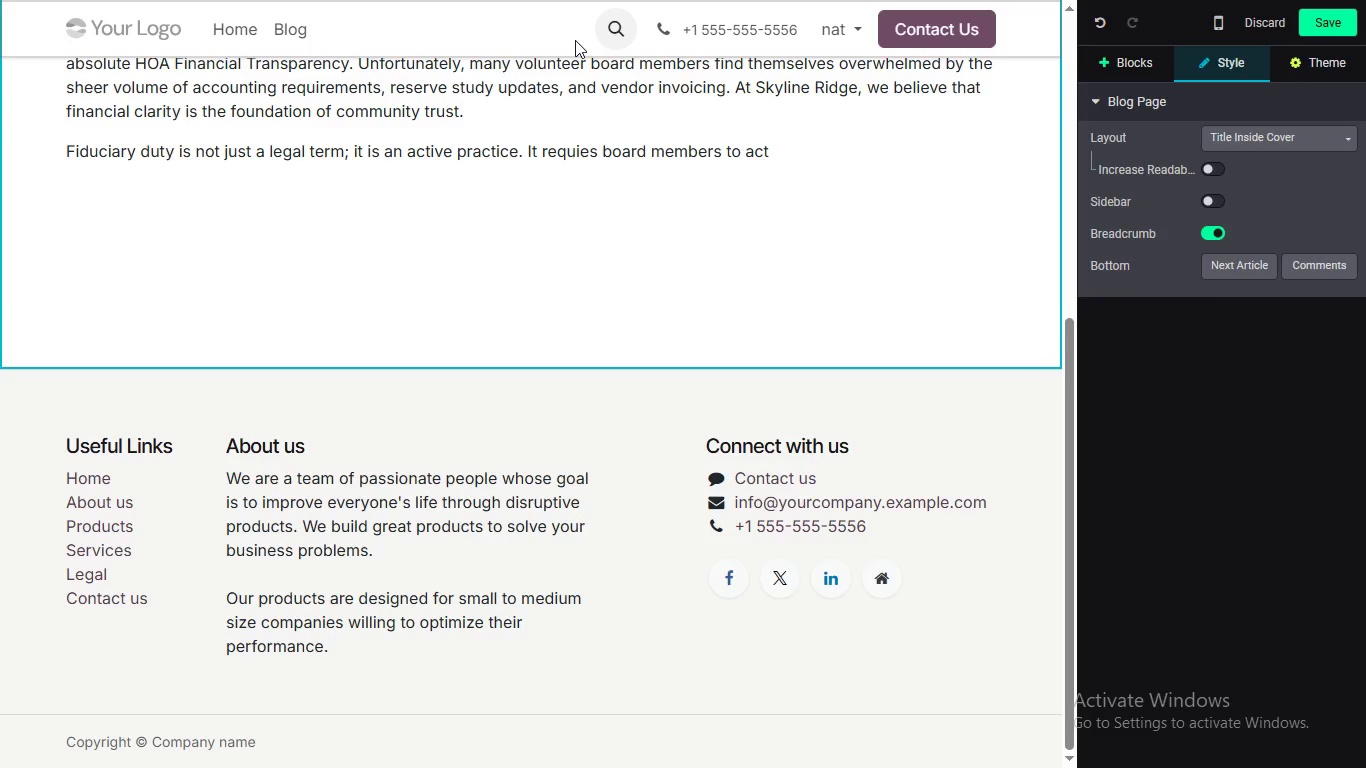 
type(i nthe best financial interest of the f)
key(Backspace)
type(community at all times. This means moving away from c hao)
key(Backspace)
key(Backspace)
key(Backspace)
key(Backspace)
type(hato)
 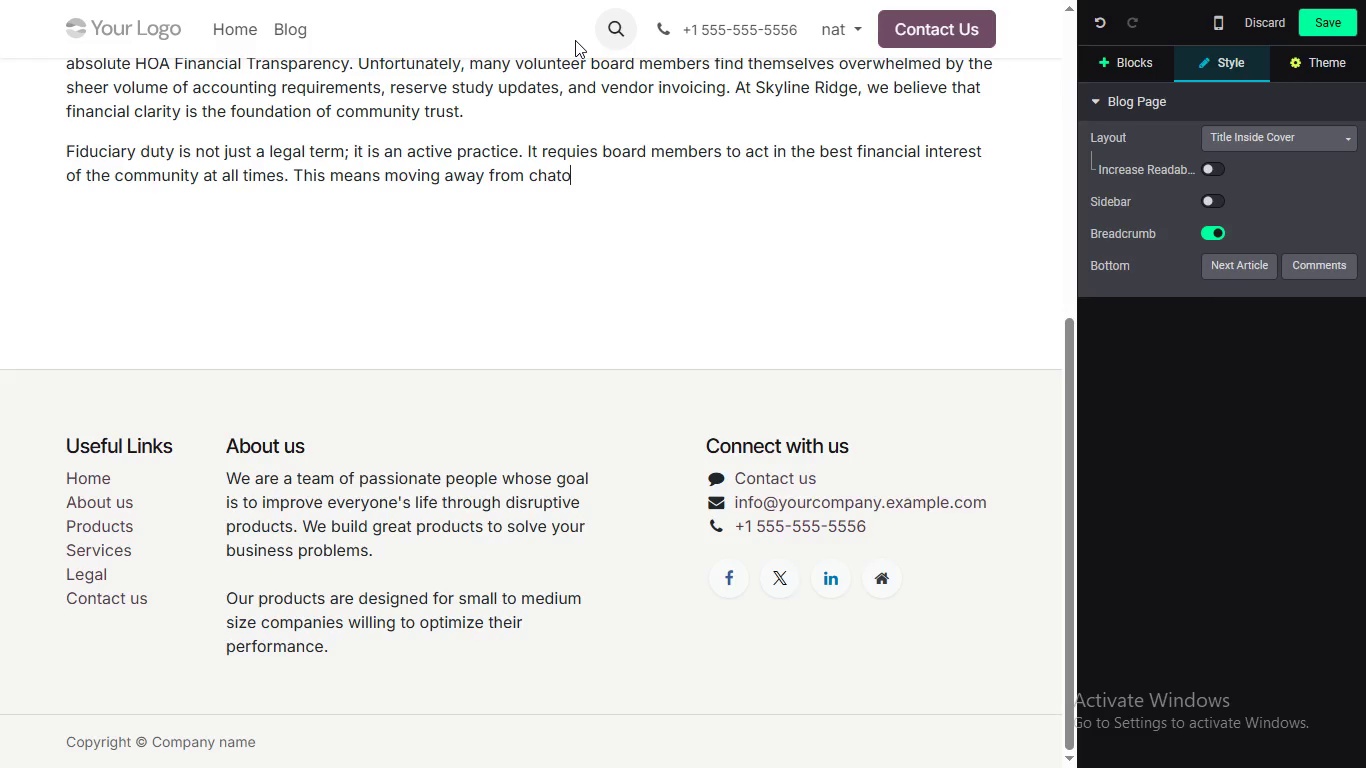 
key(Backspace)
key(Backspace)
type(tic Excel spreadsheee)
key(Backspace)
type(ts and undocumented cash flows, and transitioning towrd institutional-trade accounting sow)
key(Backspace)
type(ftware. A transparent bo)
 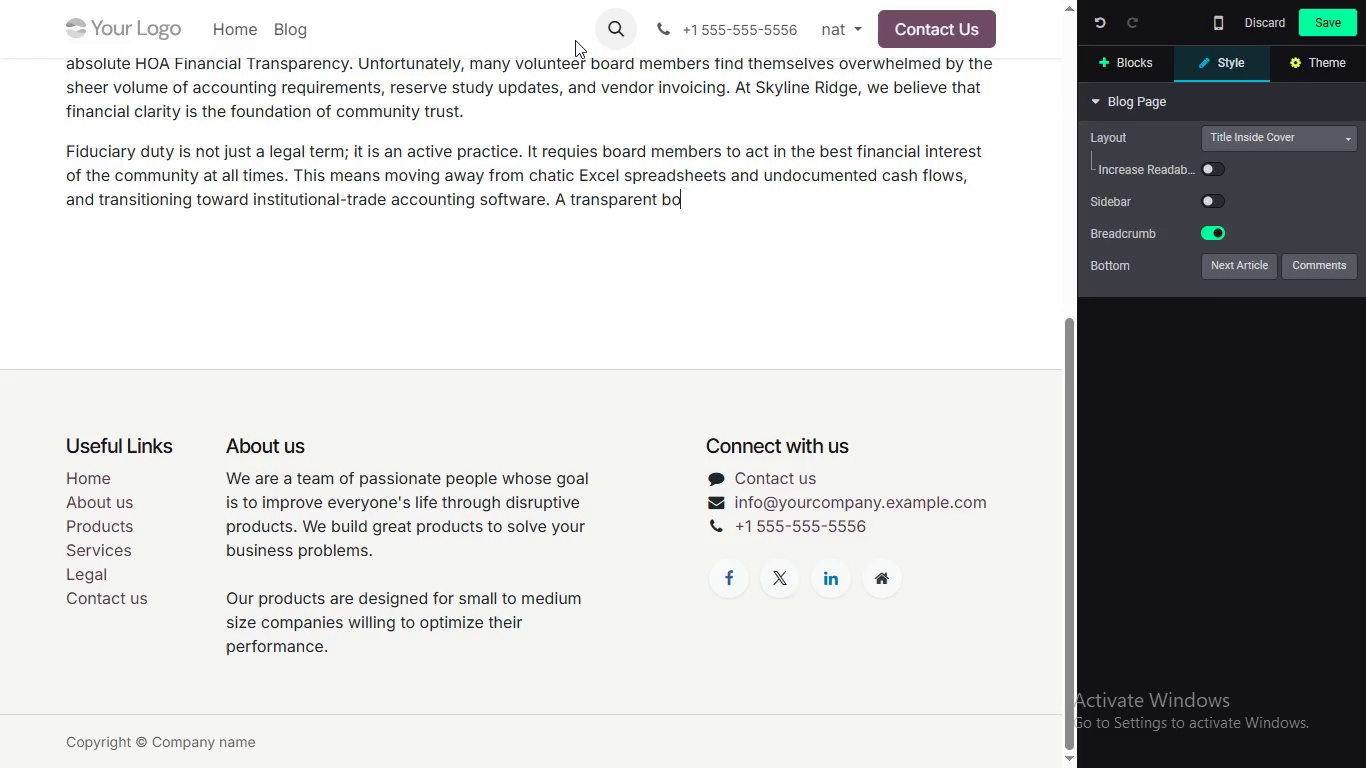 
wait(22.76)
 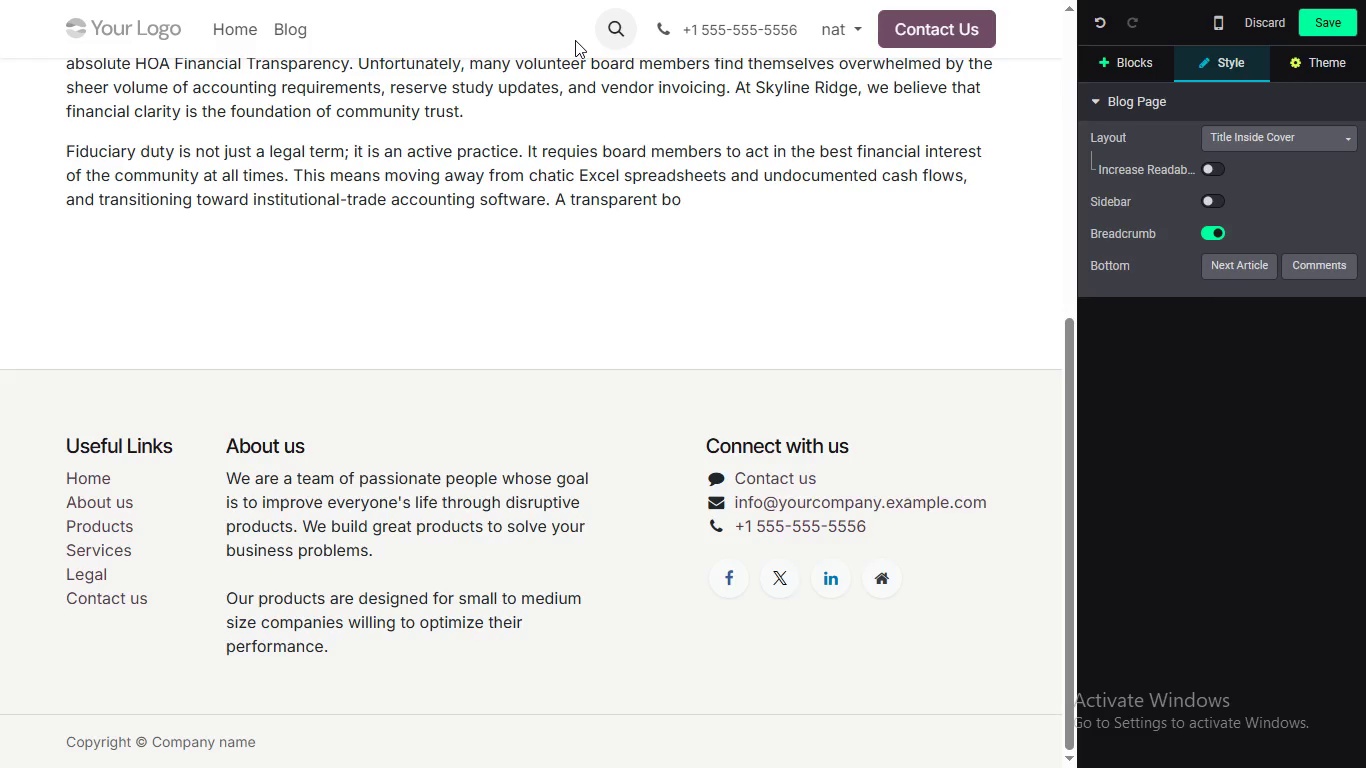 
type(ard provides residets wit clear, accesible monthly a)
key(Backspace)
type(financial a)
key(Backspace)
type(statements, a)
key(Backspace)
type(ensuring there ar )
key(Backspace)
type(e no surprses when it comes time for annuals)
key(Backspace)
type(assessments.)
 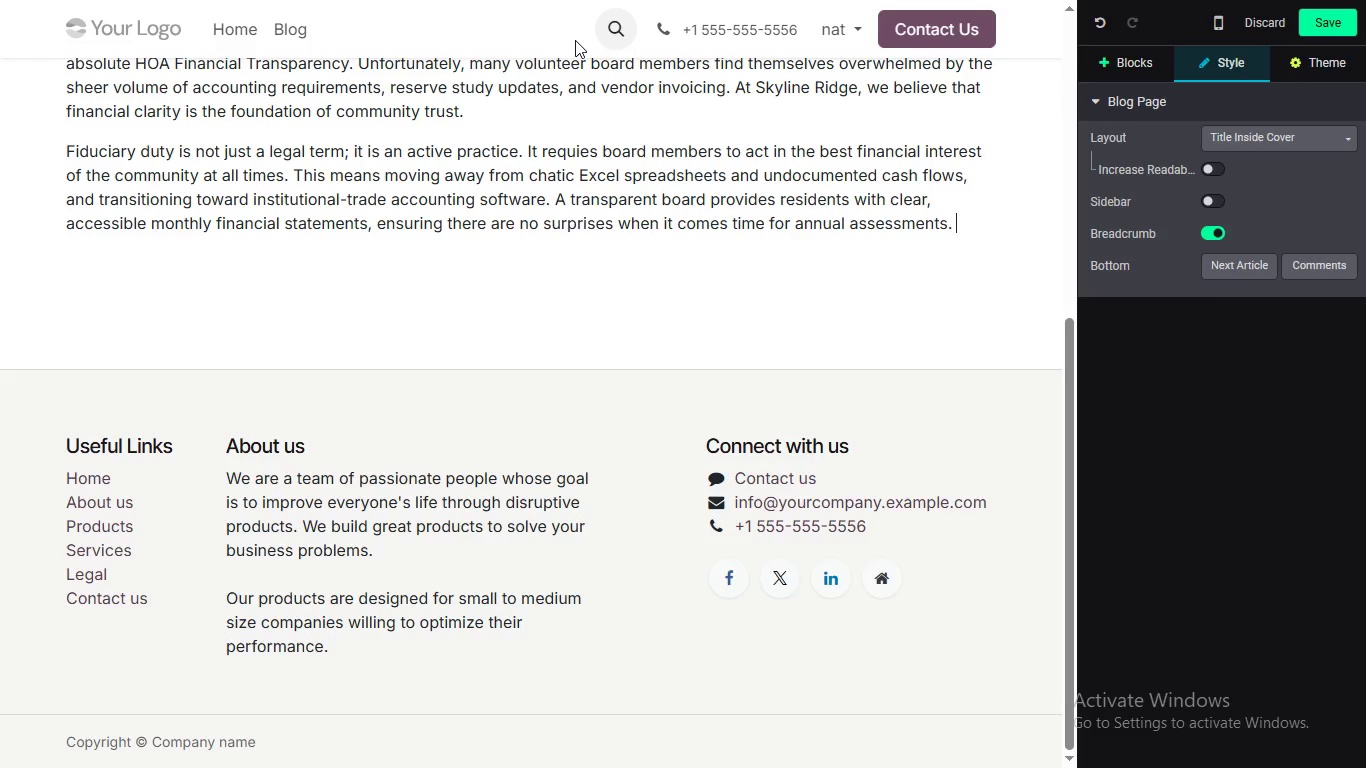 
hold_key(key=Space, duration=3.38)
 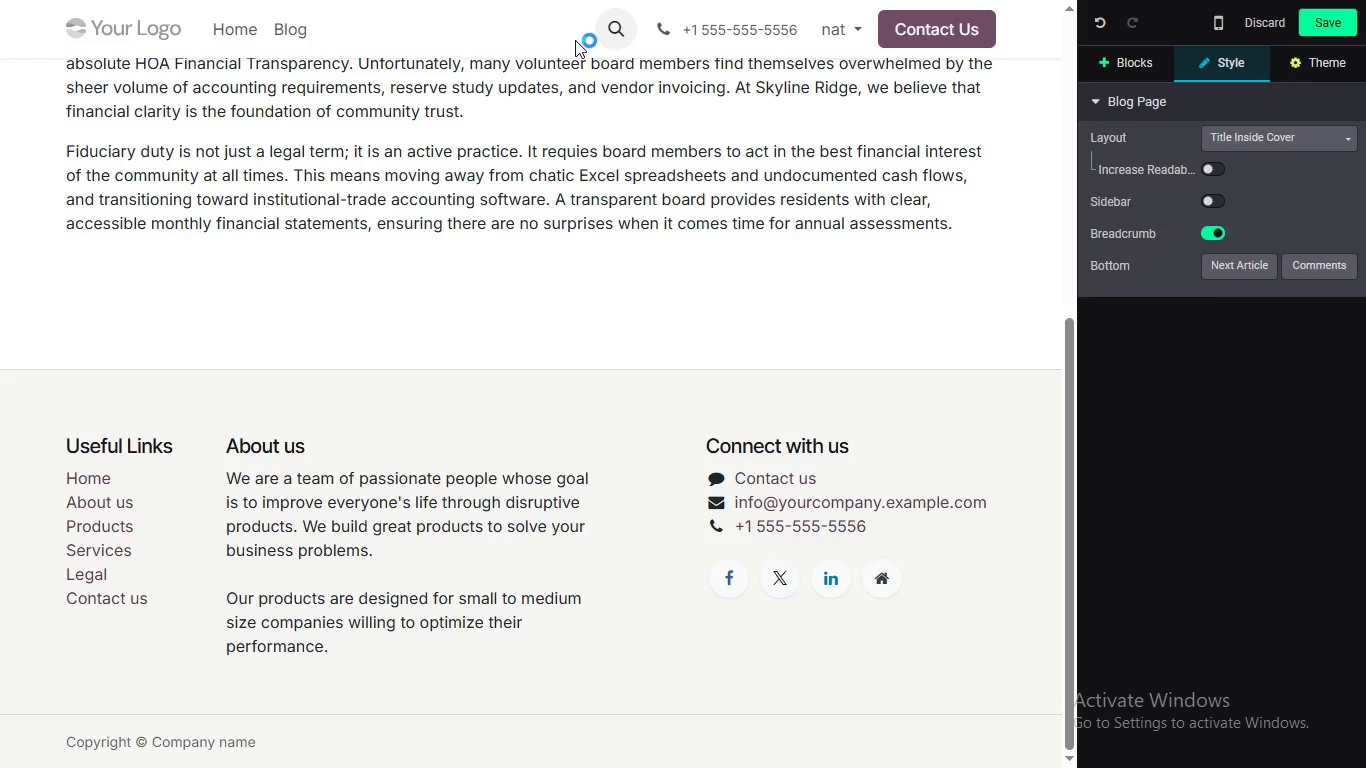 
key(Enter)
 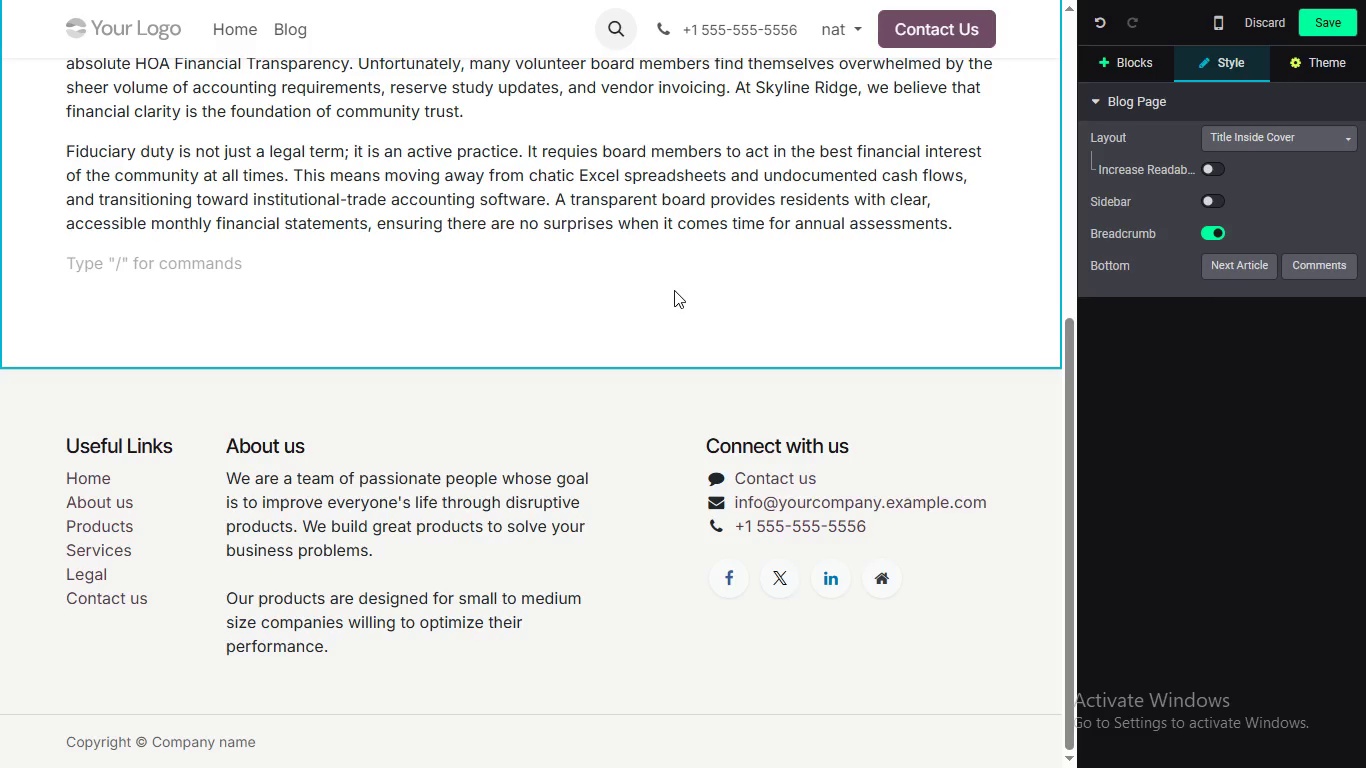 
wait(32.81)
 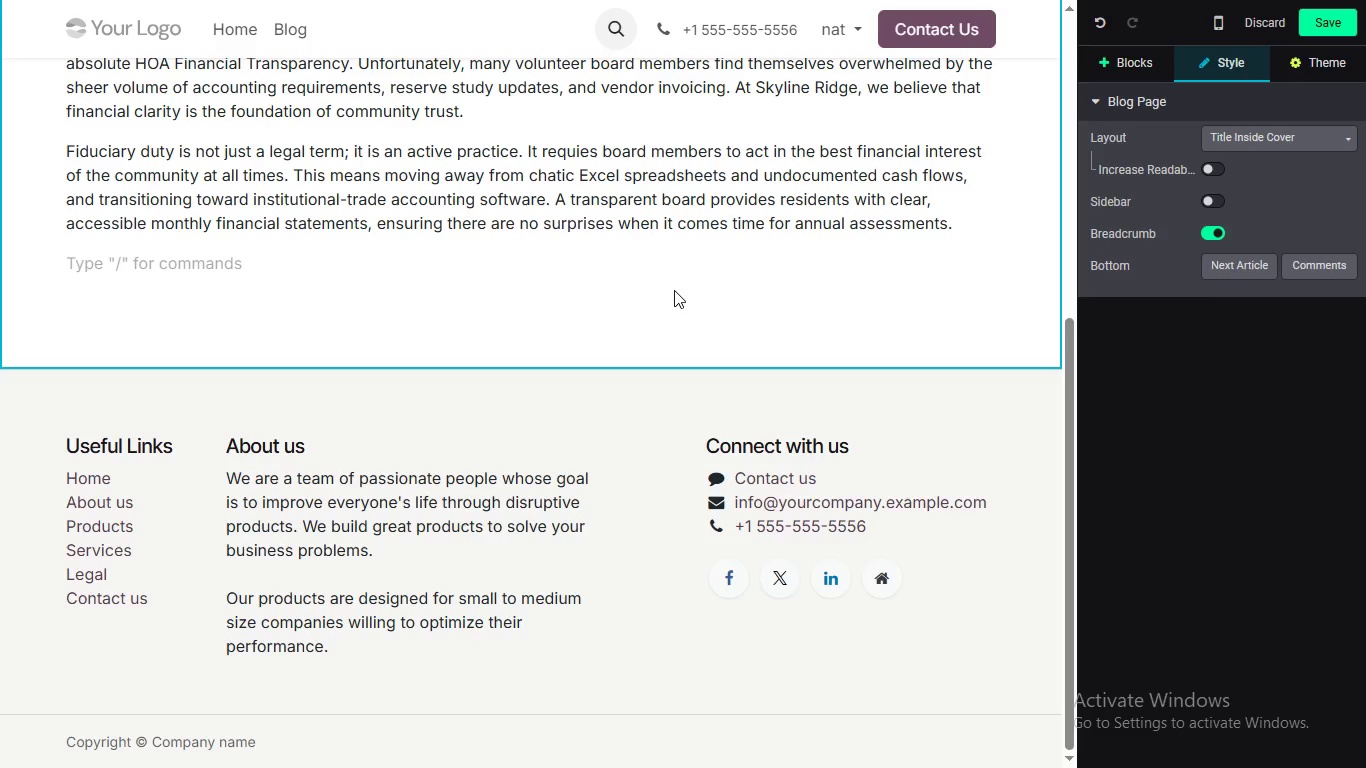 
left_click([1123, 62])
 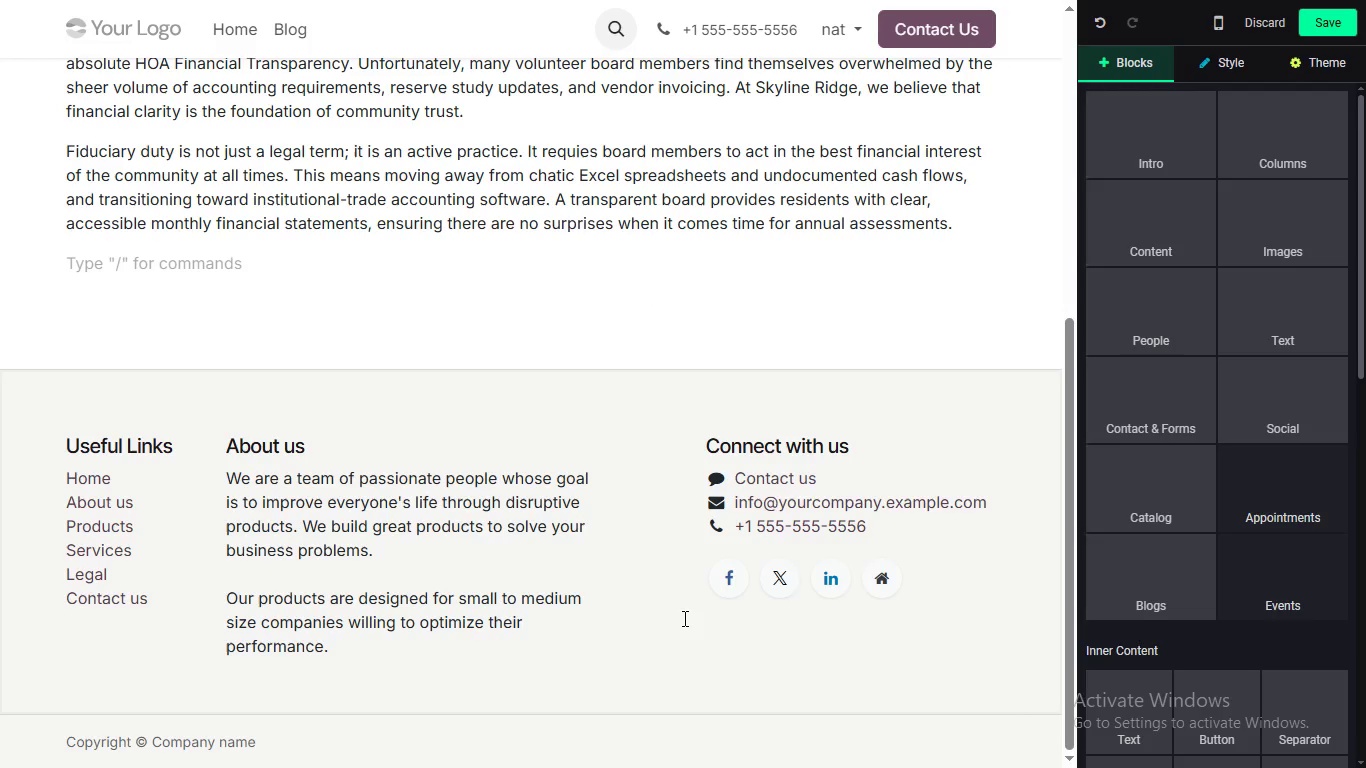 
left_click([1136, 126])
 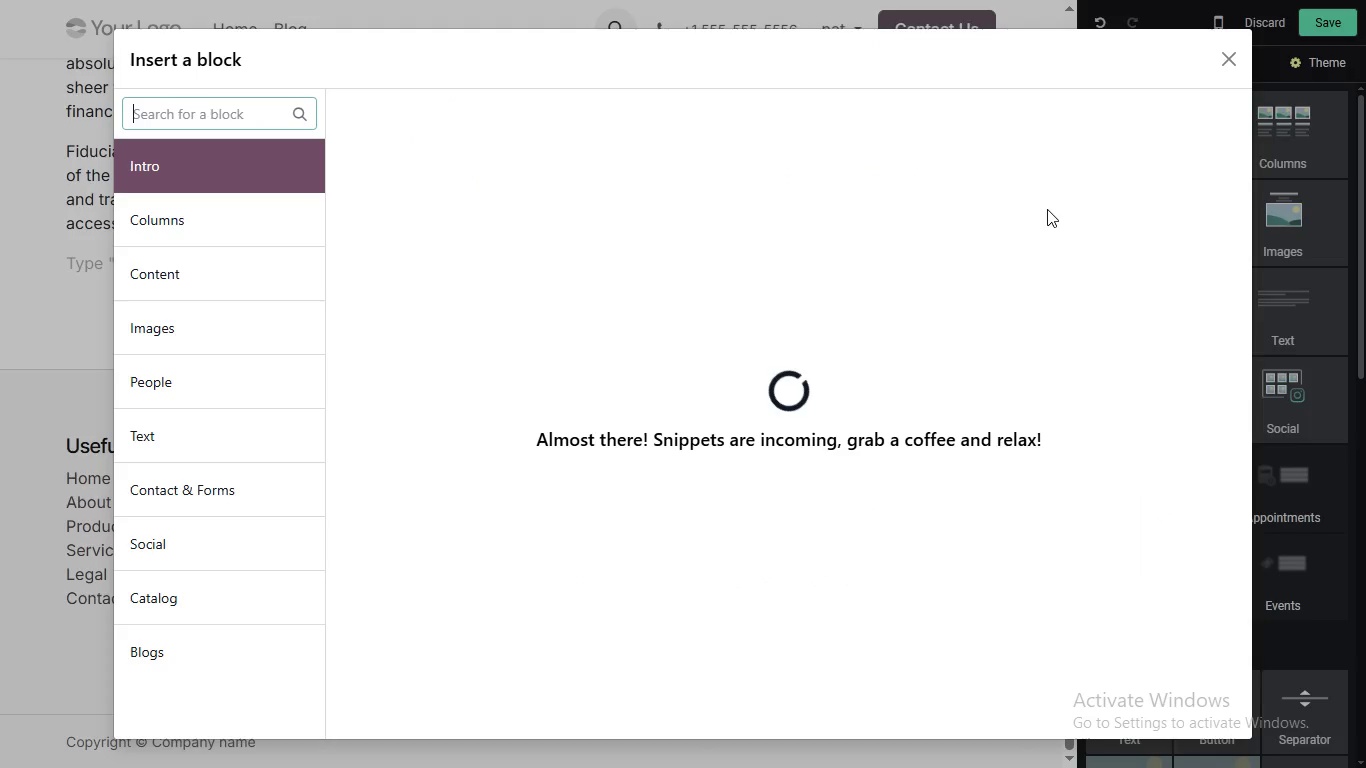 
mouse_move([861, 252])
 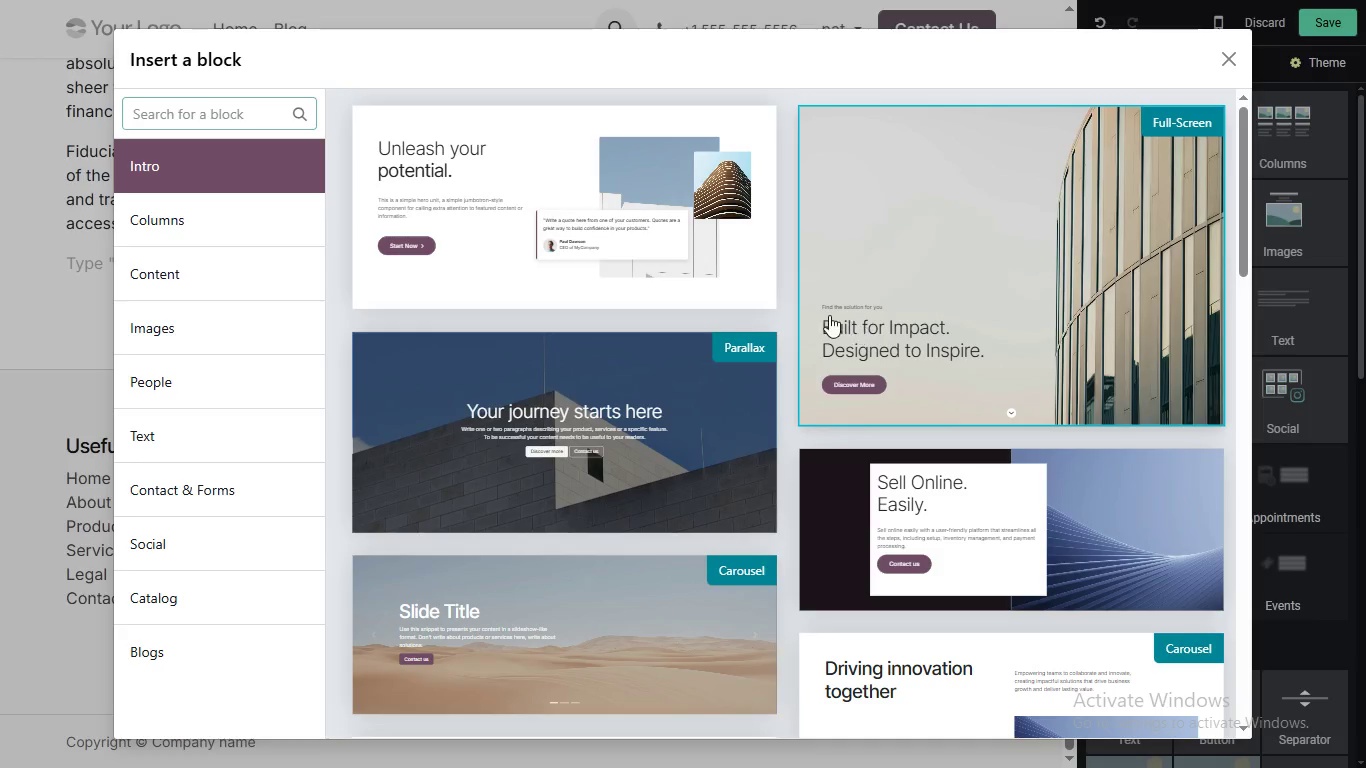 
scroll: coordinate [776, 494], scroll_direction: down, amount: 15.0
 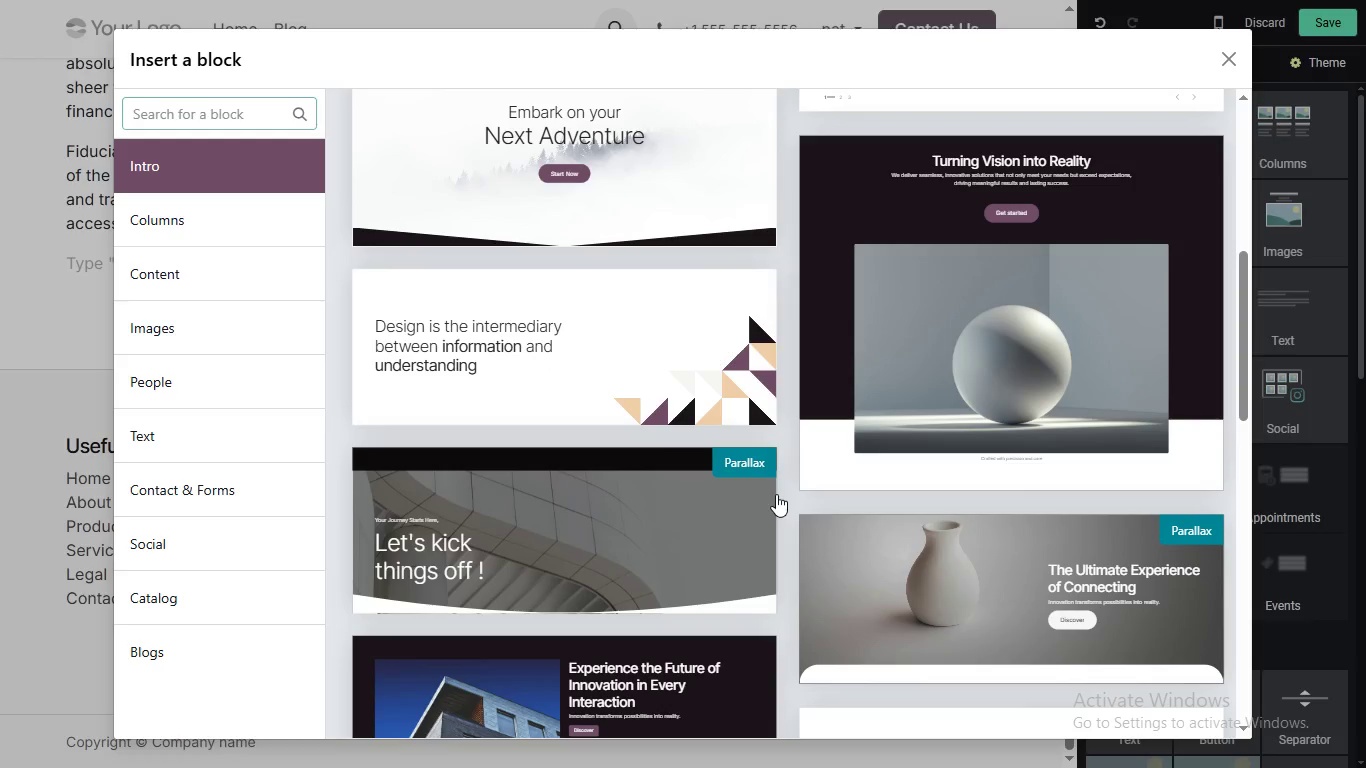 
scroll: coordinate [776, 494], scroll_direction: up, amount: 1.0
 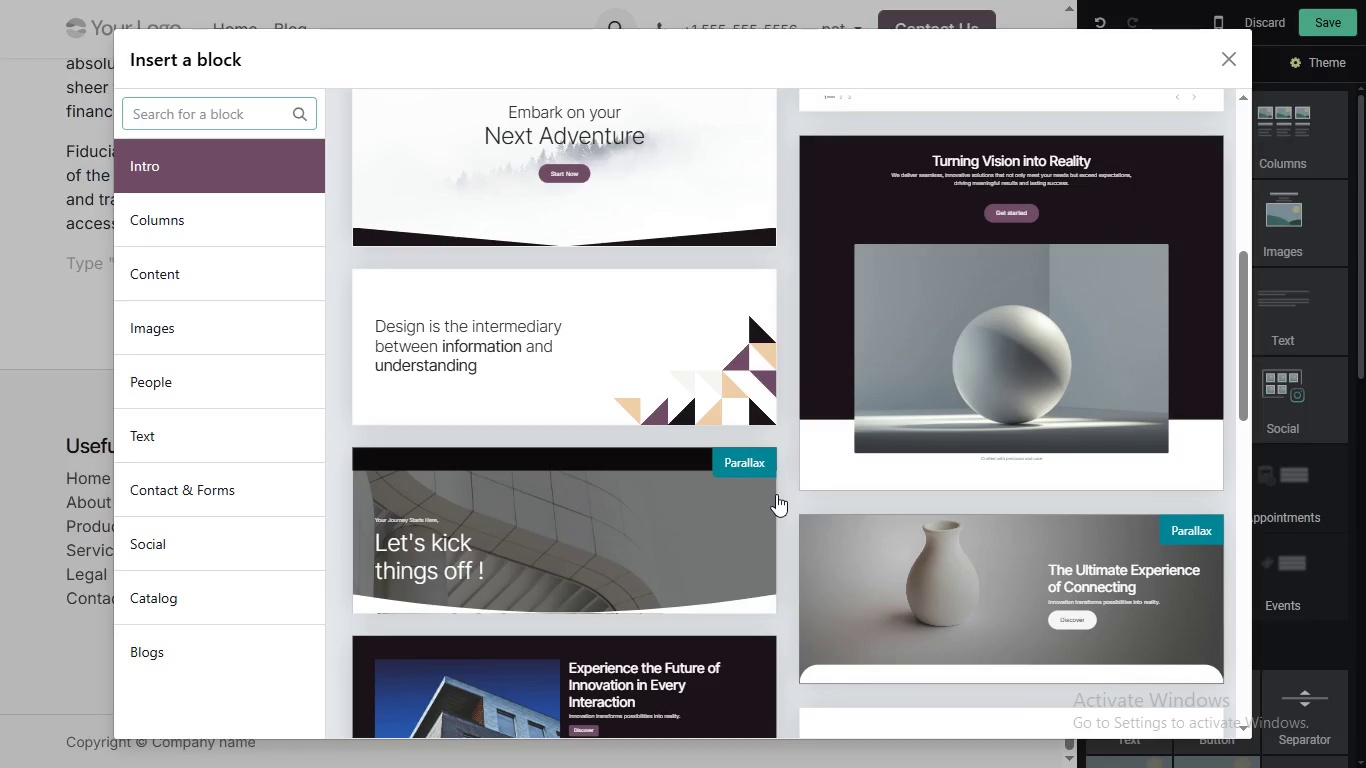 
scroll: coordinate [774, 496], scroll_direction: down, amount: 9.0
 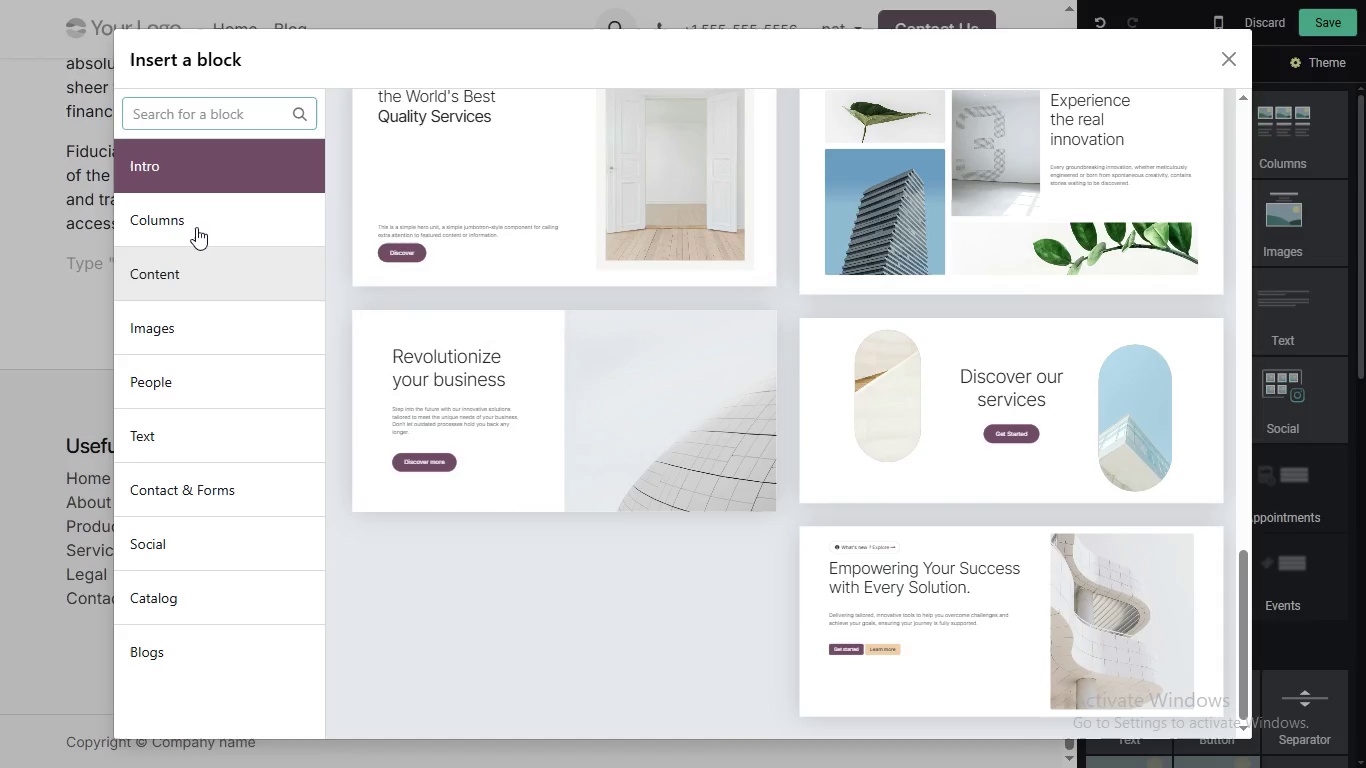 
left_click([196, 227])
 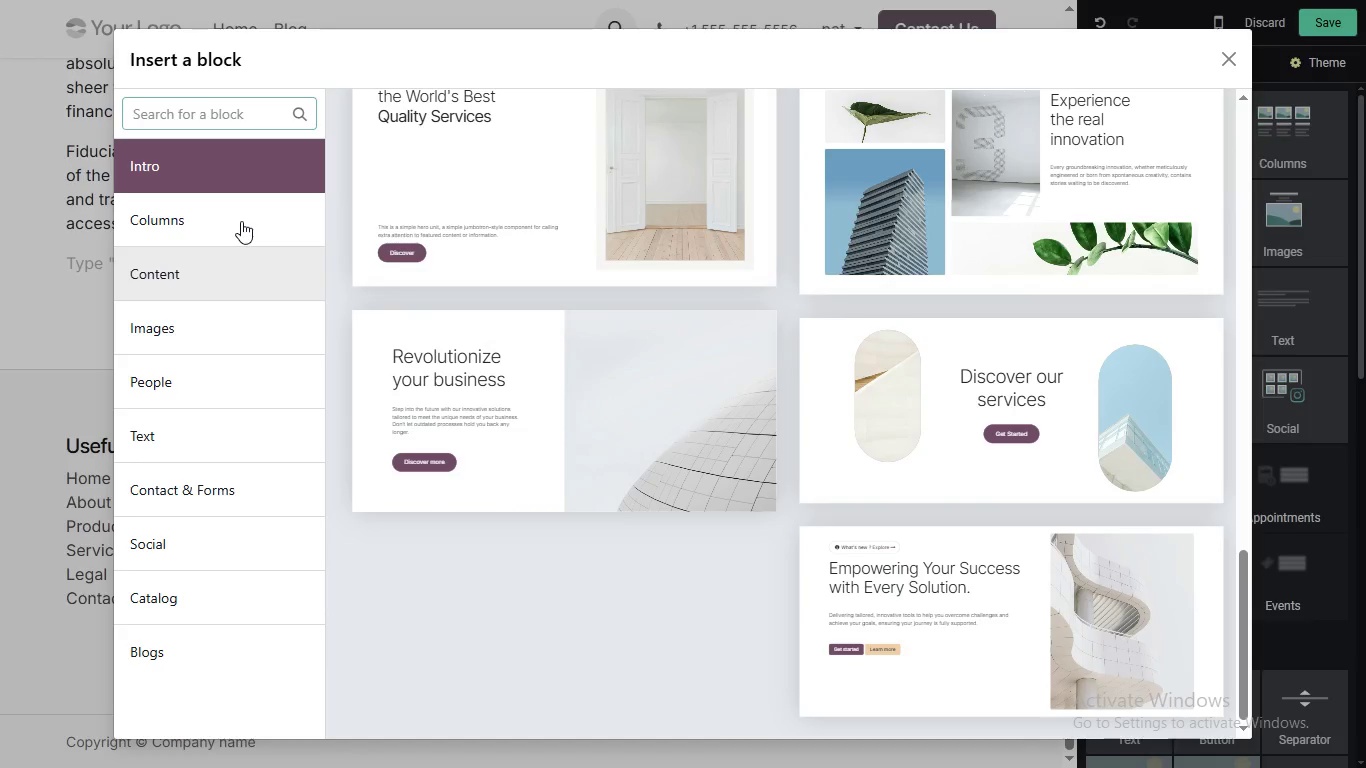 
wait(5.14)
 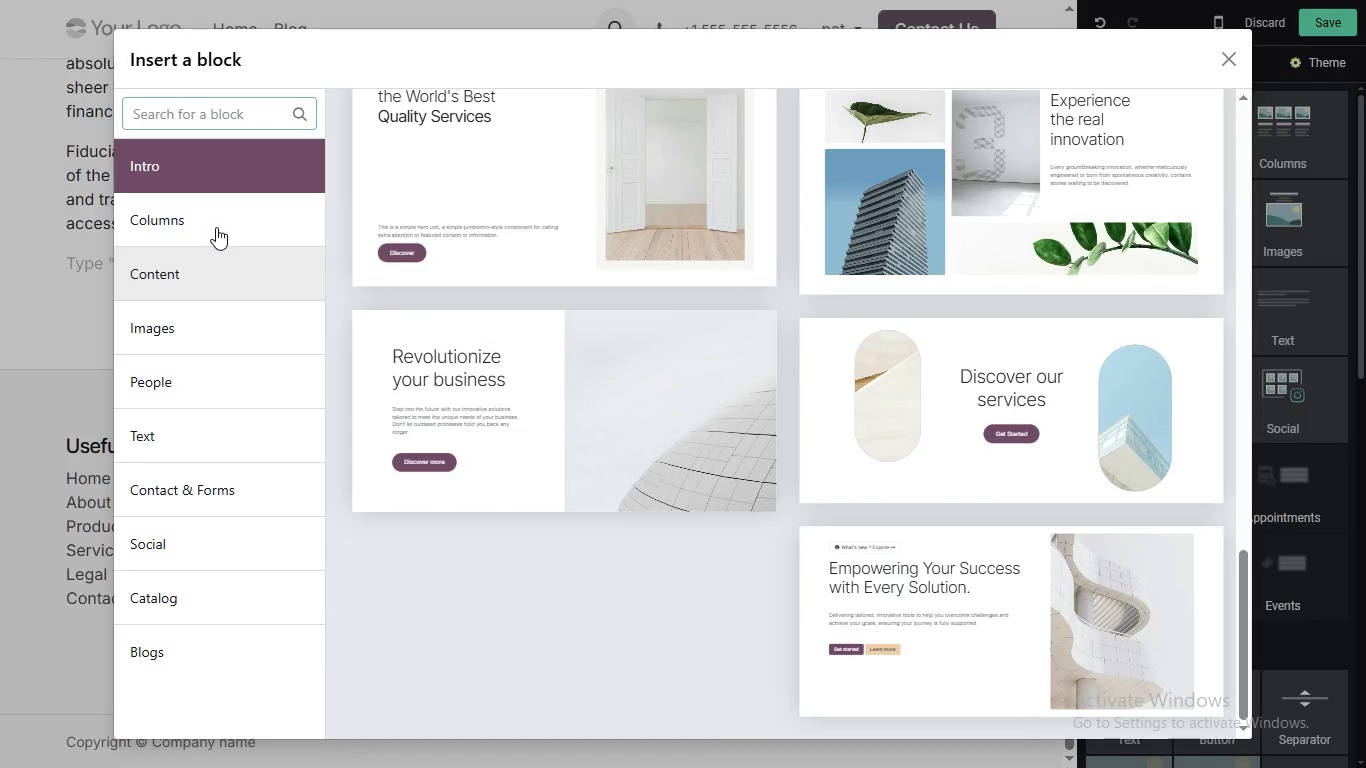 
left_click([241, 221])
 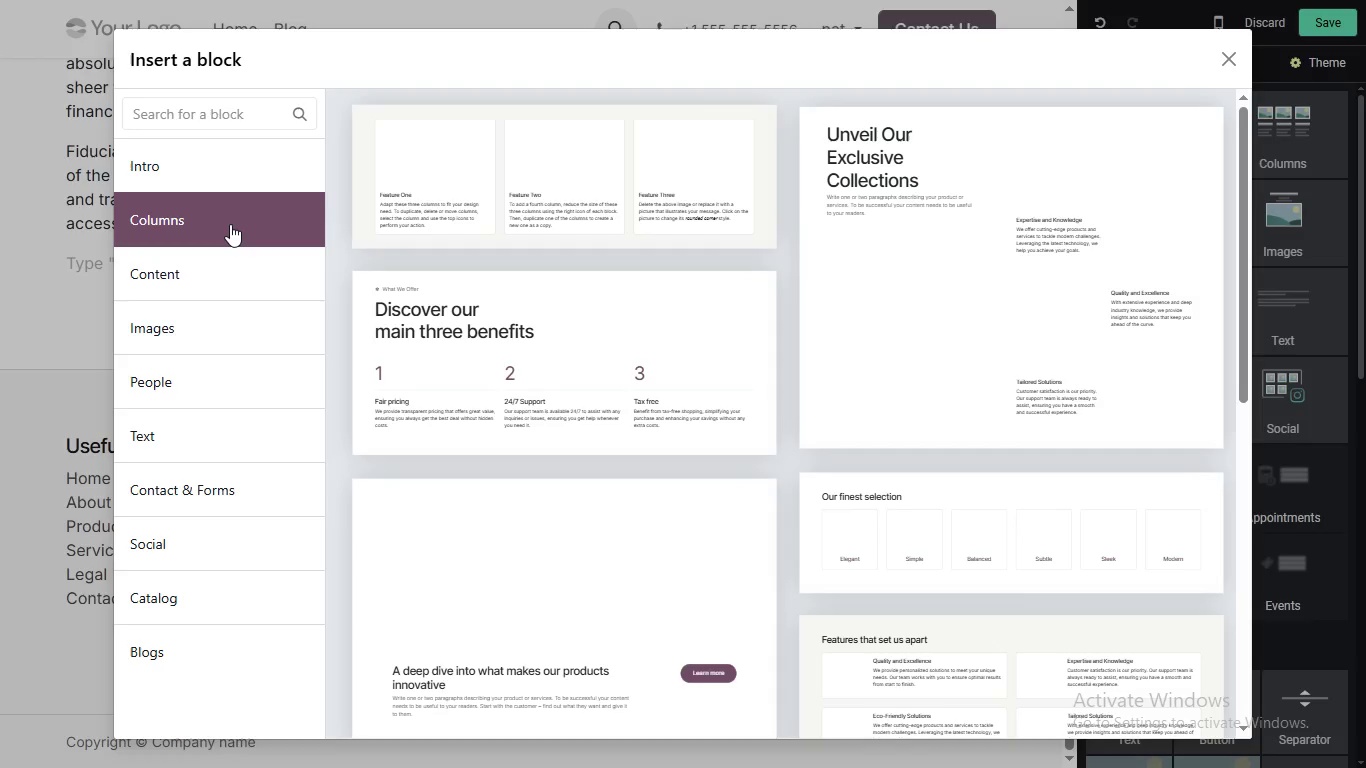 
wait(16.81)
 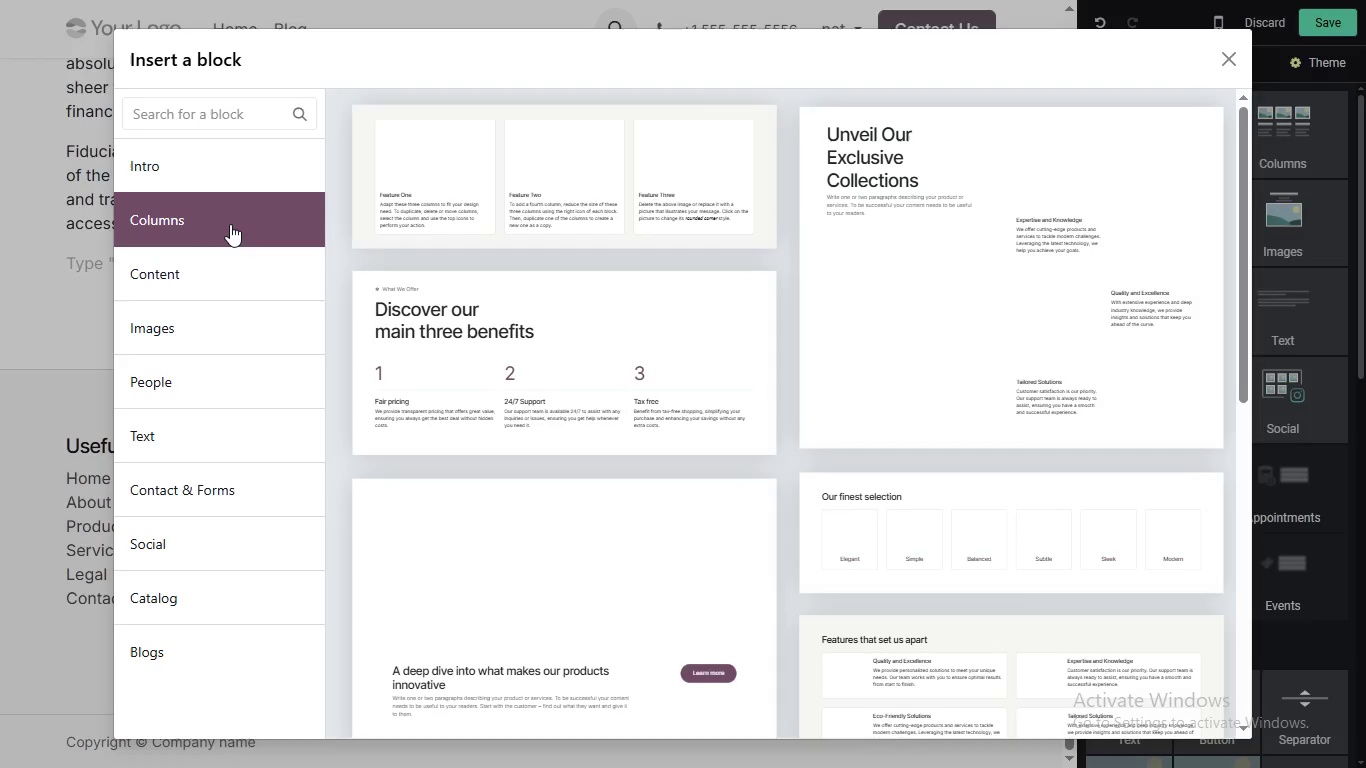 
scroll: coordinate [616, 353], scroll_direction: down, amount: 4.0
 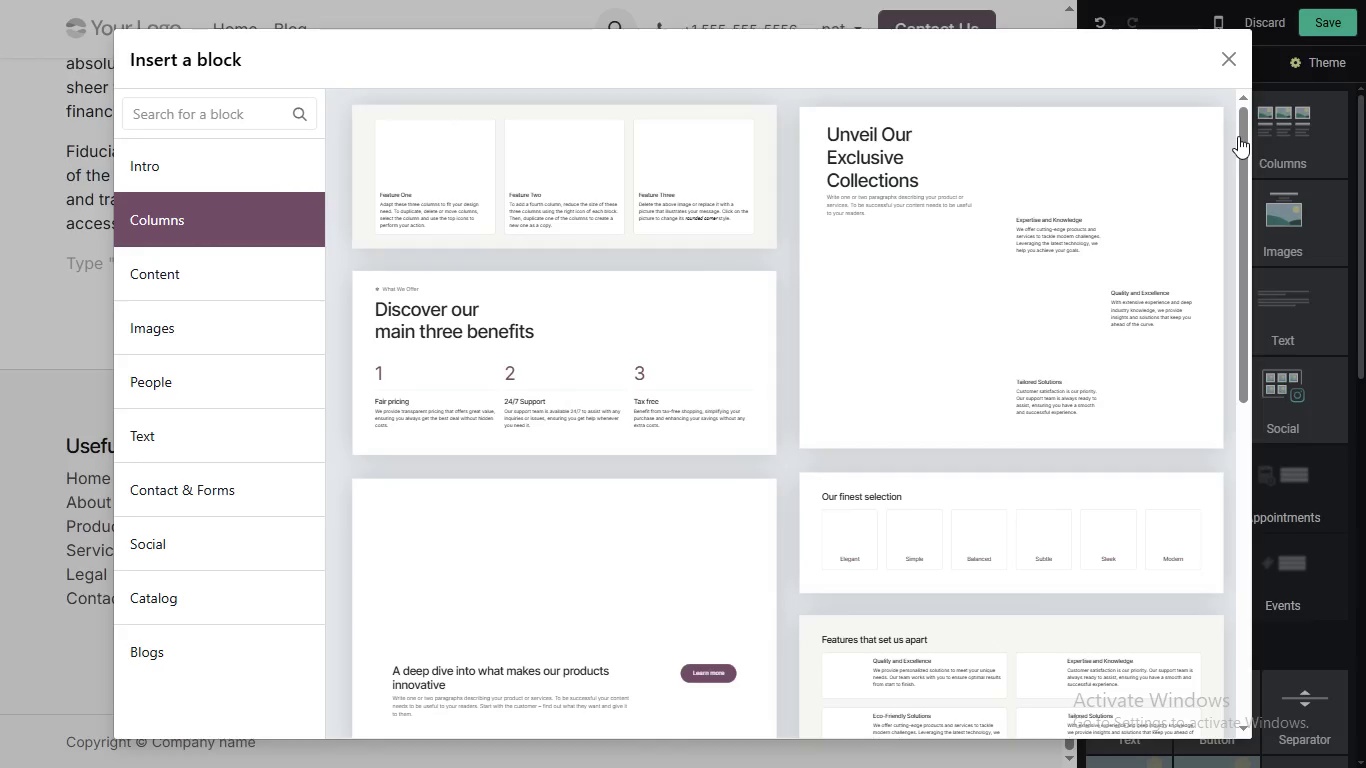 
left_click_drag(start_coordinate=[1240, 134], to_coordinate=[1224, 200])
 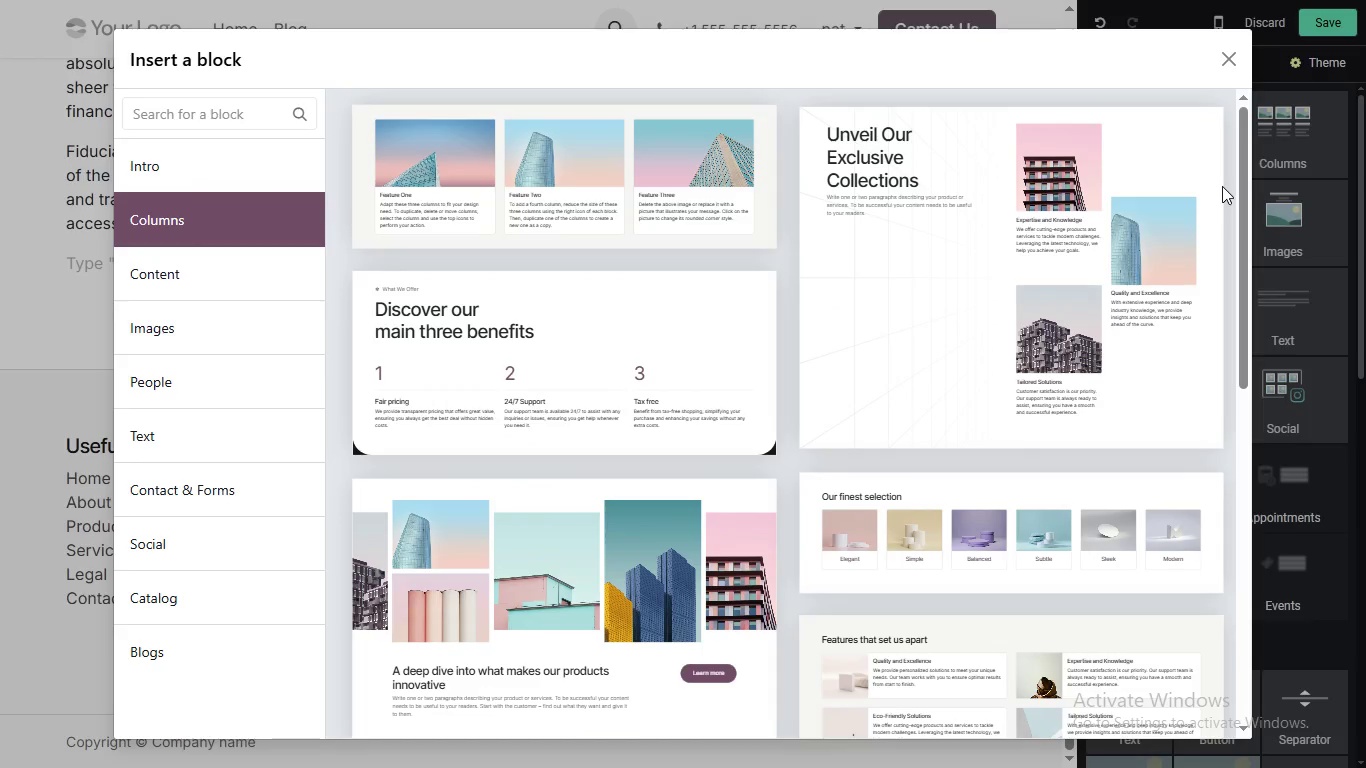 
left_click_drag(start_coordinate=[1238, 144], to_coordinate=[1237, 587])
 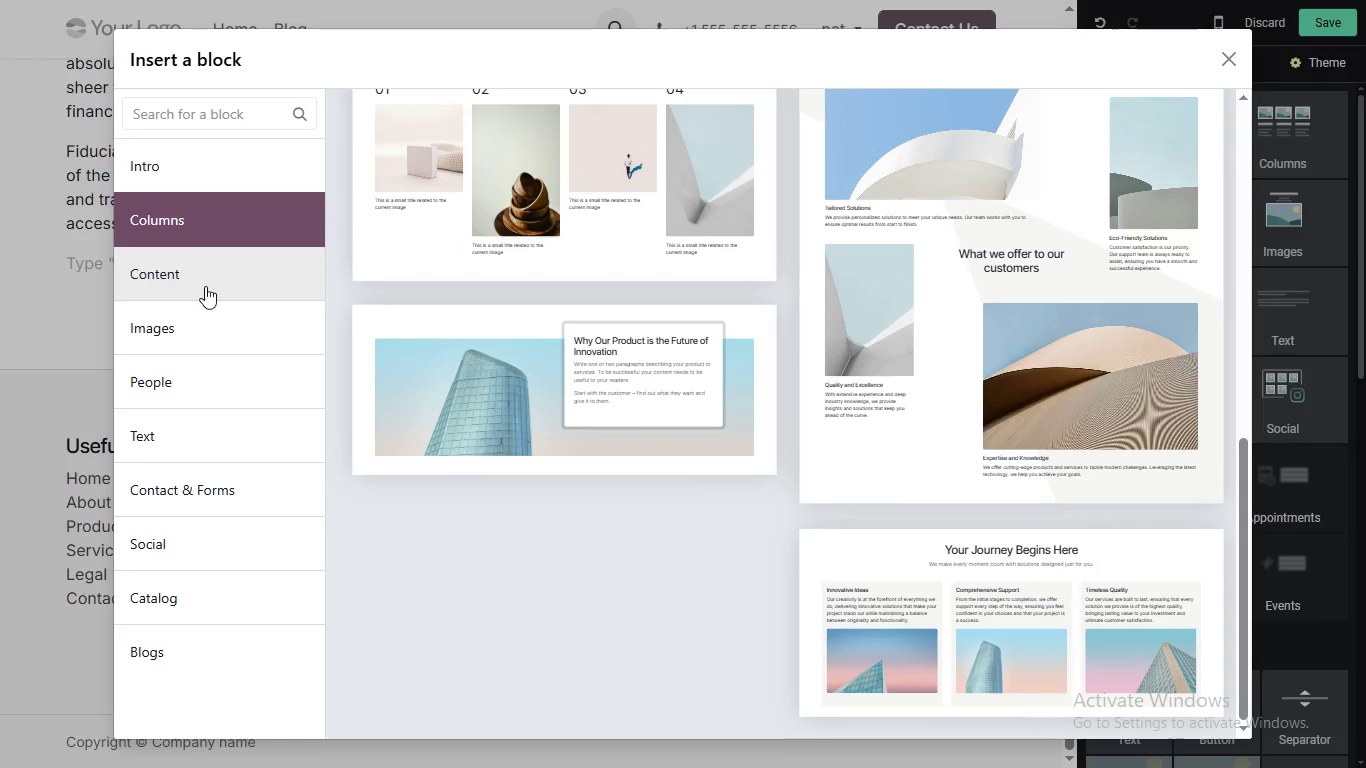 
left_click([205, 286])
 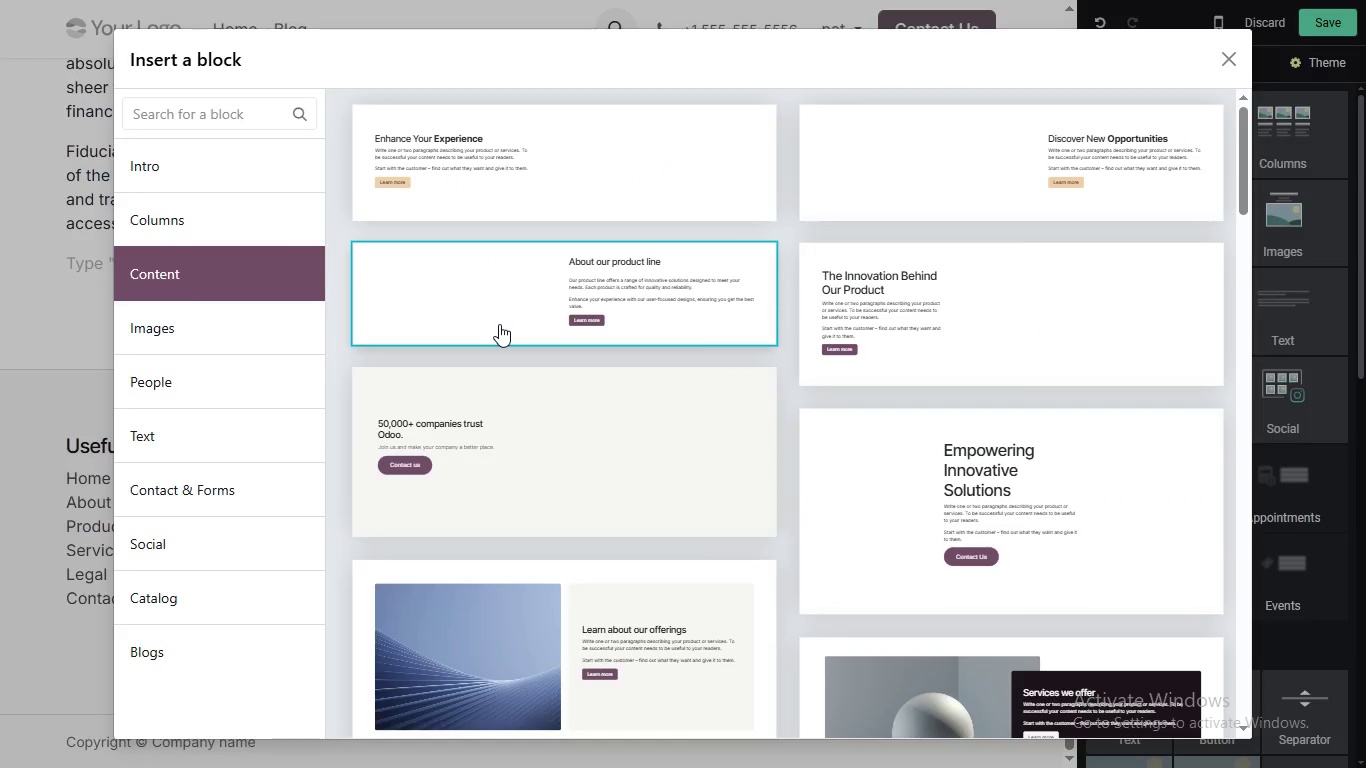 
scroll: coordinate [500, 330], scroll_direction: down, amount: 6.0
 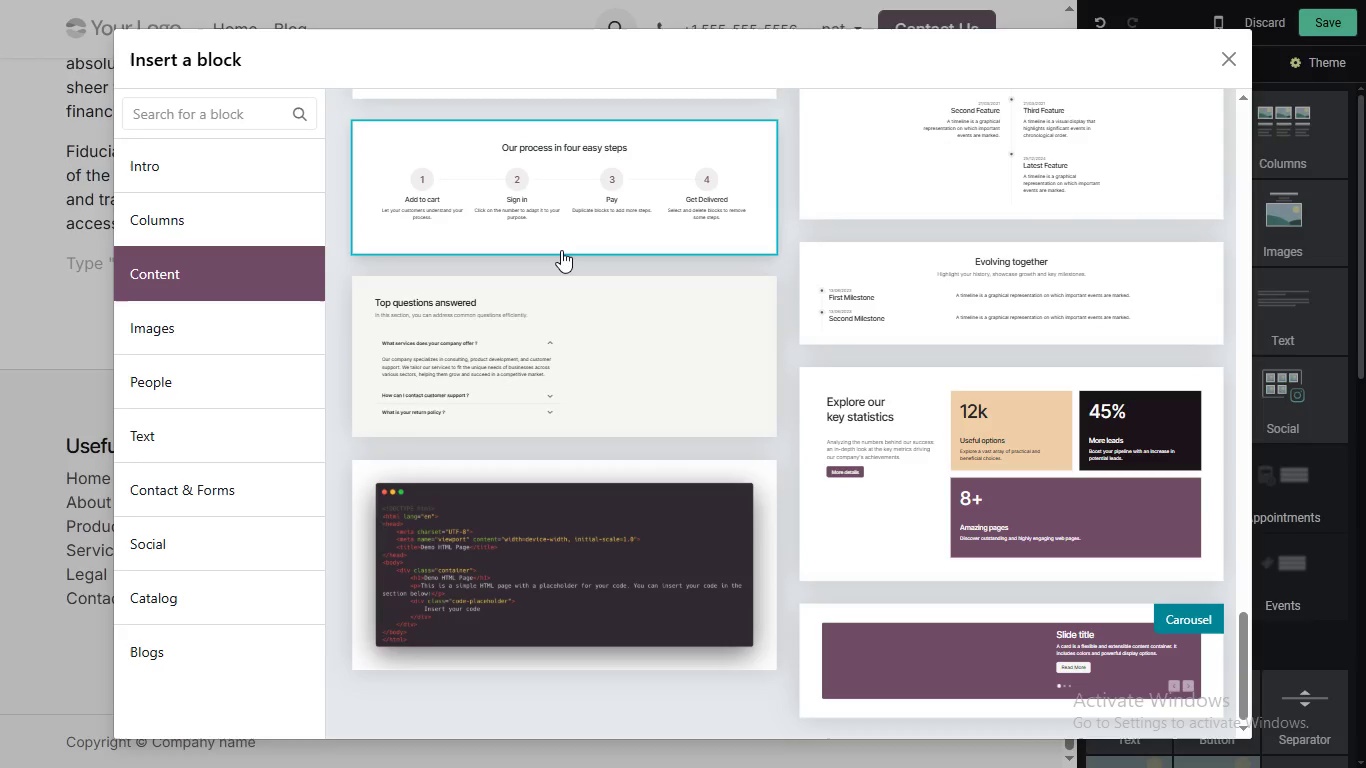 
wait(7.43)
 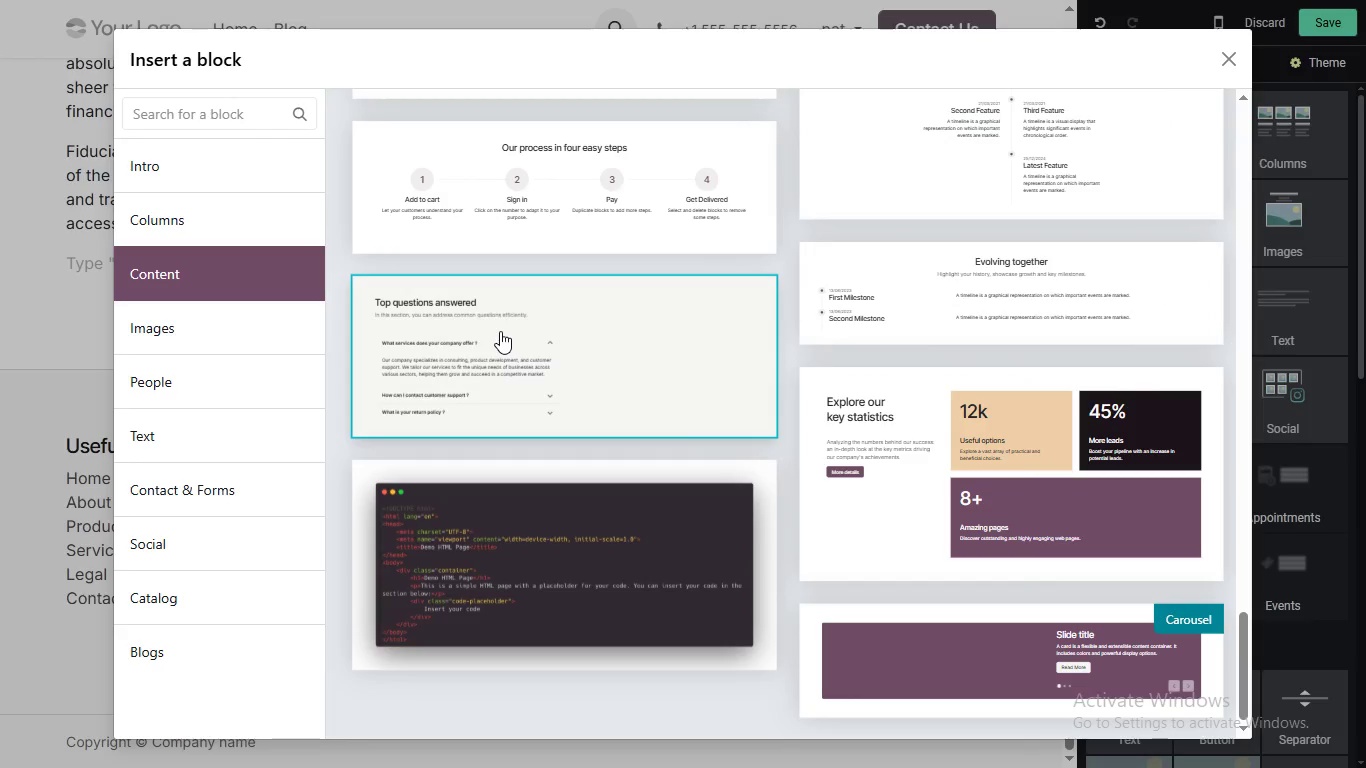 
left_click_drag(start_coordinate=[1247, 668], to_coordinate=[1234, 381])
 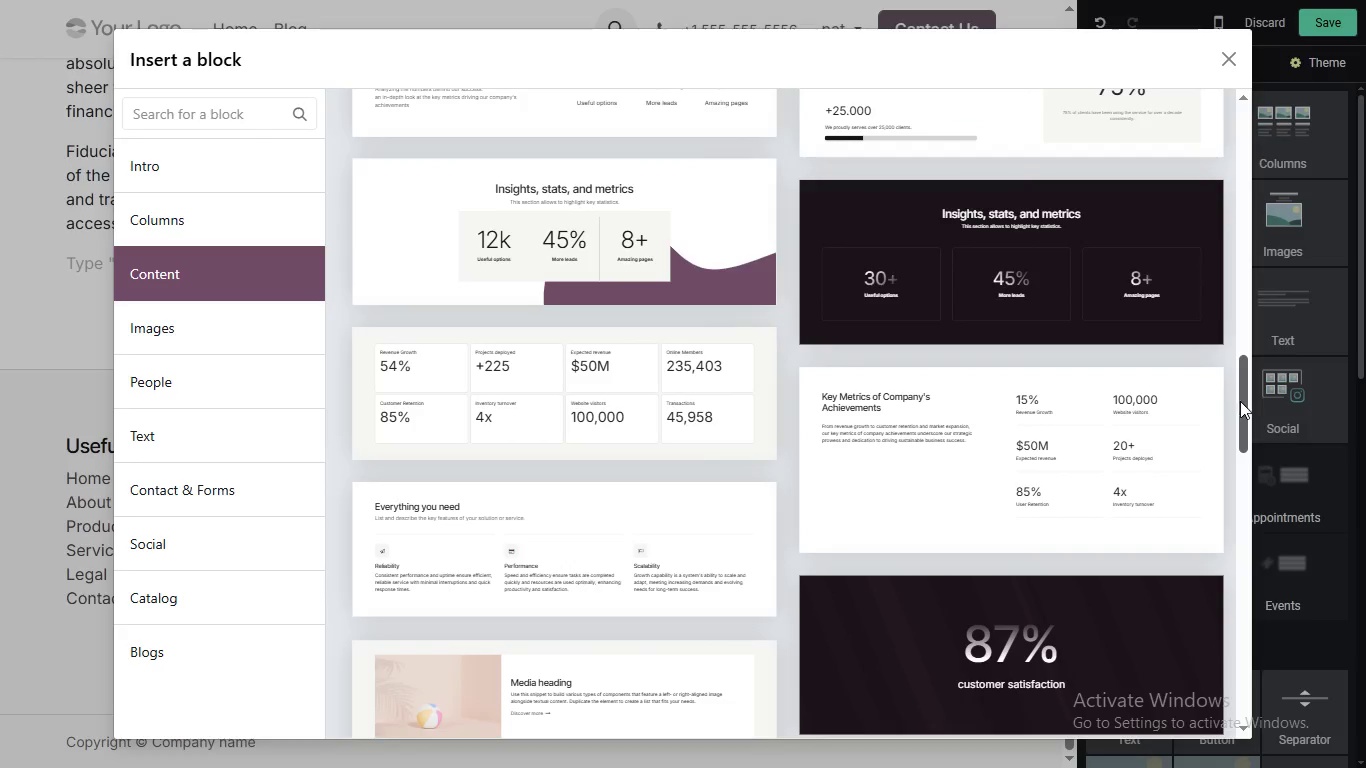 
left_click_drag(start_coordinate=[1242, 400], to_coordinate=[1290, 259])
 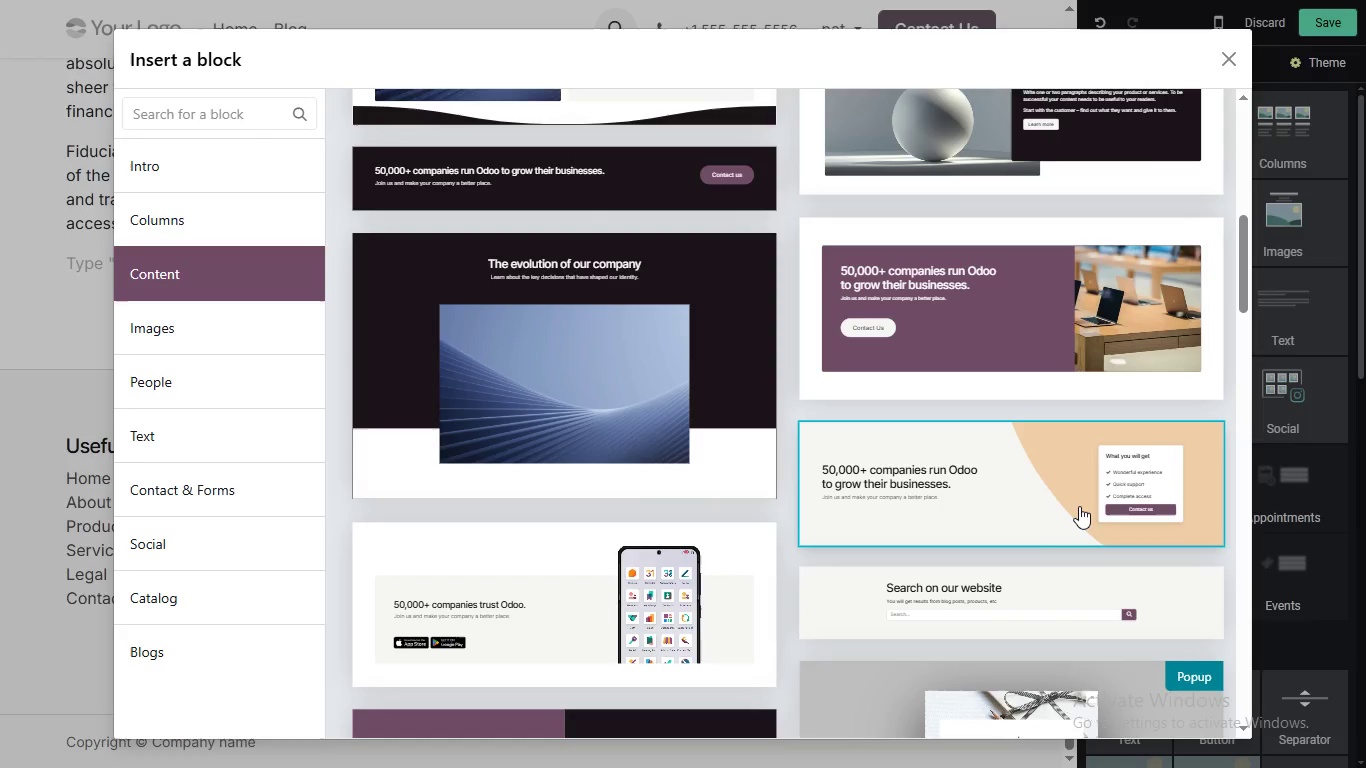 
wait(5.06)
 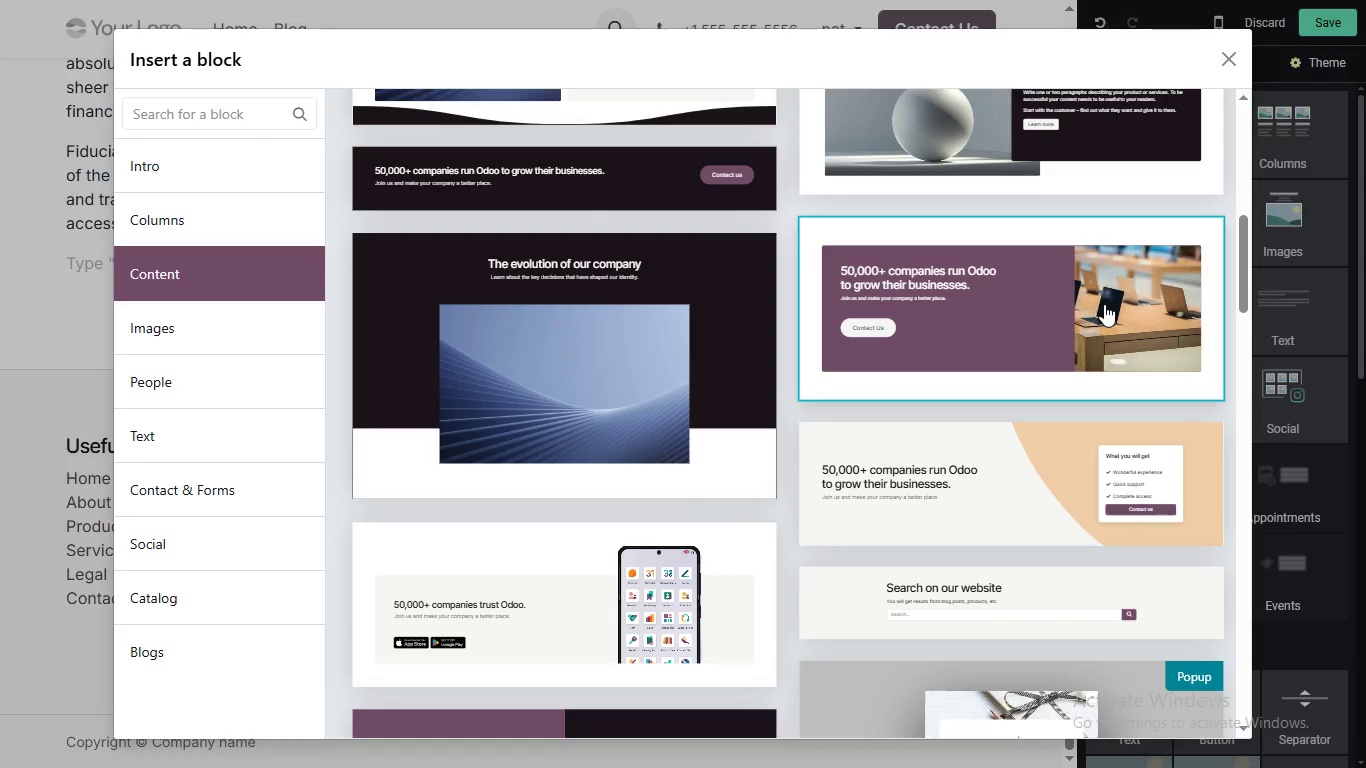 
left_click_drag(start_coordinate=[1253, 282], to_coordinate=[1251, 316])
 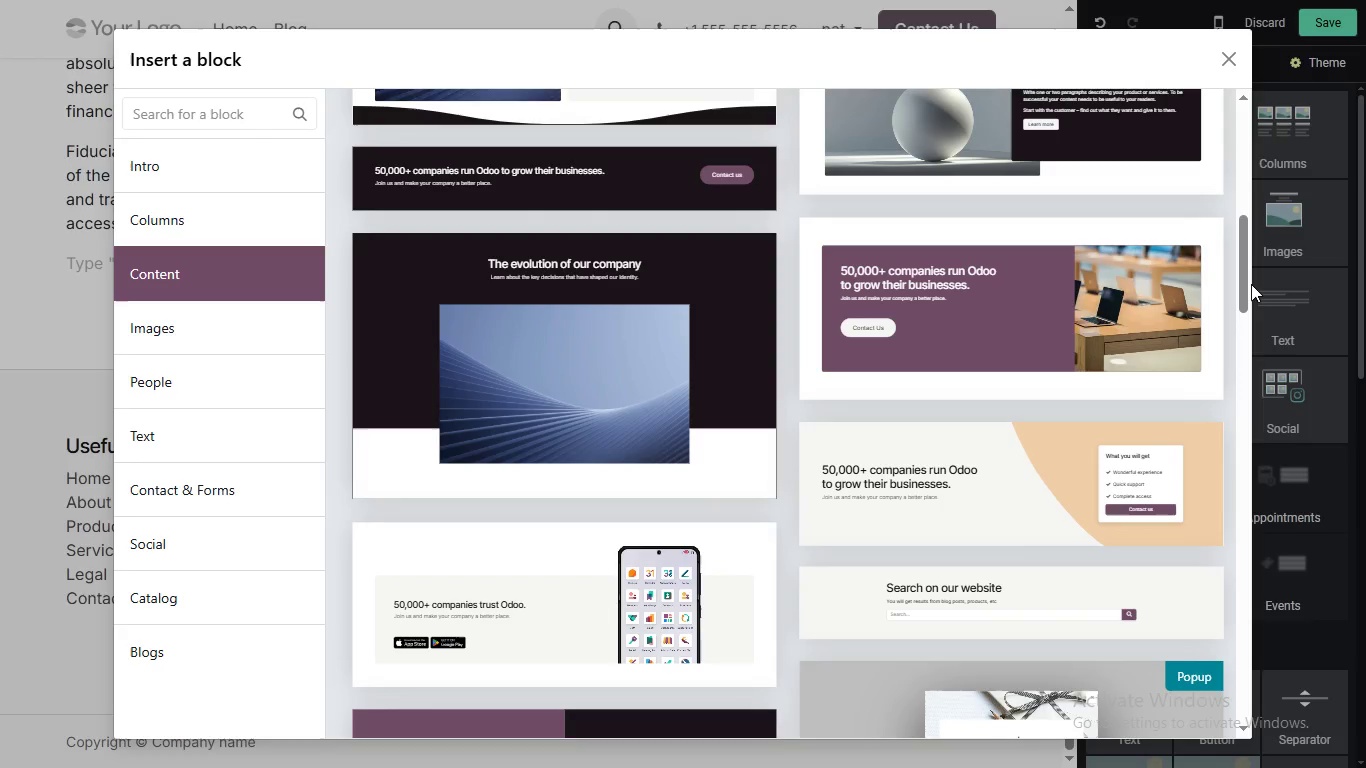 
left_click_drag(start_coordinate=[1243, 276], to_coordinate=[1272, 619])
 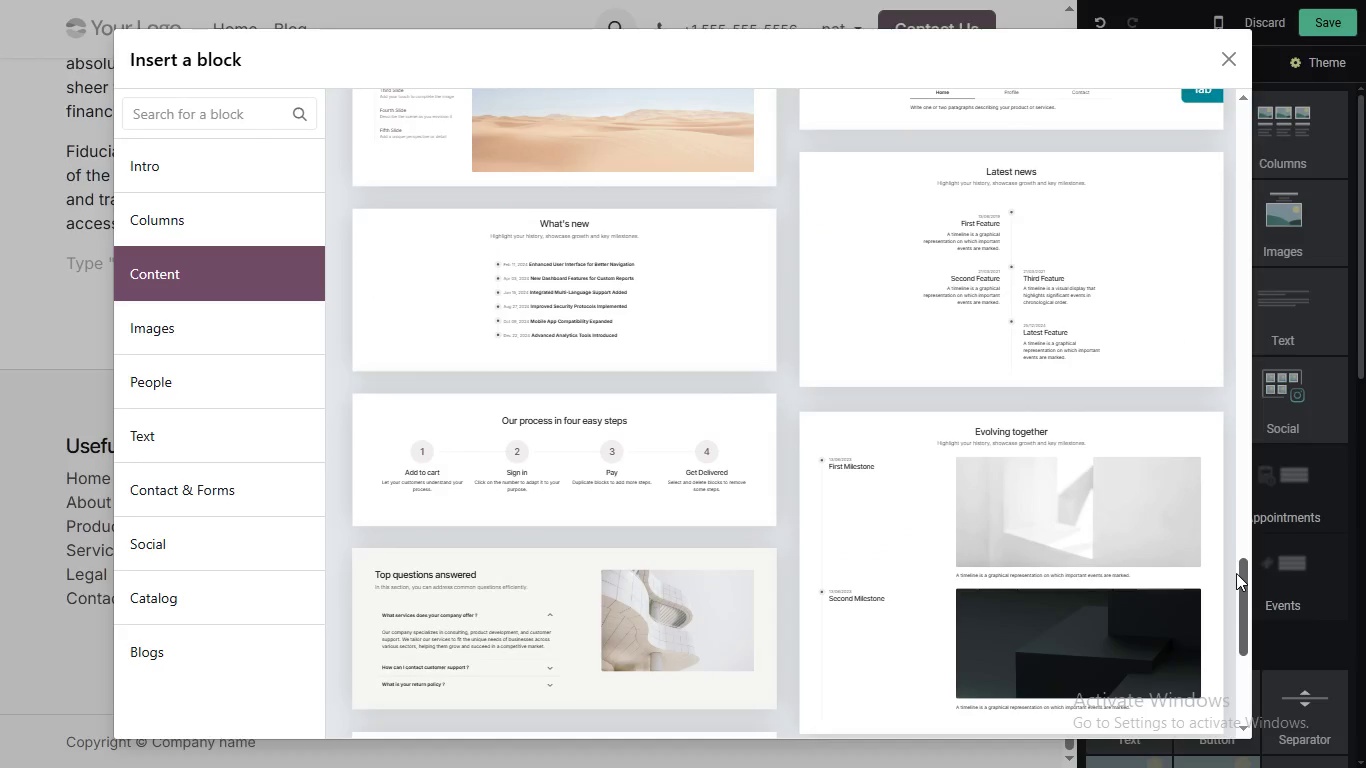 
scroll: coordinate [157, 381], scroll_direction: down, amount: 4.0
 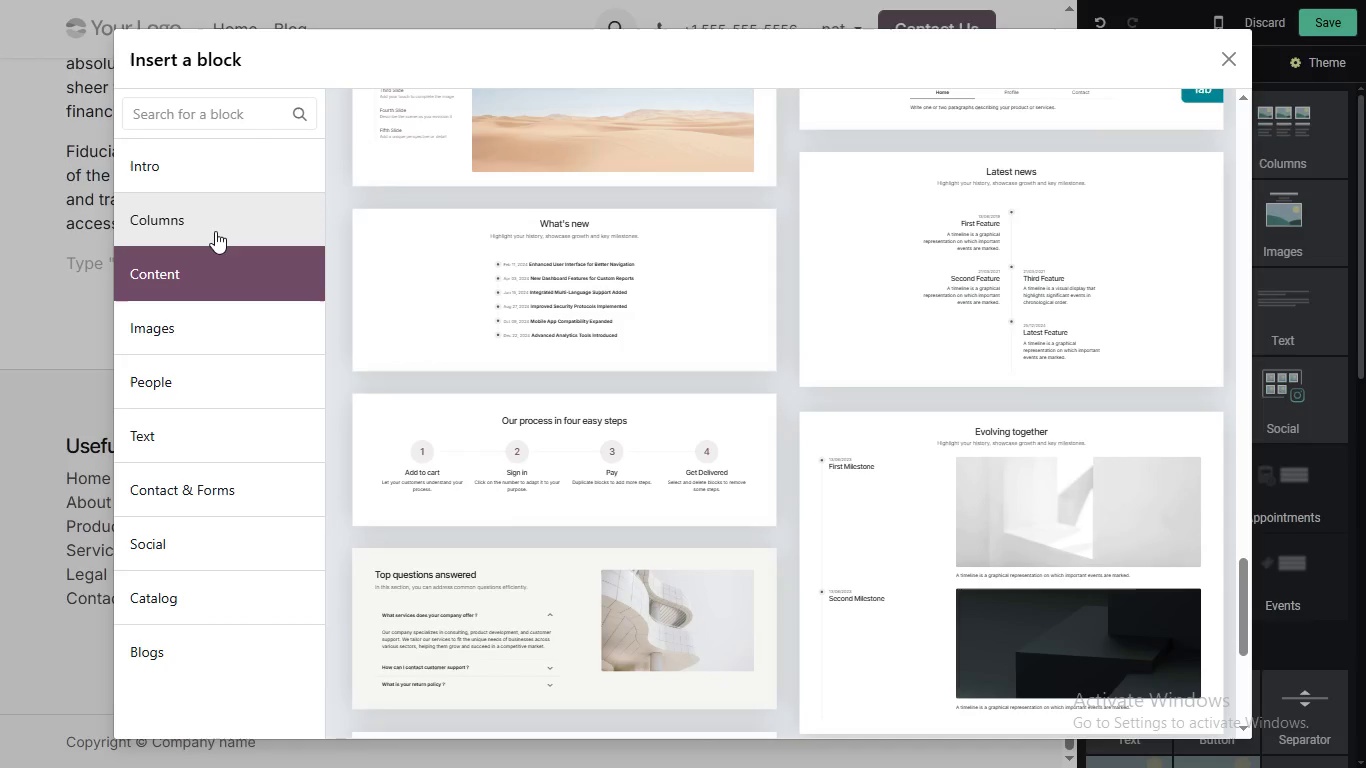 
left_click([215, 231])
 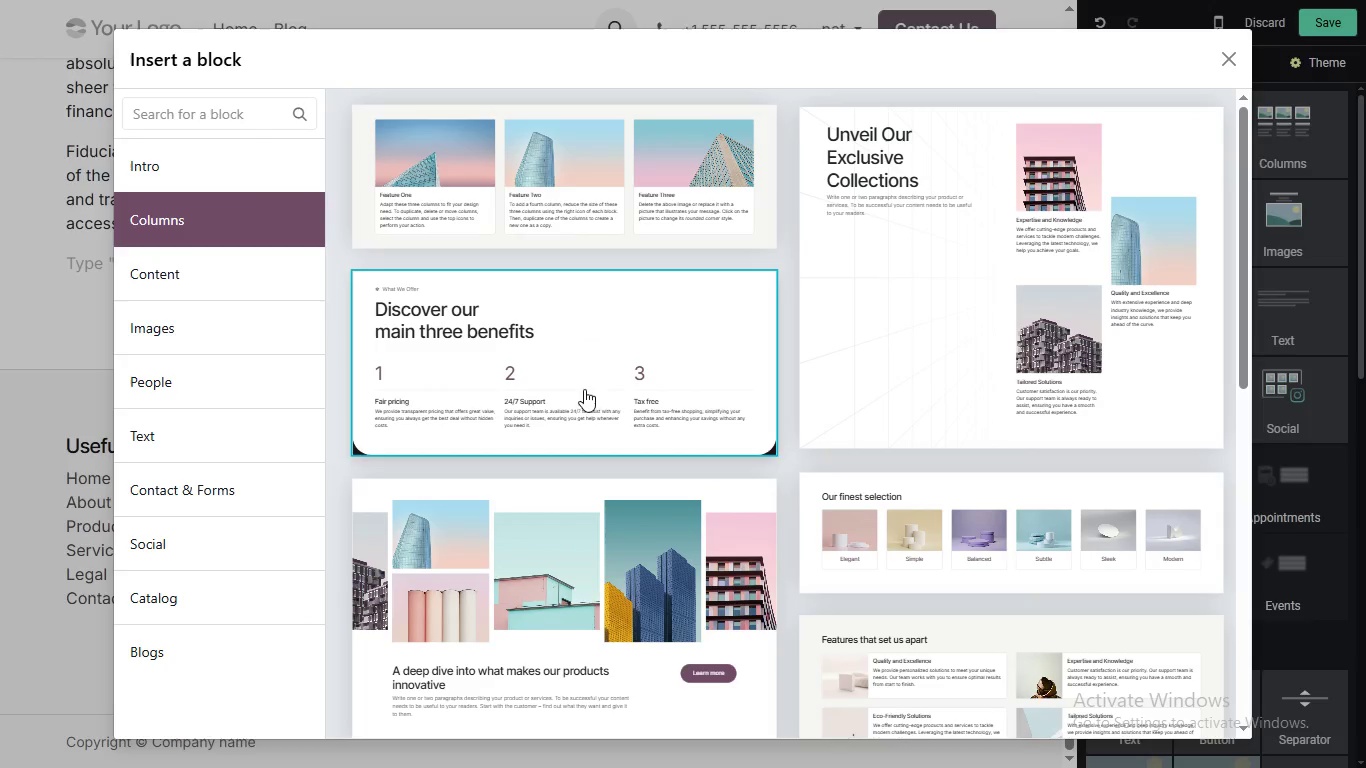 
scroll: coordinate [635, 414], scroll_direction: down, amount: 4.0
 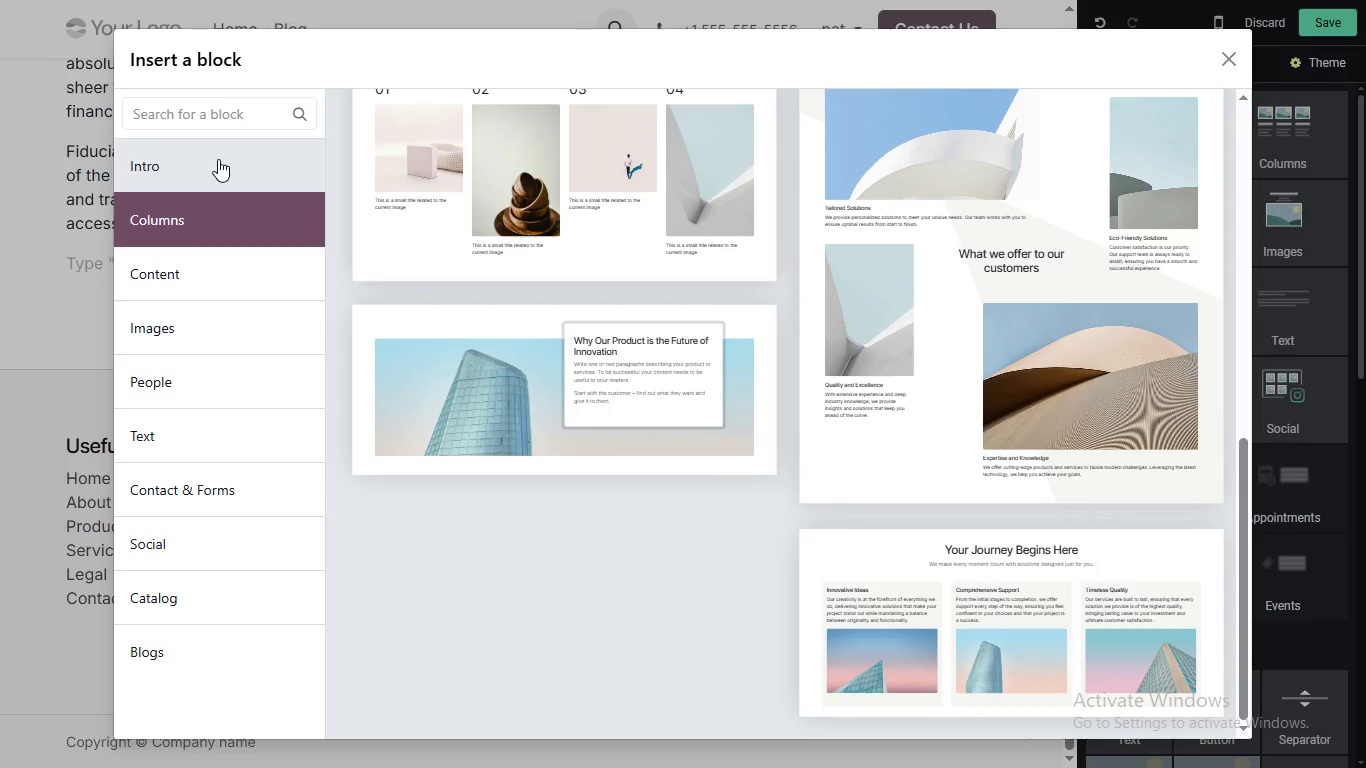 
left_click([218, 159])
 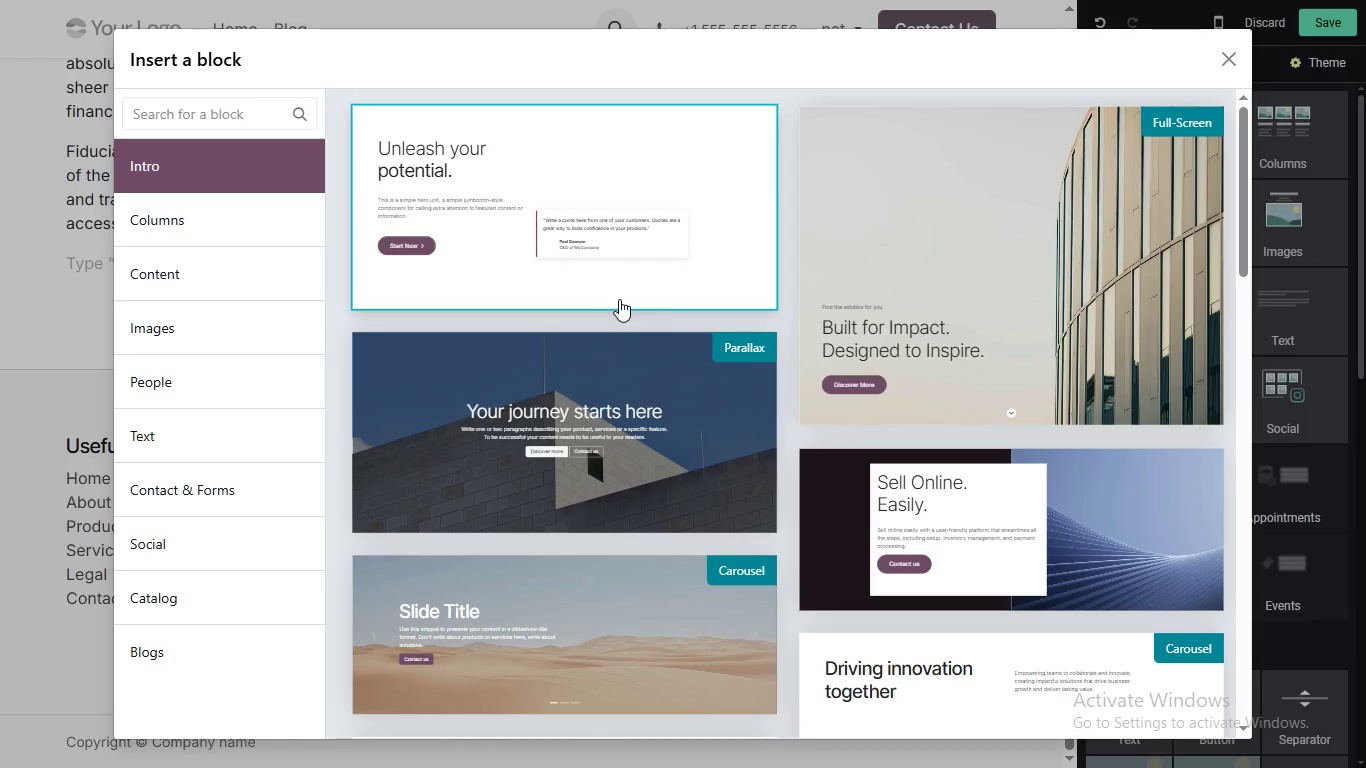 
scroll: coordinate [682, 338], scroll_direction: down, amount: 5.0
 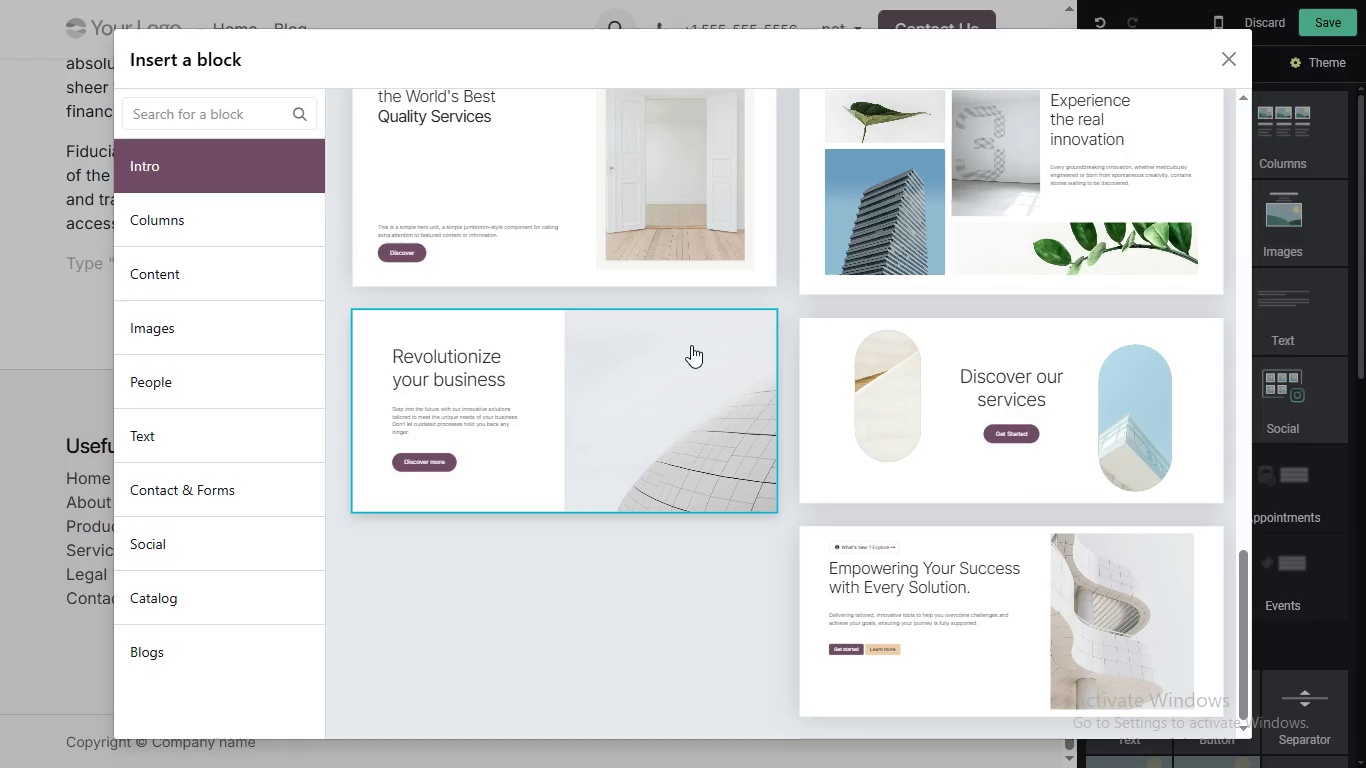 
scroll: coordinate [695, 366], scroll_direction: up, amount: 4.0
 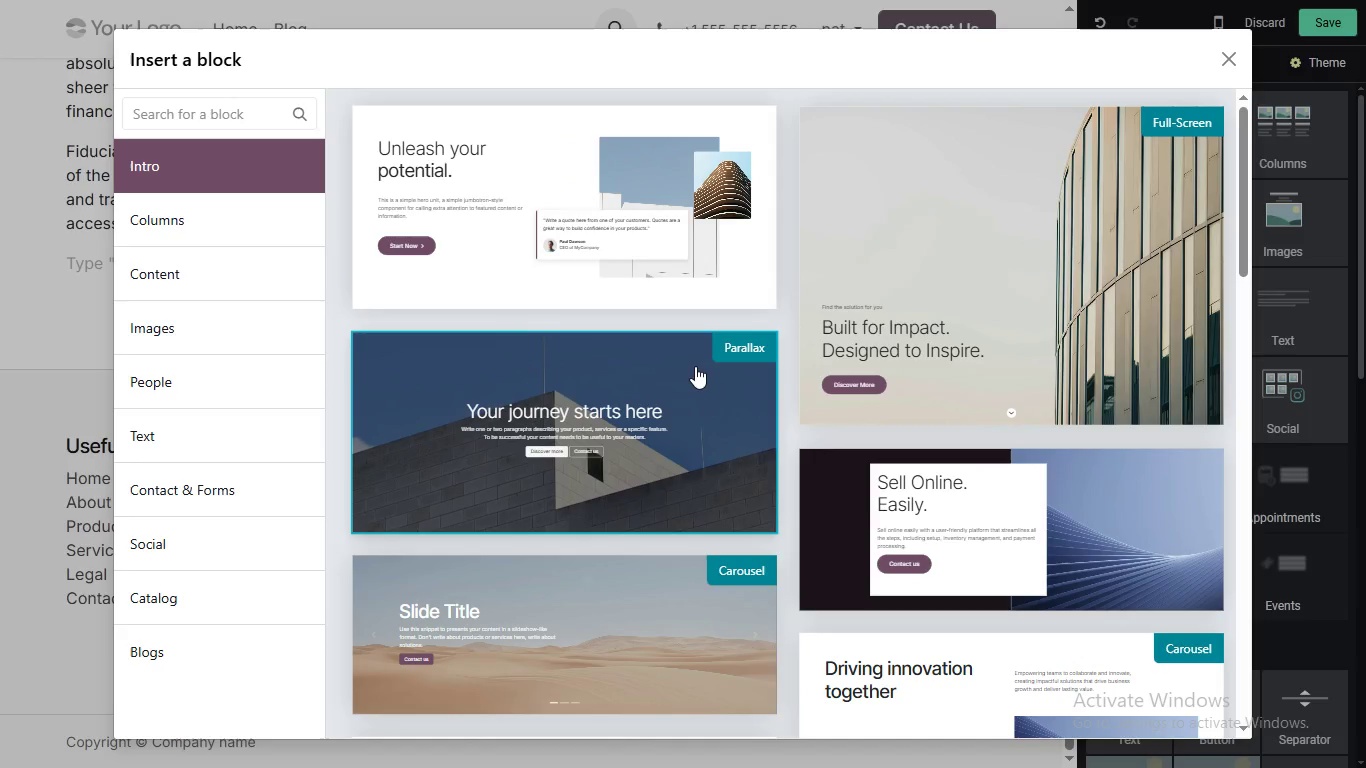 
scroll: coordinate [691, 380], scroll_direction: down, amount: 8.0
 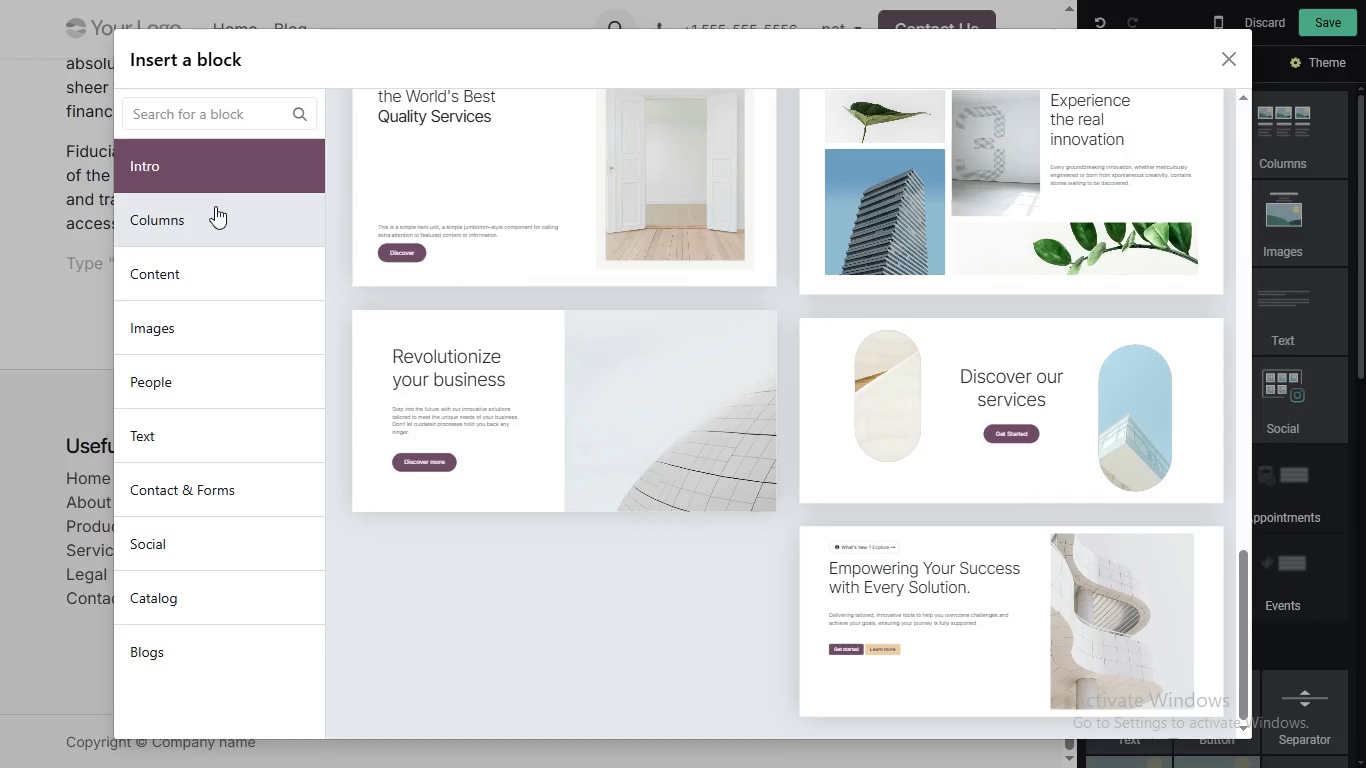 
left_click([215, 206])
 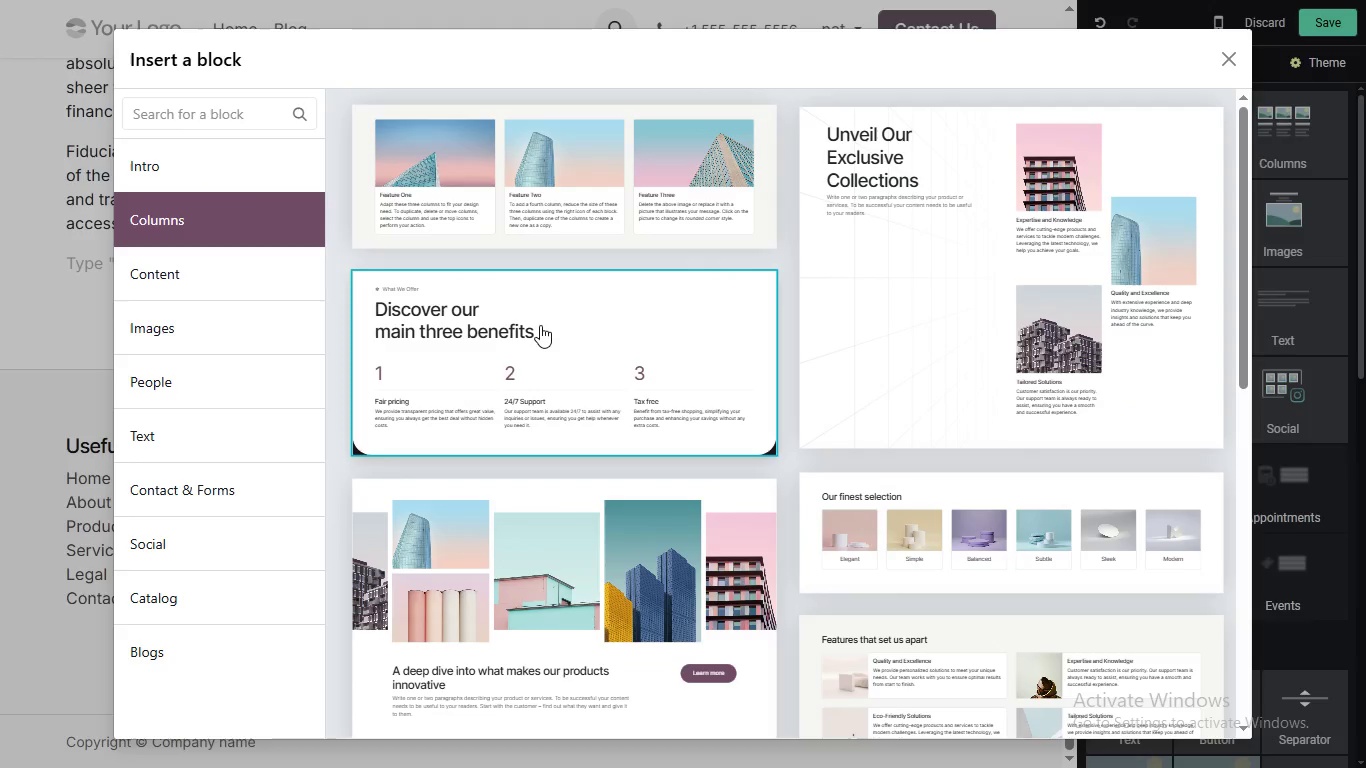 
scroll: coordinate [536, 357], scroll_direction: down, amount: 8.0
 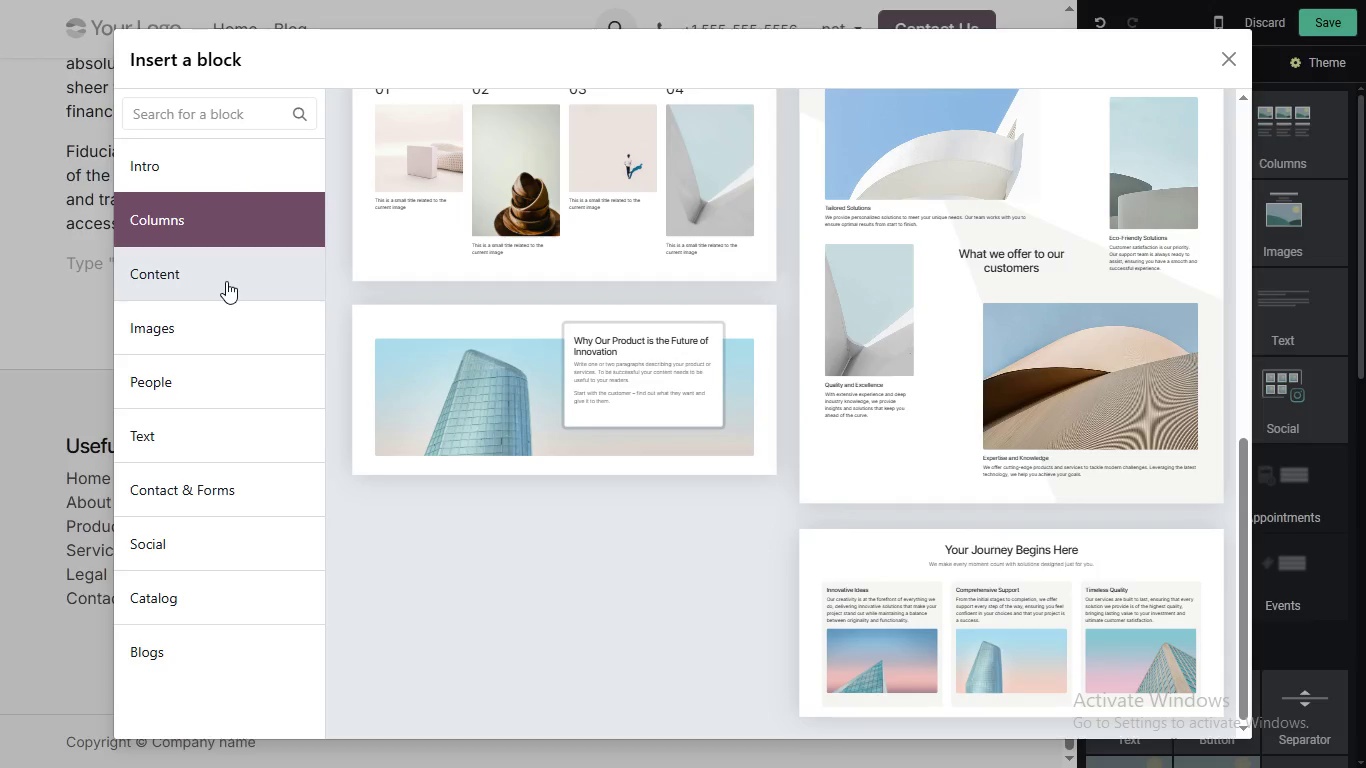 
left_click([226, 281])
 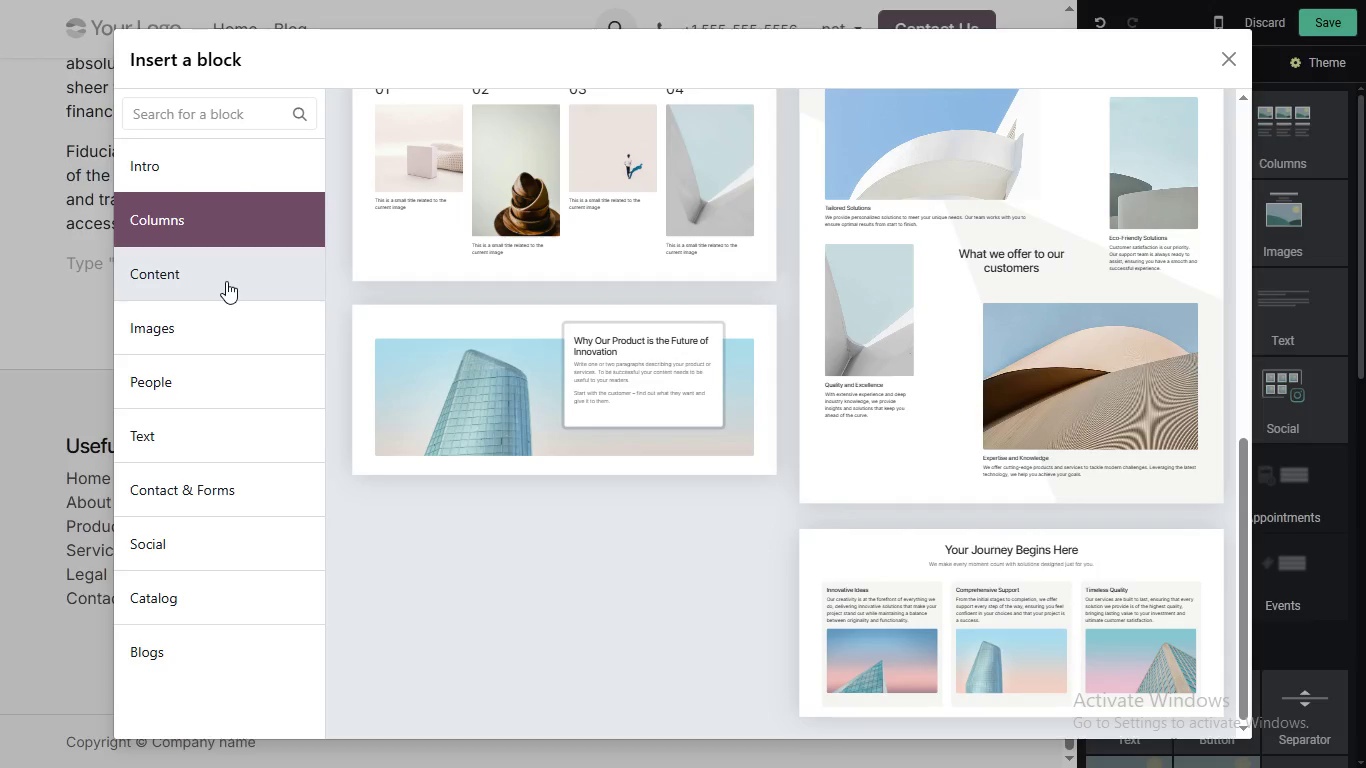 
scroll: coordinate [593, 353], scroll_direction: down, amount: 5.0
 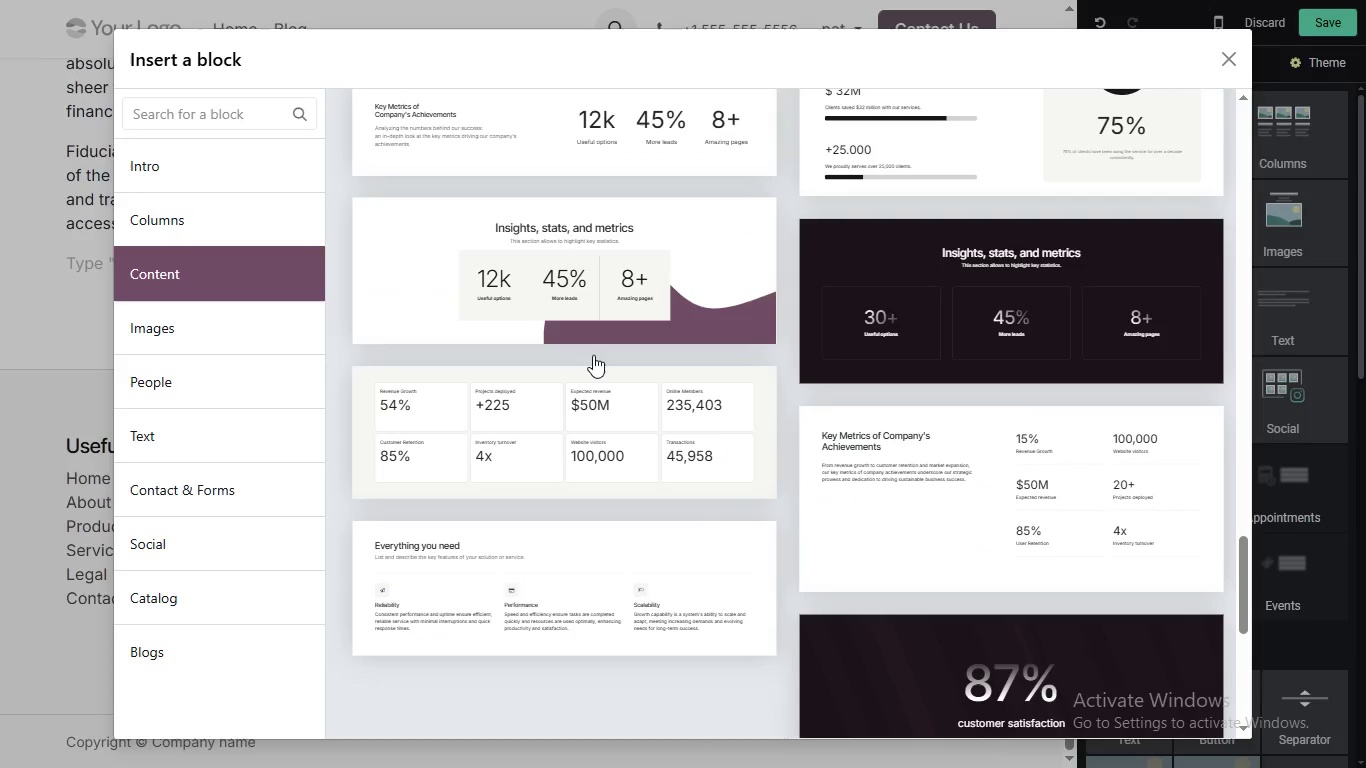 
scroll: coordinate [593, 355], scroll_direction: up, amount: 3.0
 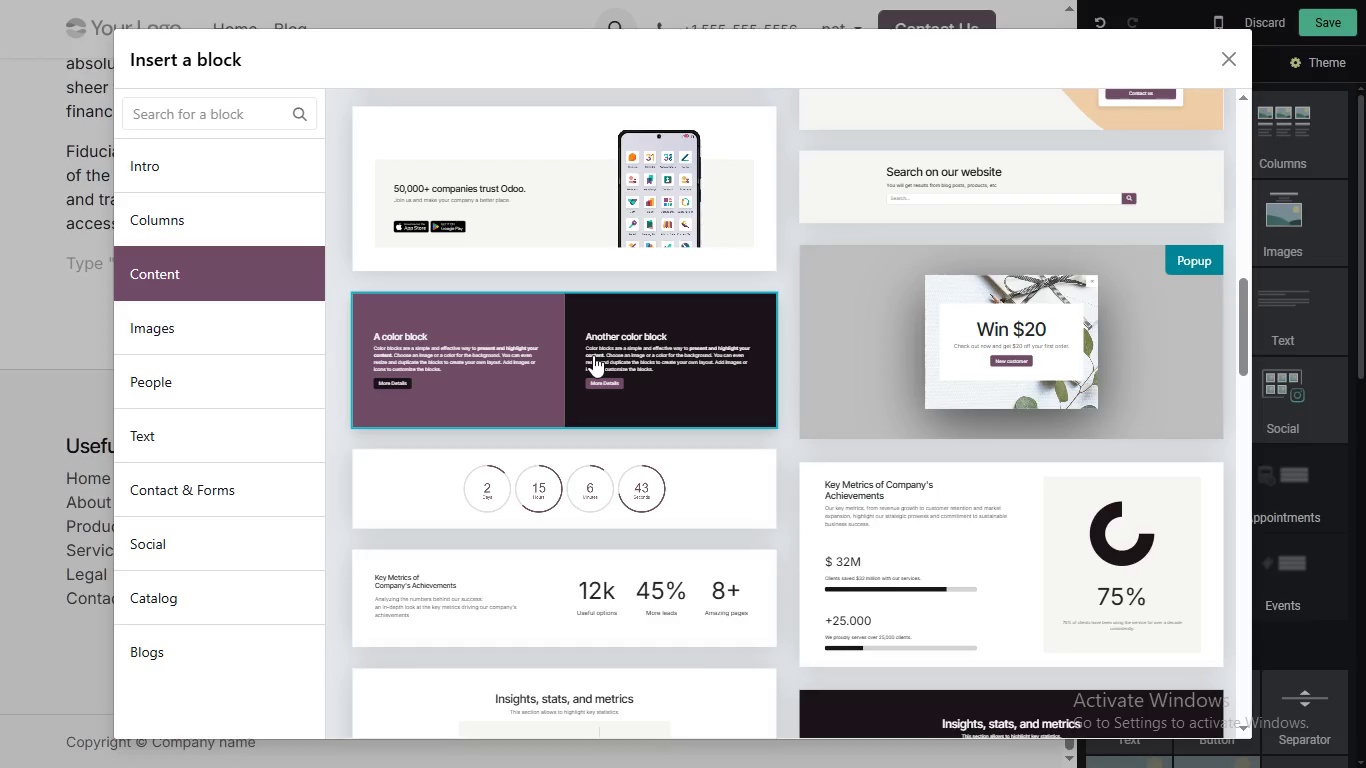 
scroll: coordinate [593, 360], scroll_direction: down, amount: 3.0
 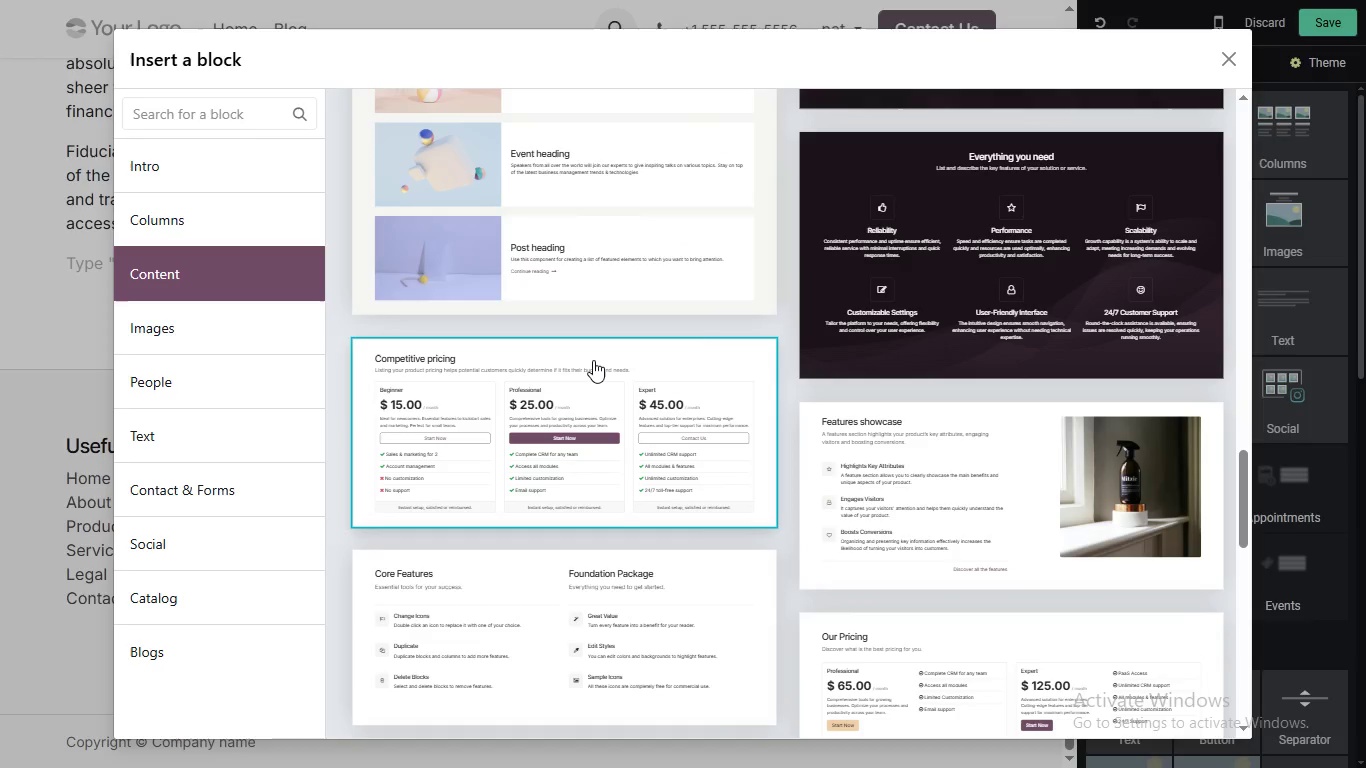 
scroll: coordinate [593, 360], scroll_direction: none, amount: 0.0
 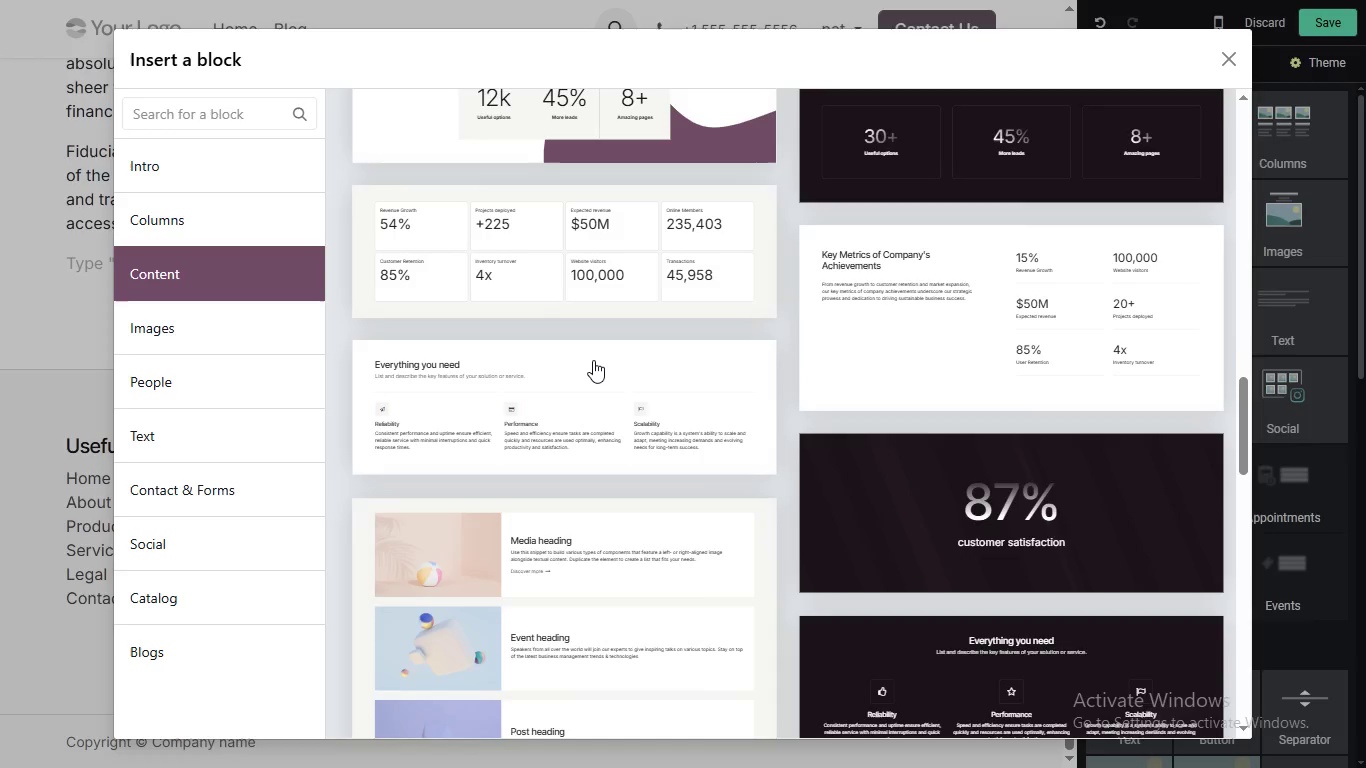 
scroll: coordinate [593, 360], scroll_direction: up, amount: 1.0
 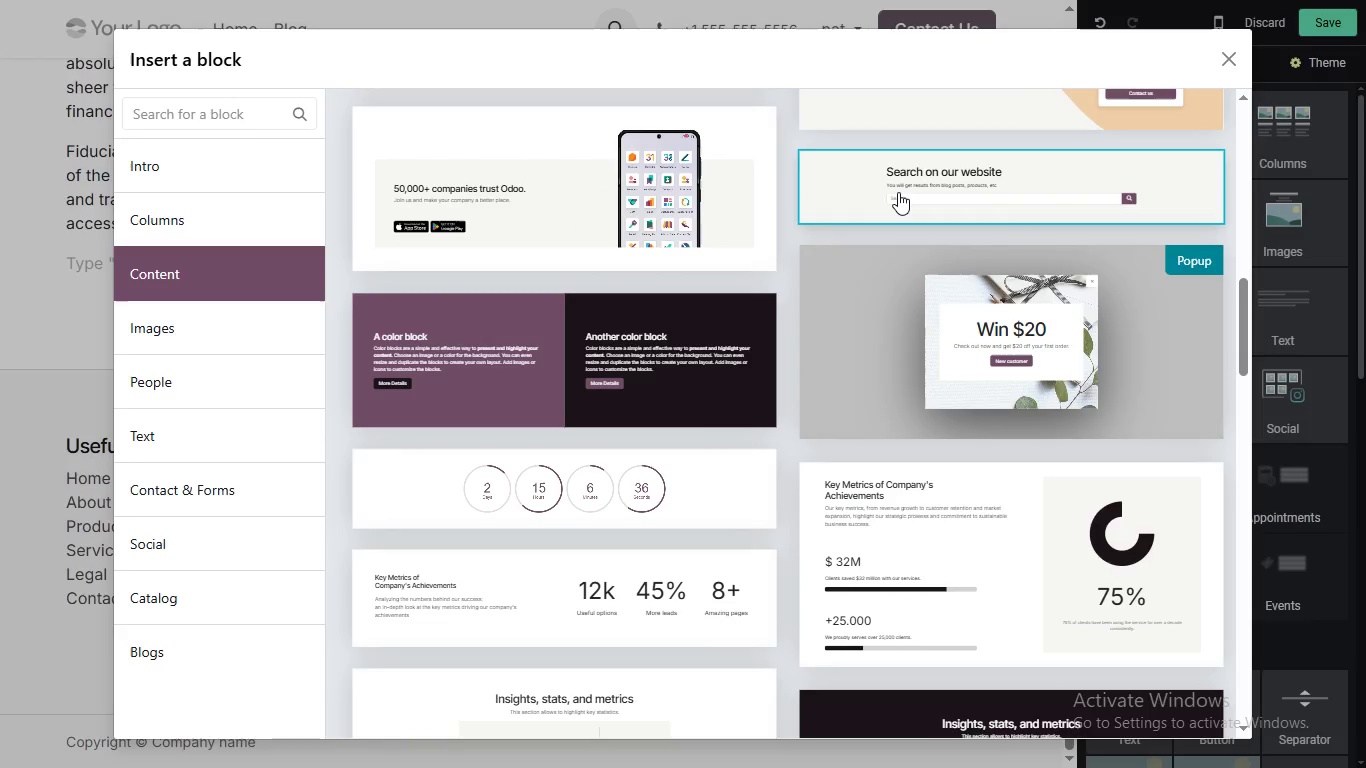 
left_click([898, 192])
 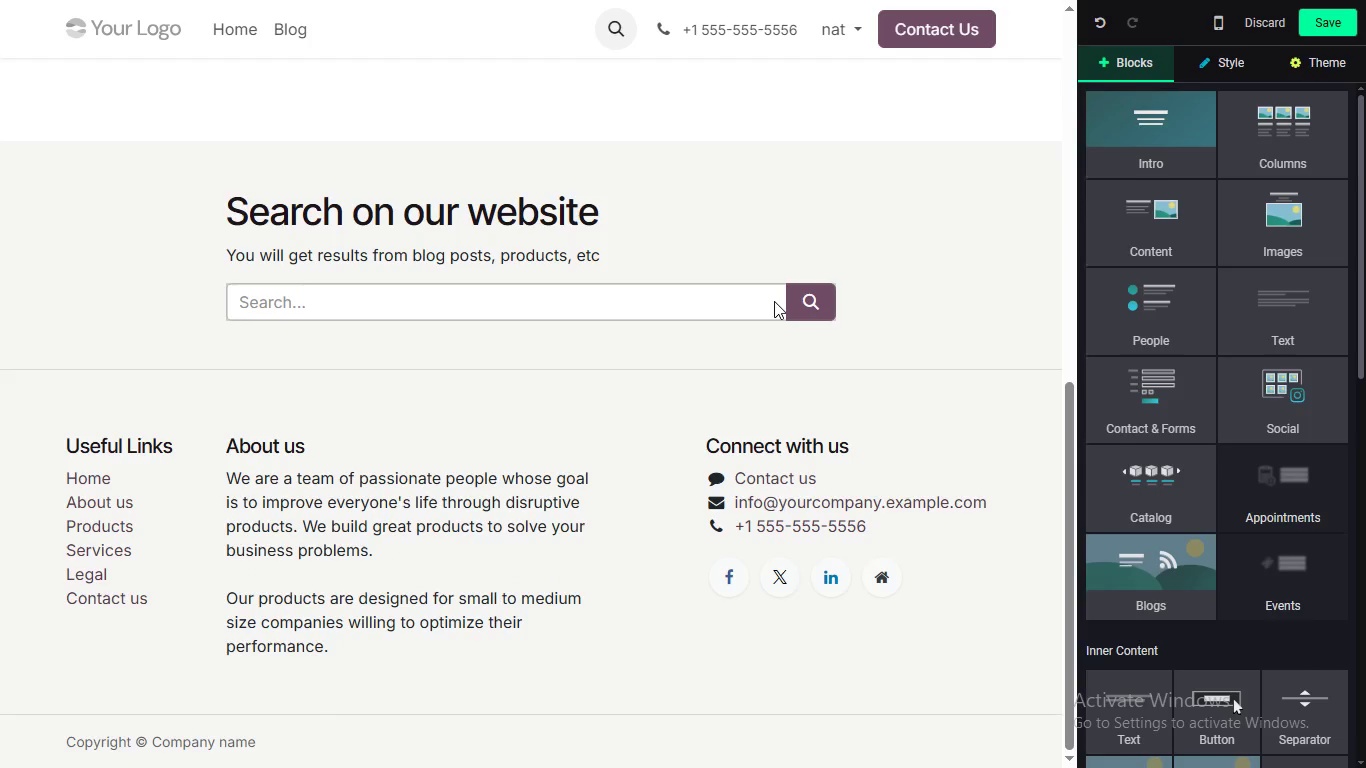 
left_click([774, 301])
 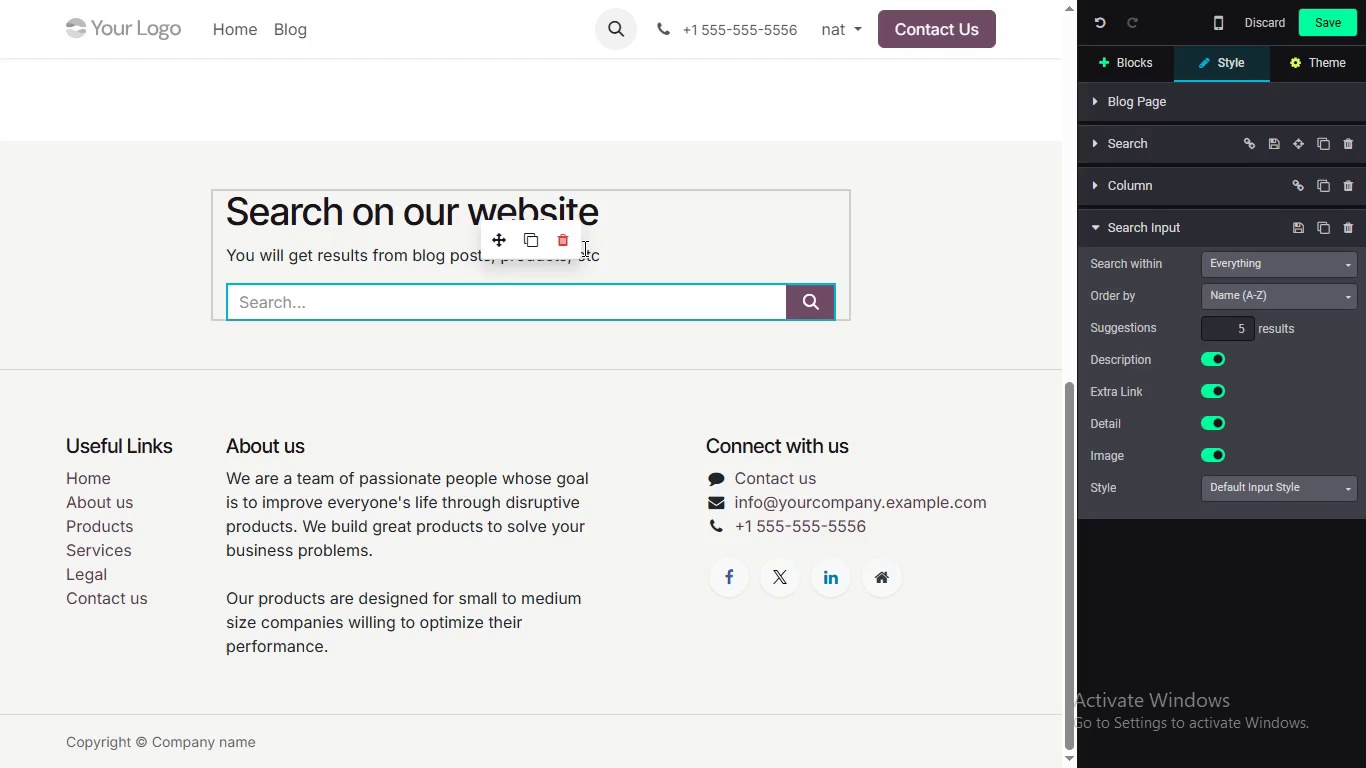 
wait(7.67)
 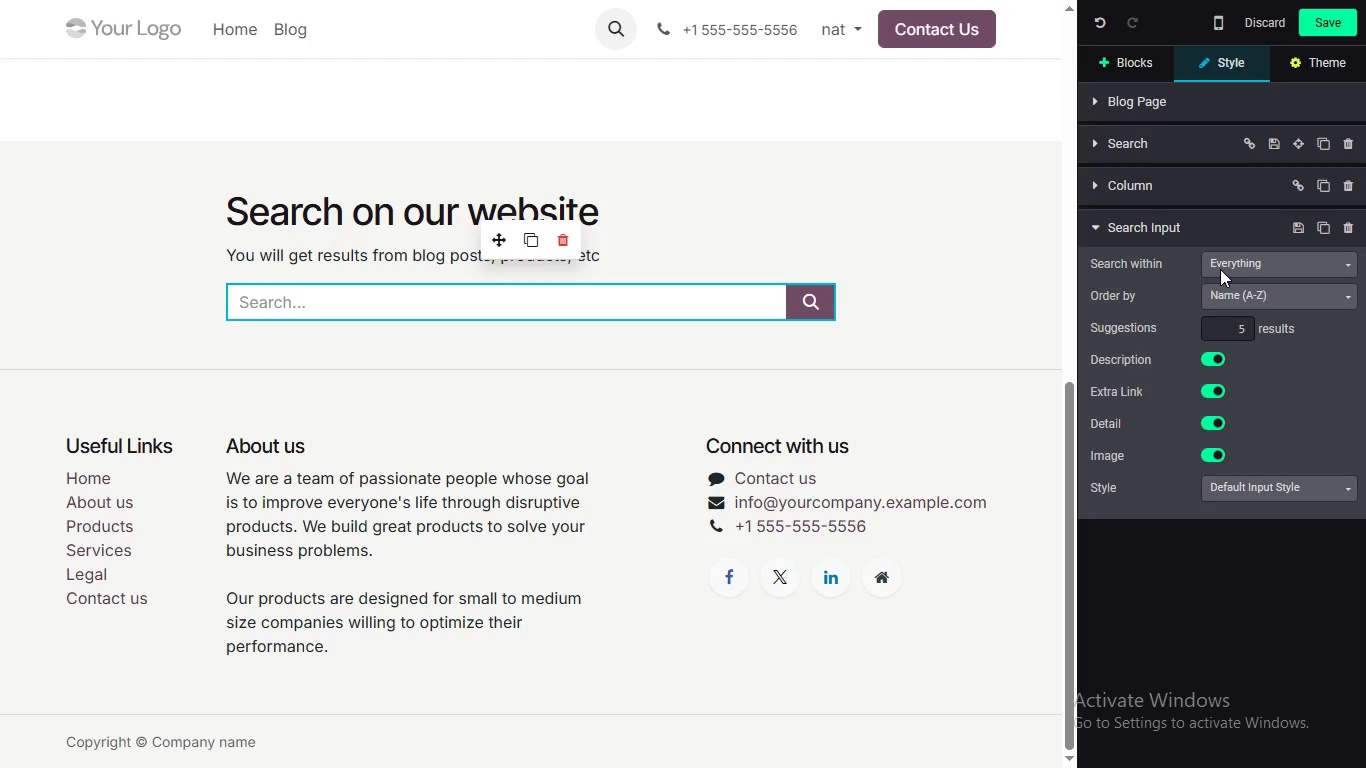 
left_click([564, 242])
 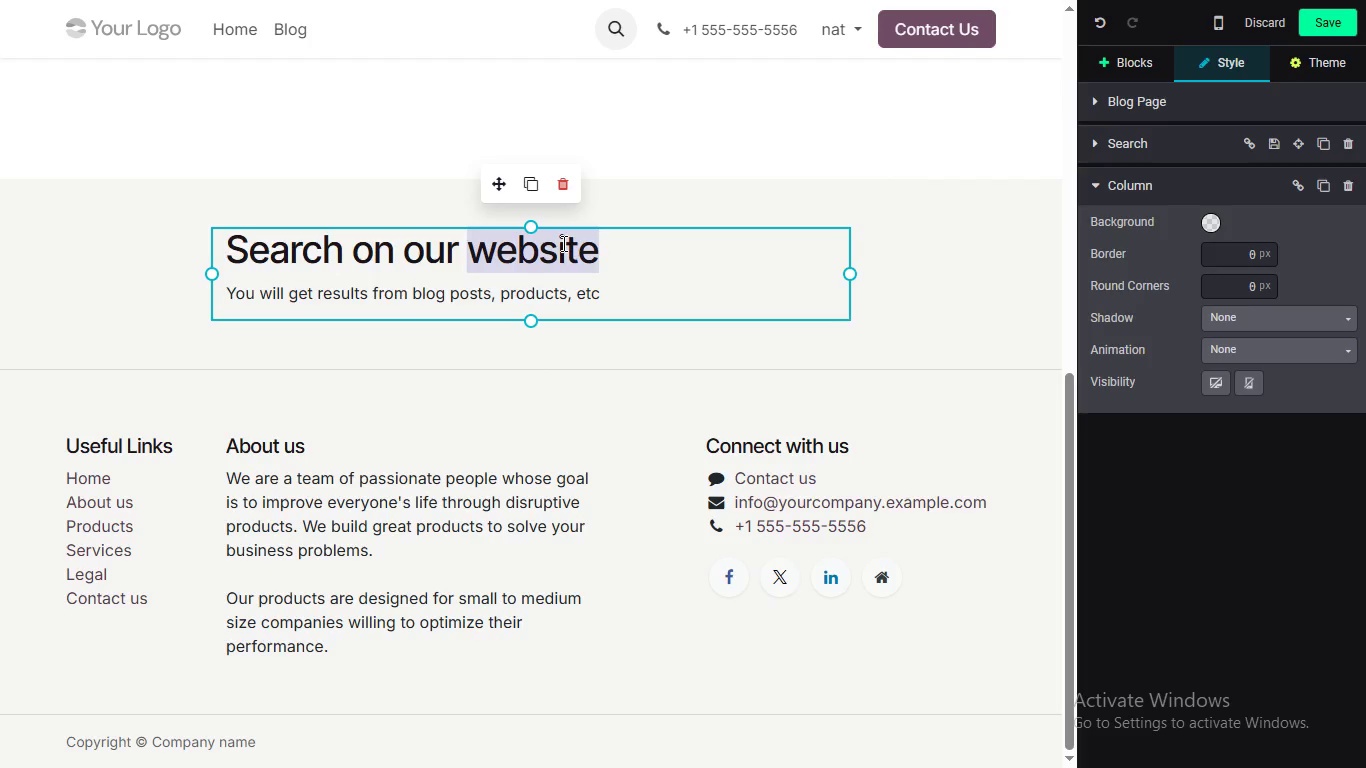 
double_click([562, 243])
 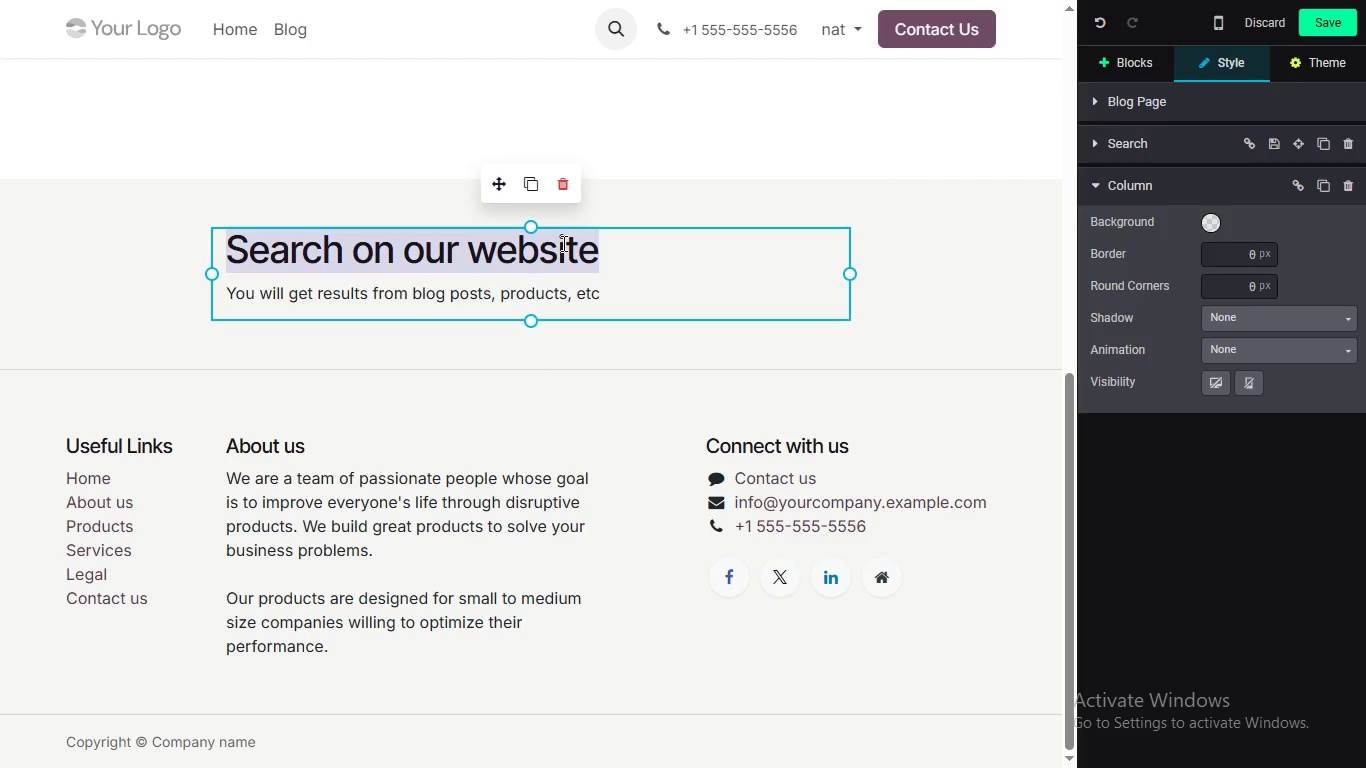 
triple_click([562, 243])
 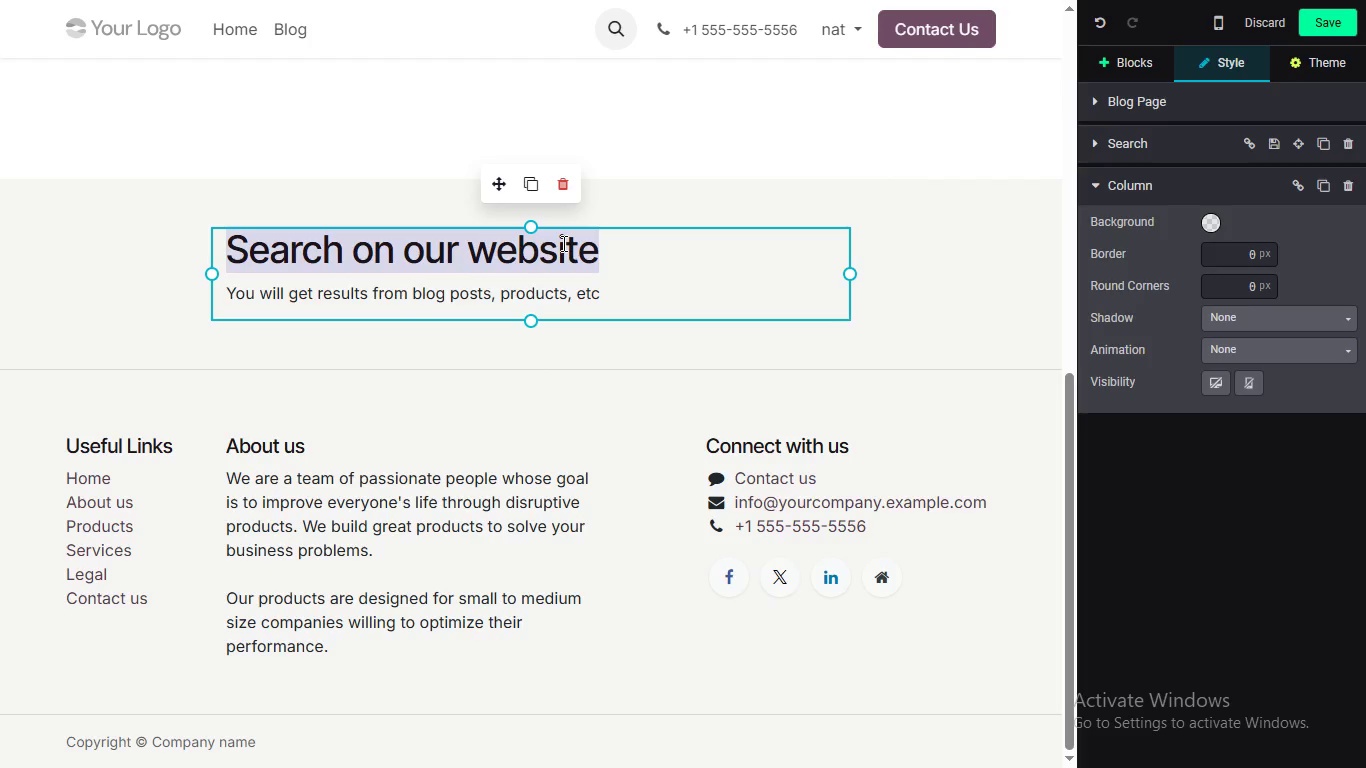 
triple_click([562, 243])
 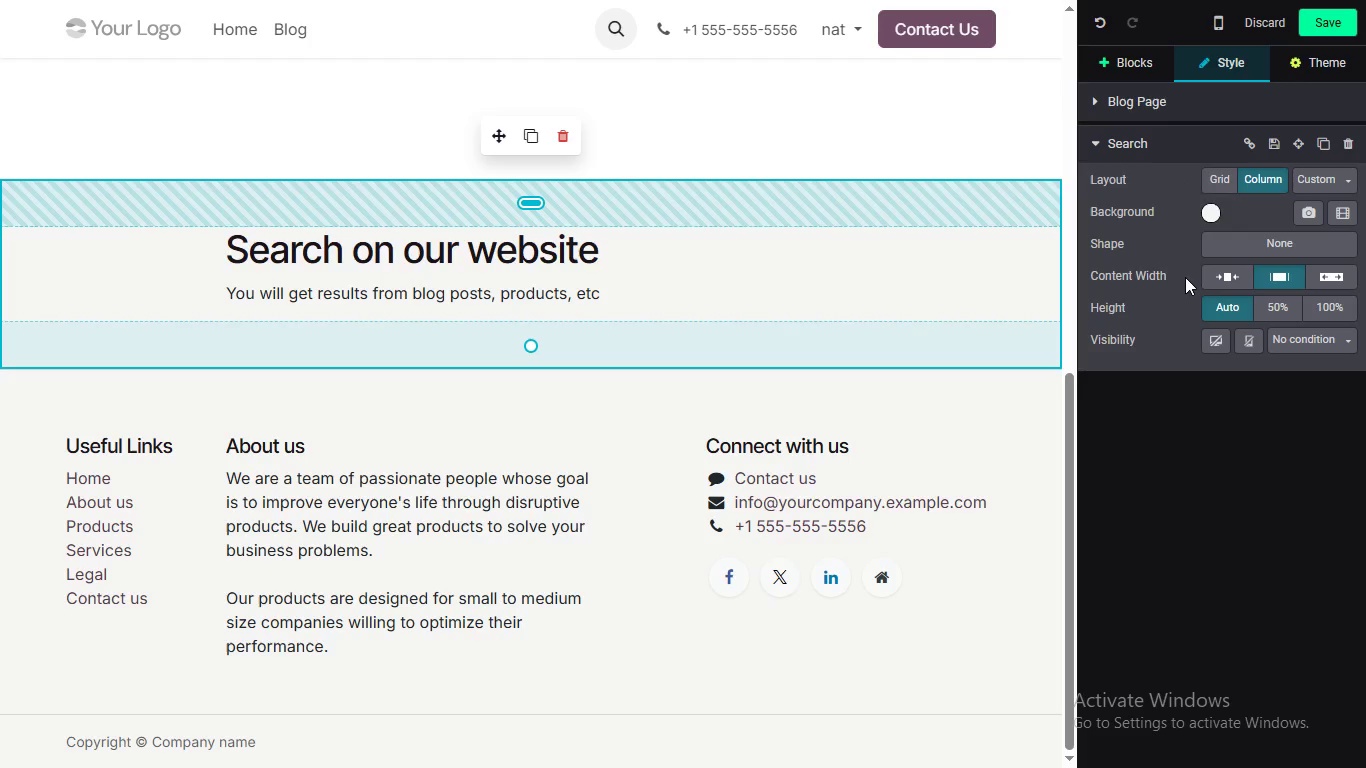 
mouse_move([1252, 324])
 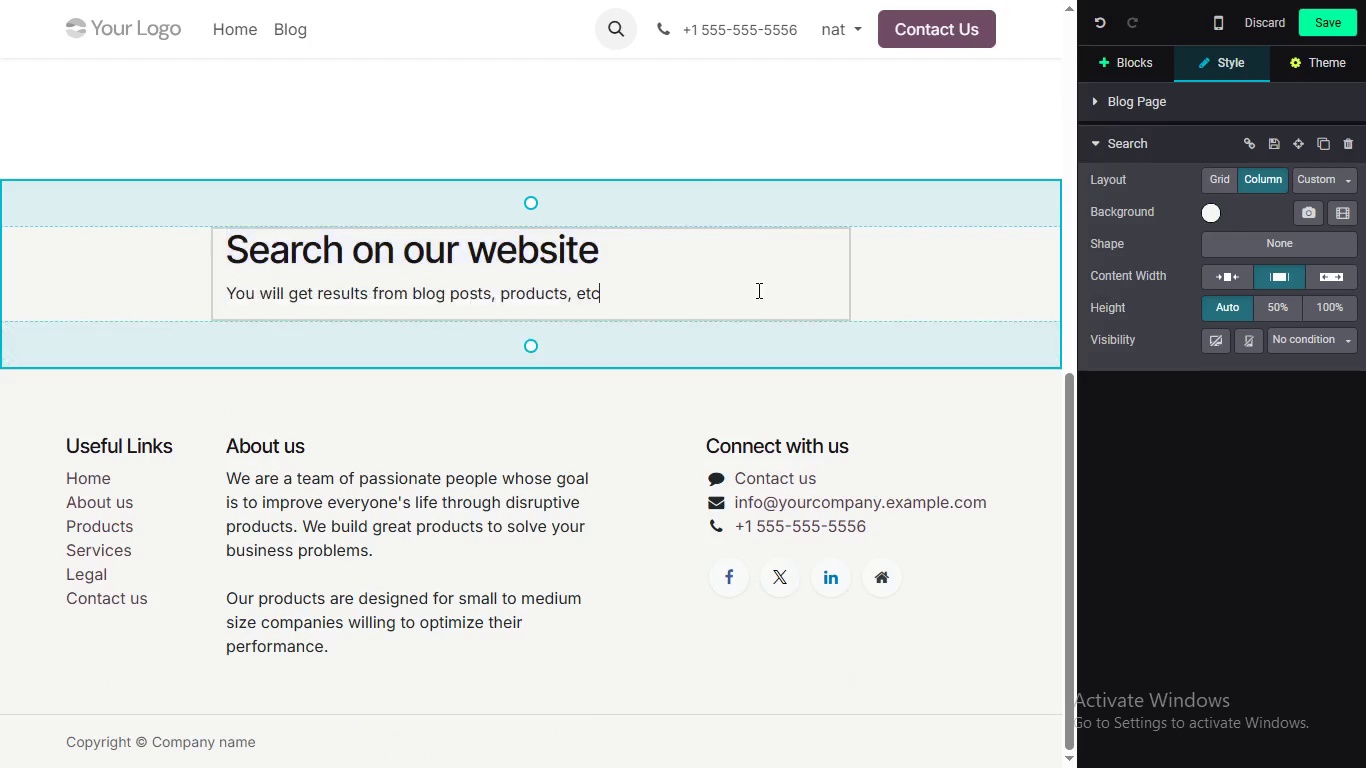 
left_click([757, 290])
 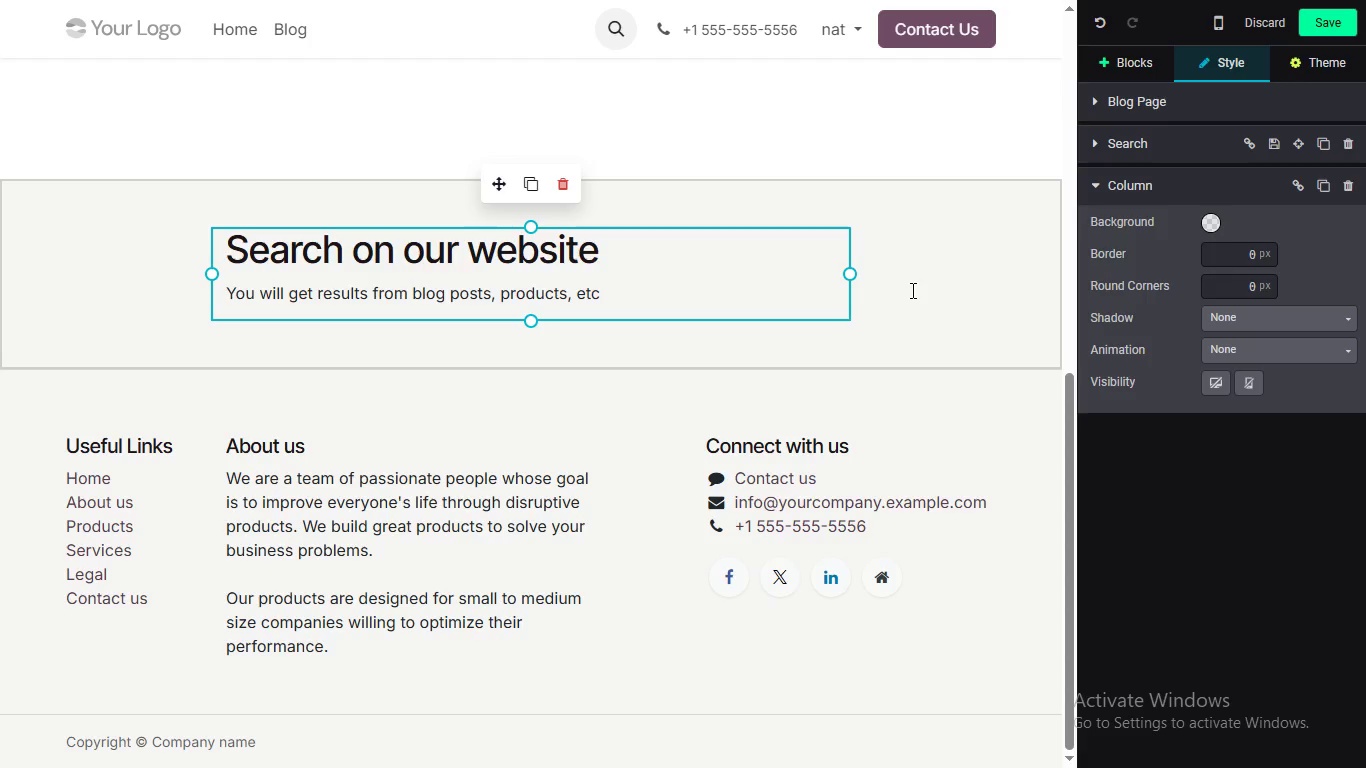 
left_click([911, 290])
 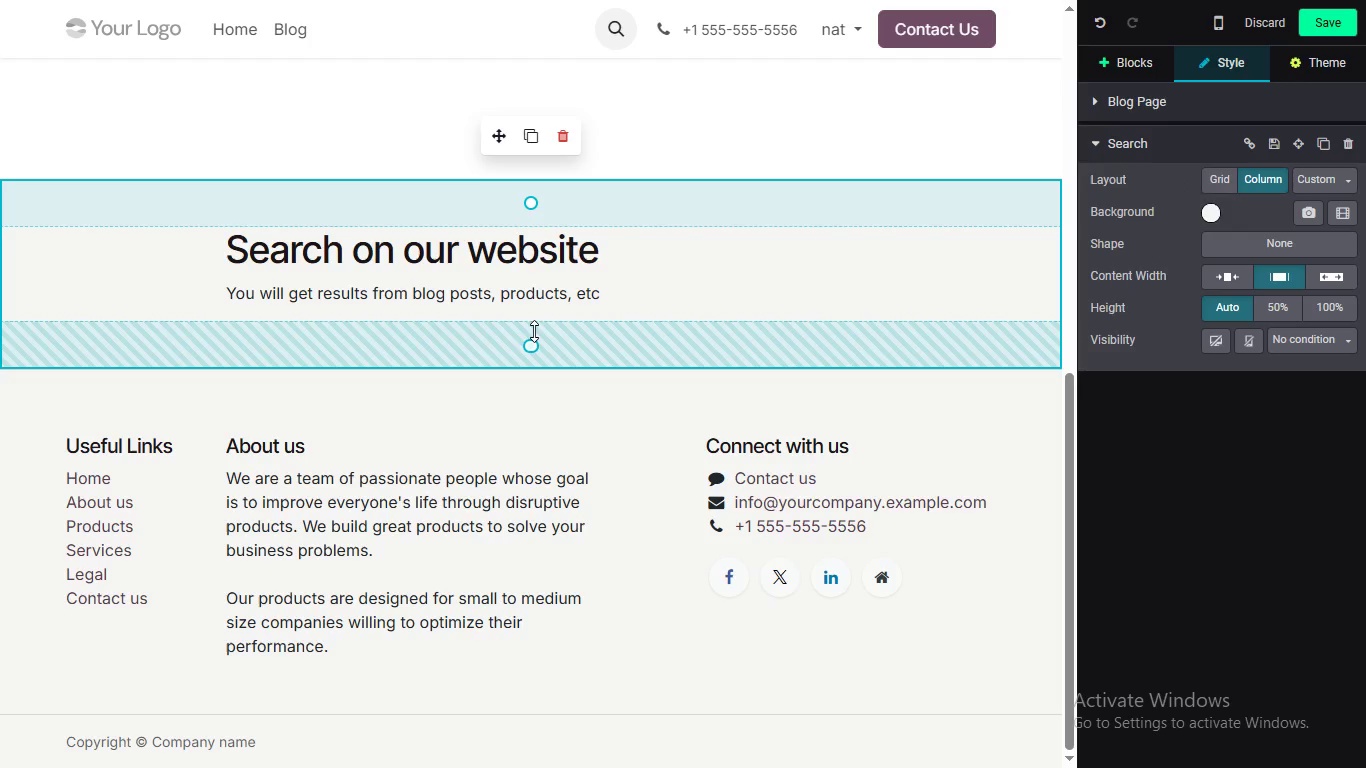 
left_click_drag(start_coordinate=[527, 347], to_coordinate=[527, 401])
 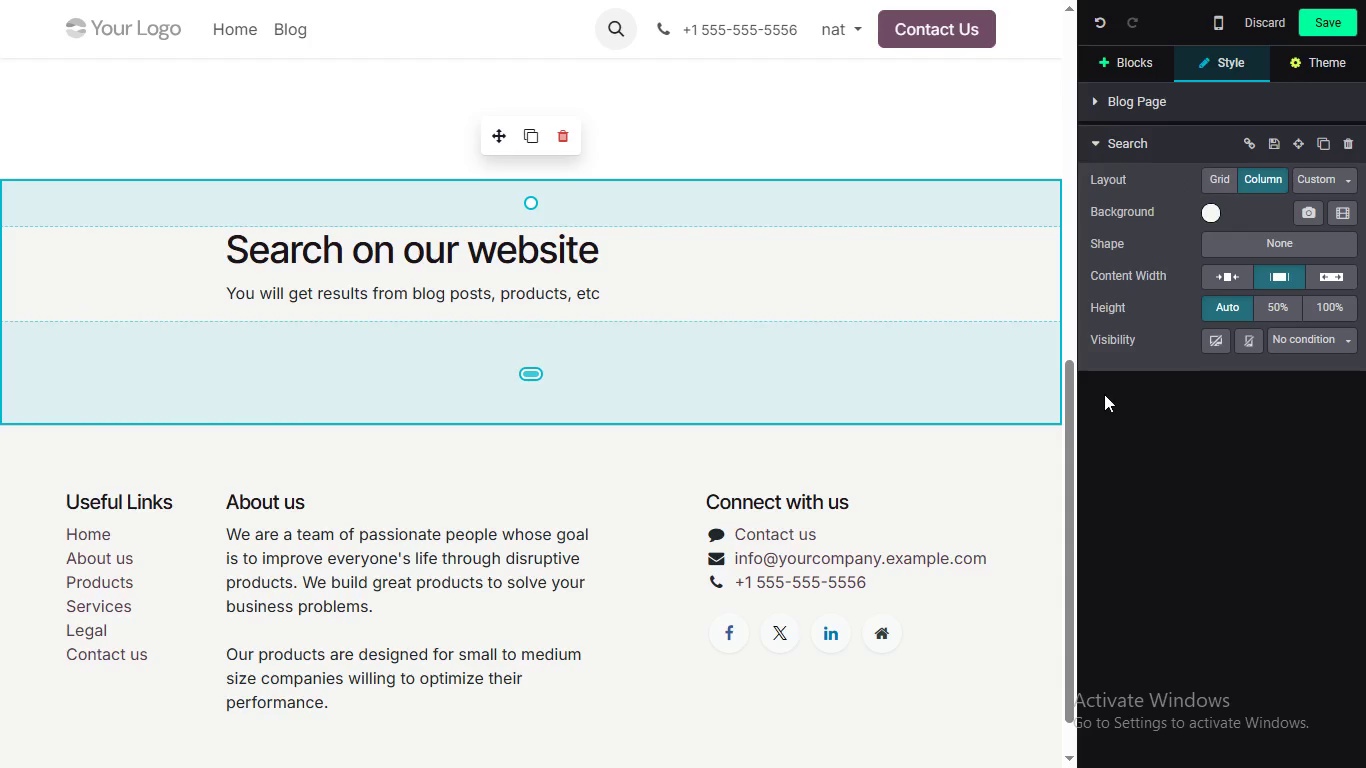 
left_click_drag(start_coordinate=[1064, 443], to_coordinate=[1076, 426])
 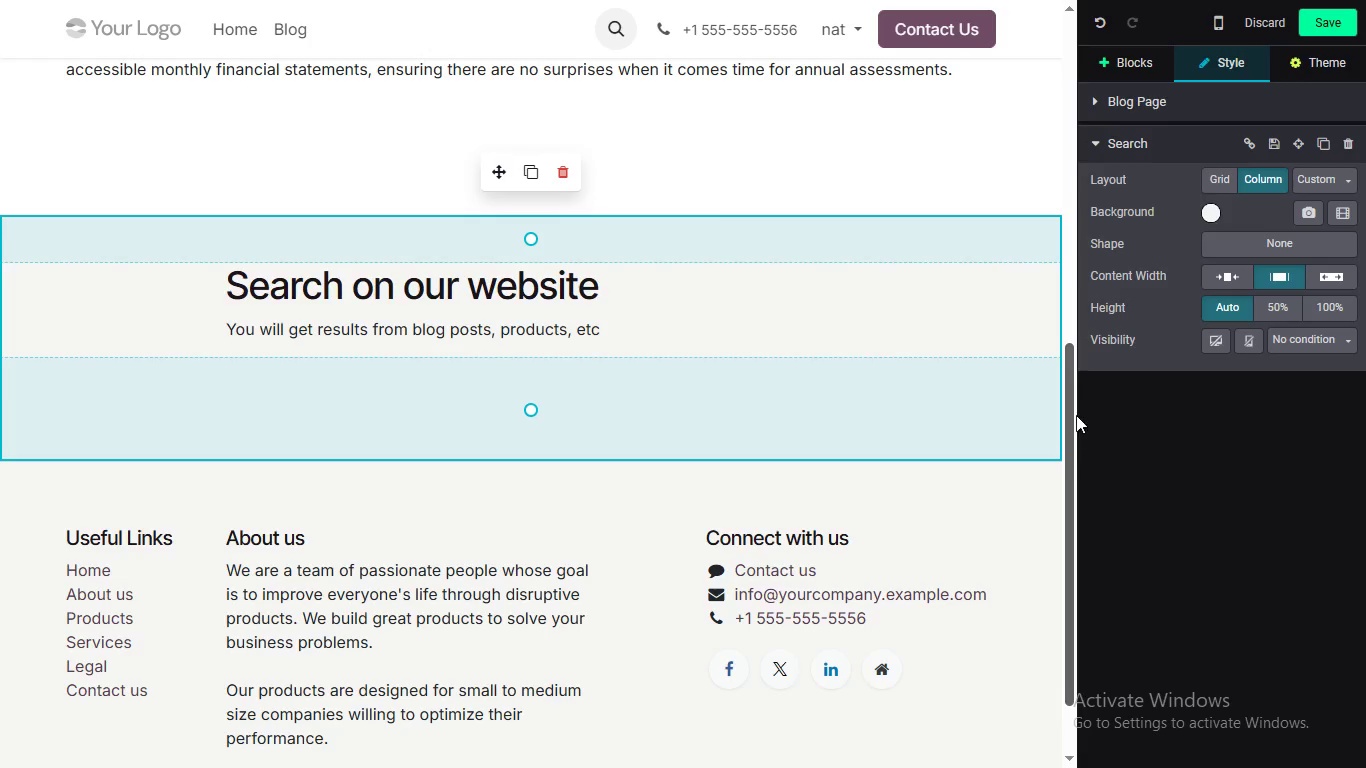 
left_click_drag(start_coordinate=[1069, 391], to_coordinate=[1079, 364])
 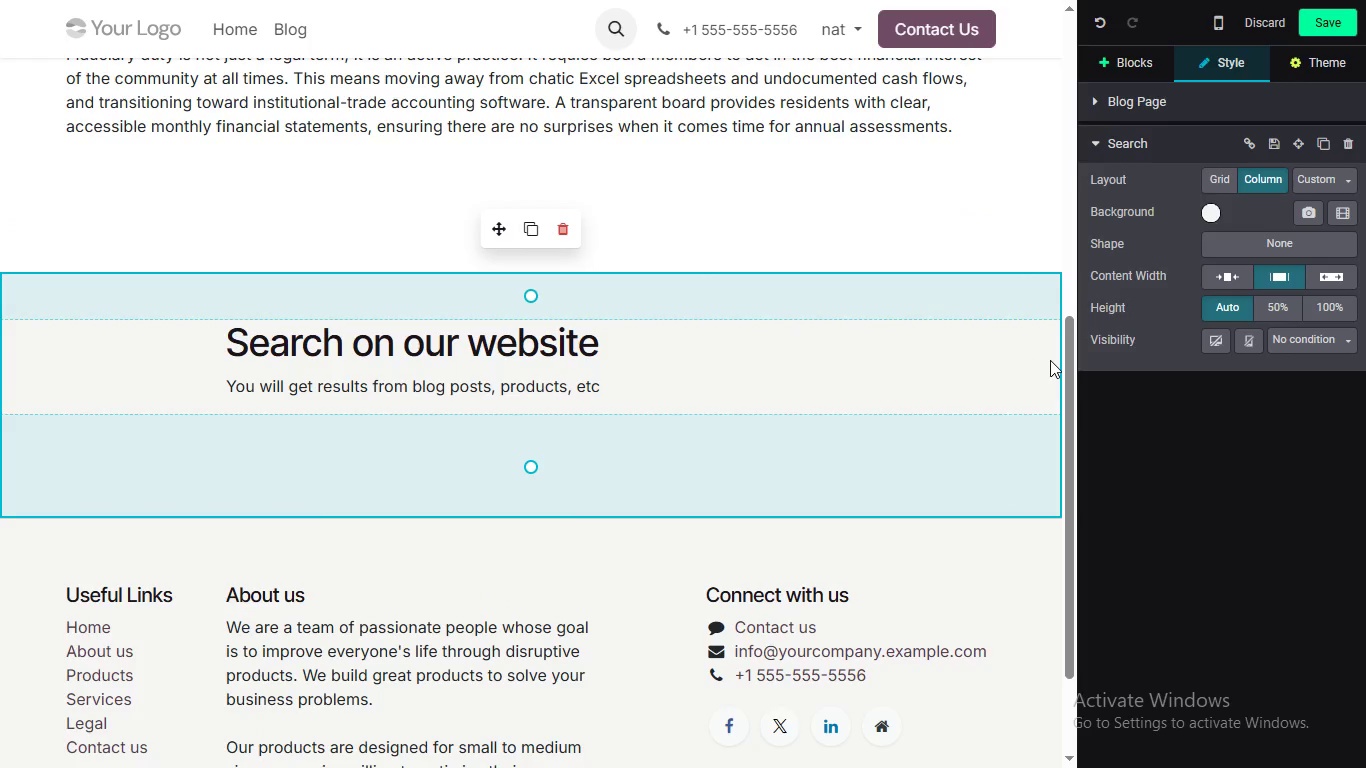 
wait(5.59)
 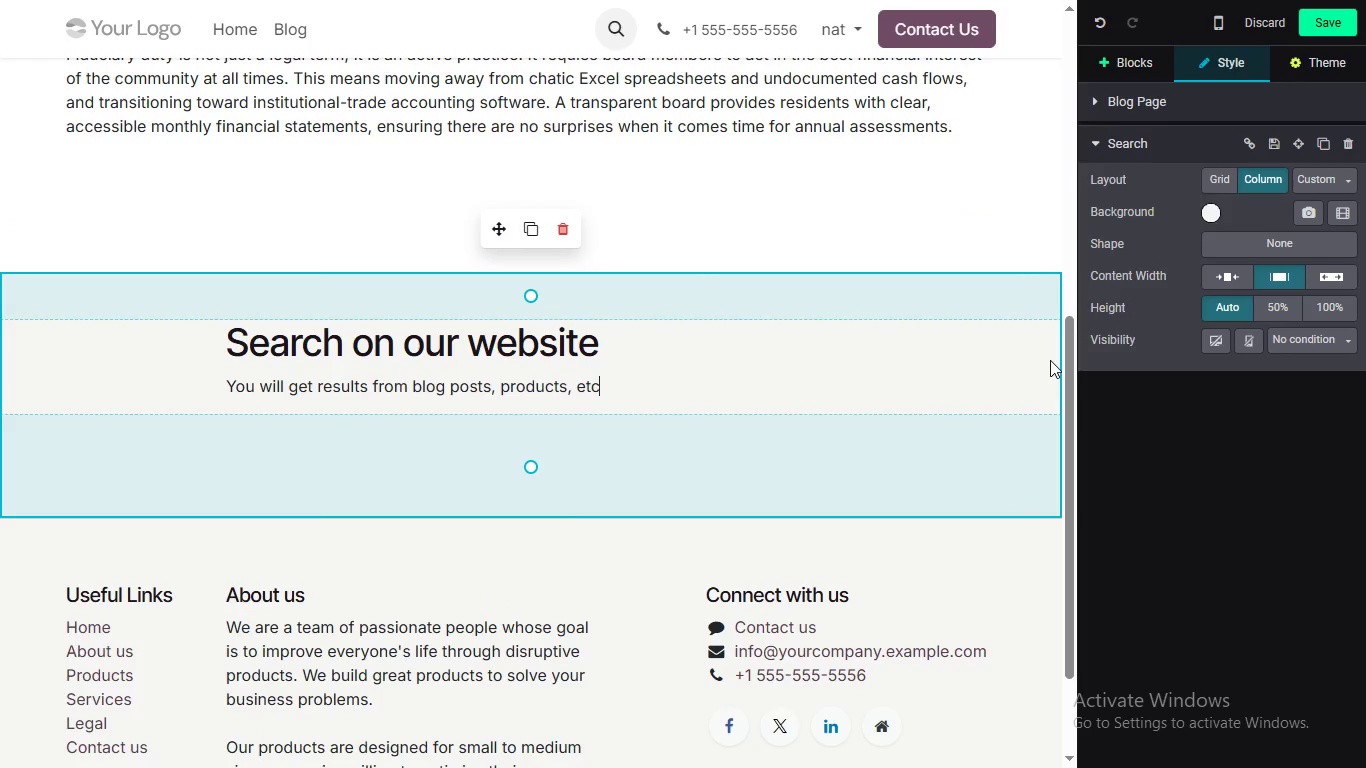 
left_click_drag(start_coordinate=[1076, 429], to_coordinate=[1084, 344])
 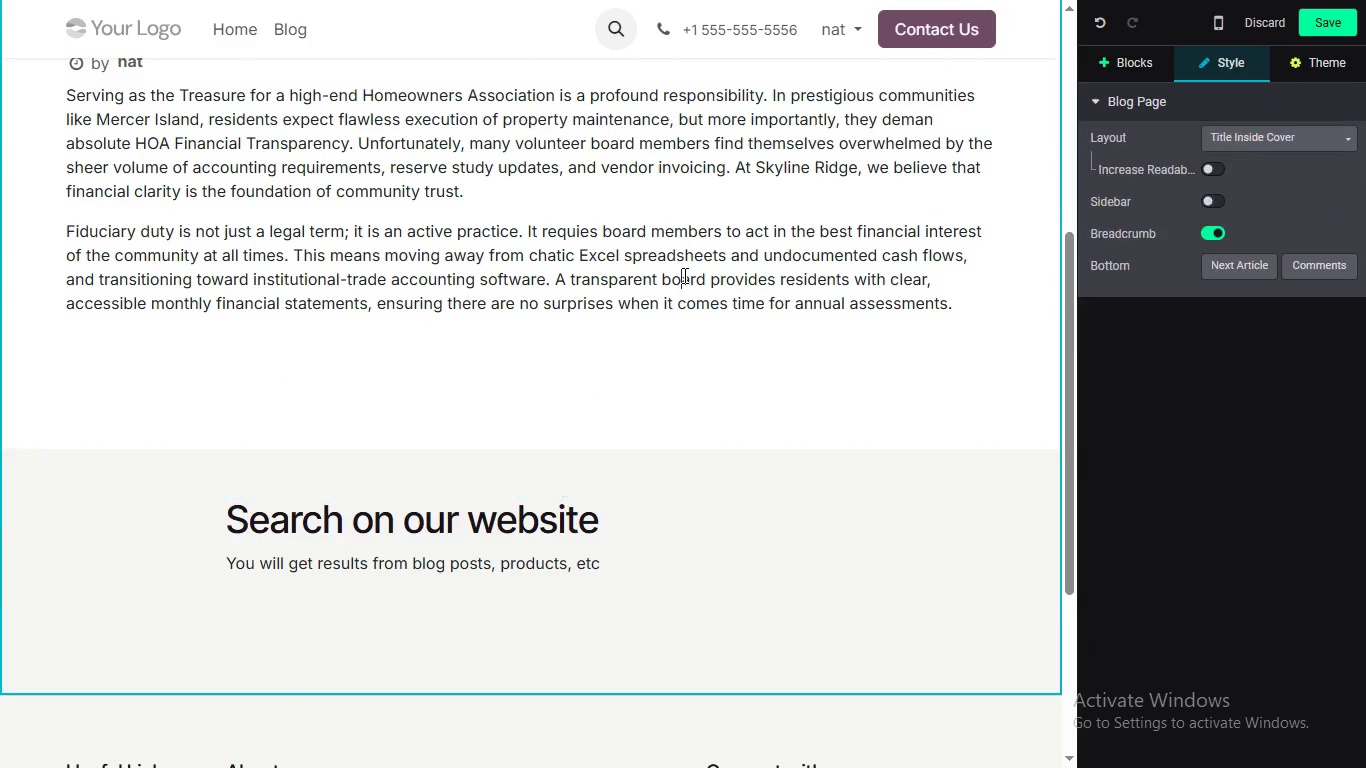 
left_click([683, 275])
 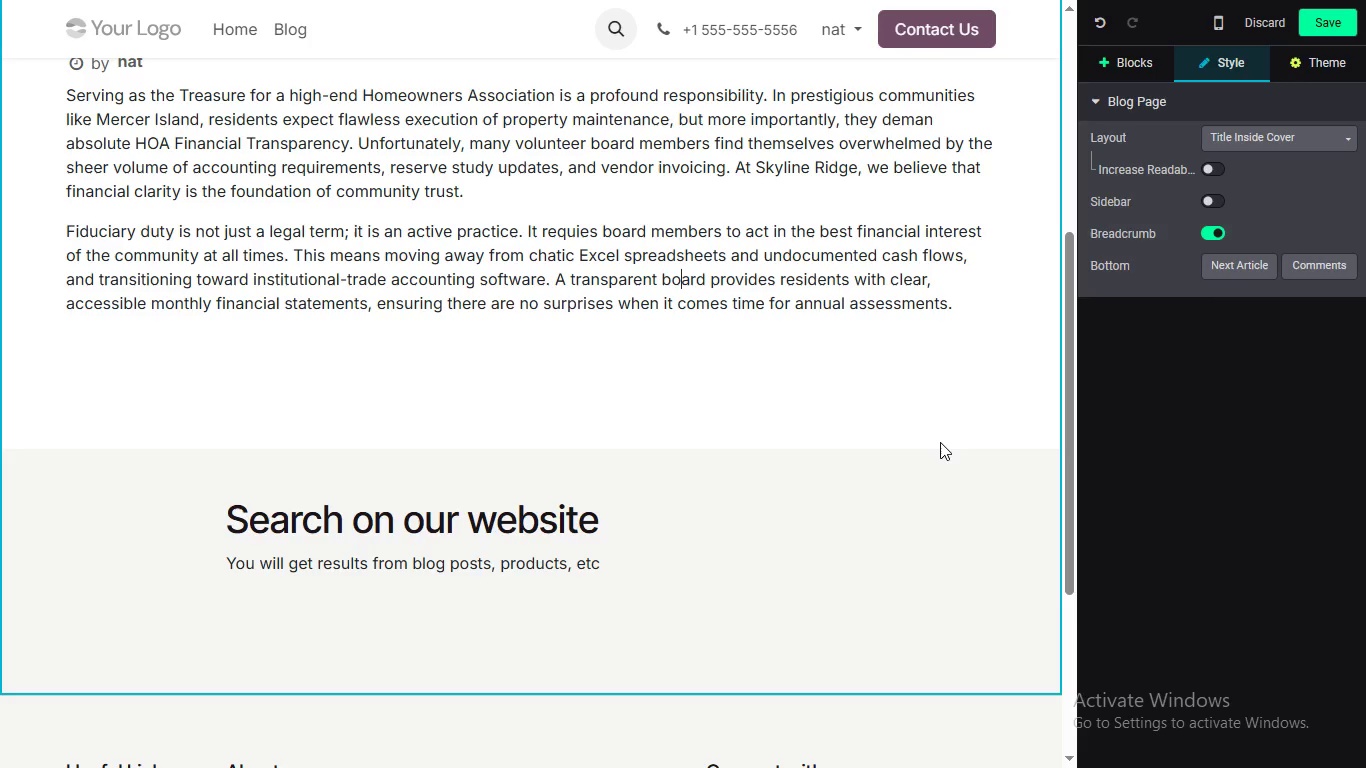 
wait(5.03)
 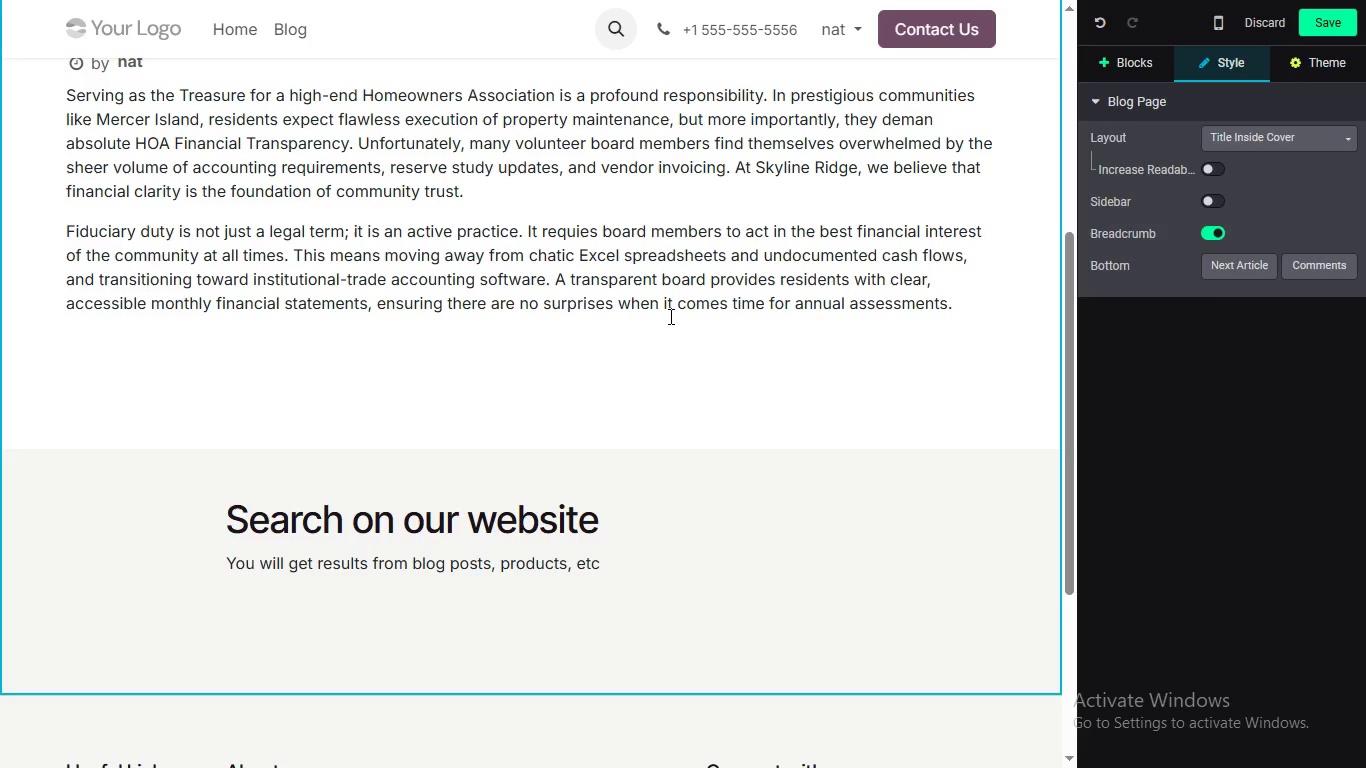 
left_click_drag(start_coordinate=[1066, 375], to_coordinate=[1075, 436])
 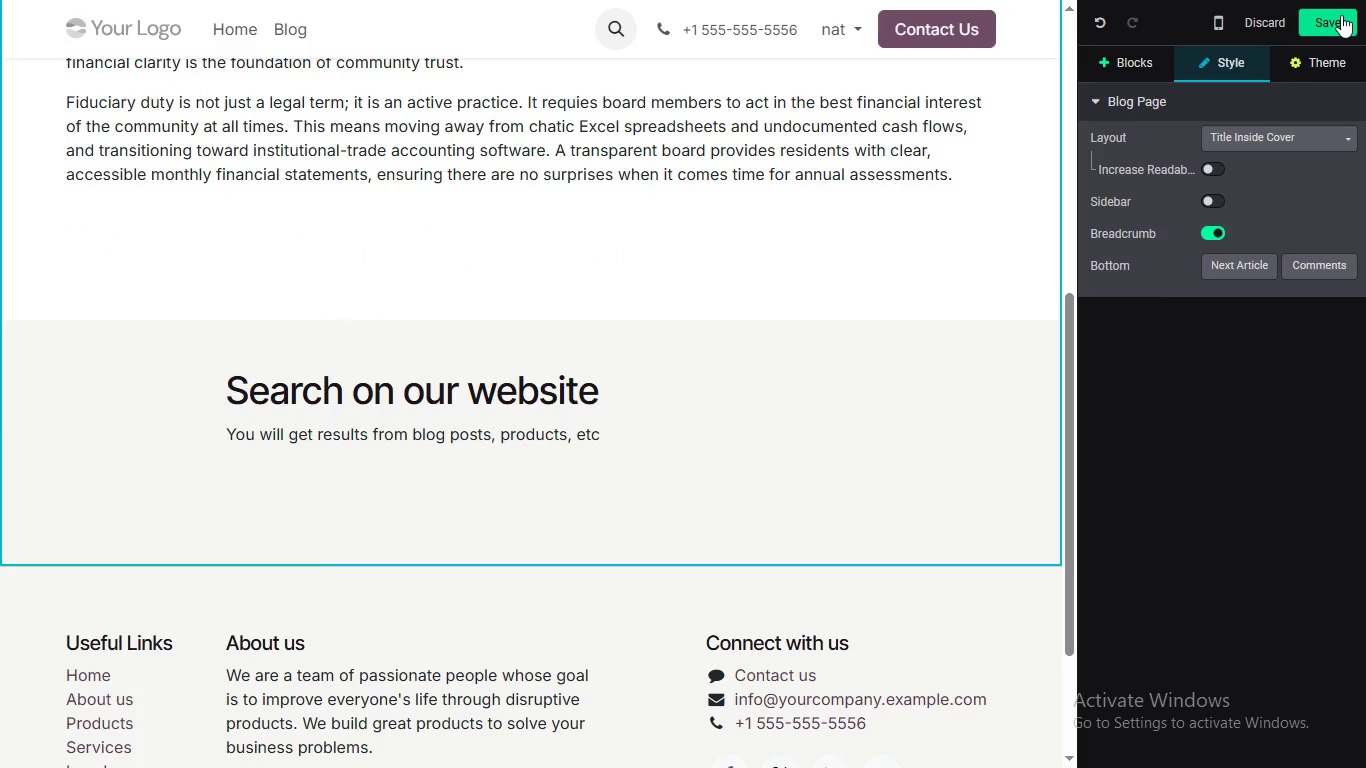 
left_click([1341, 15])
 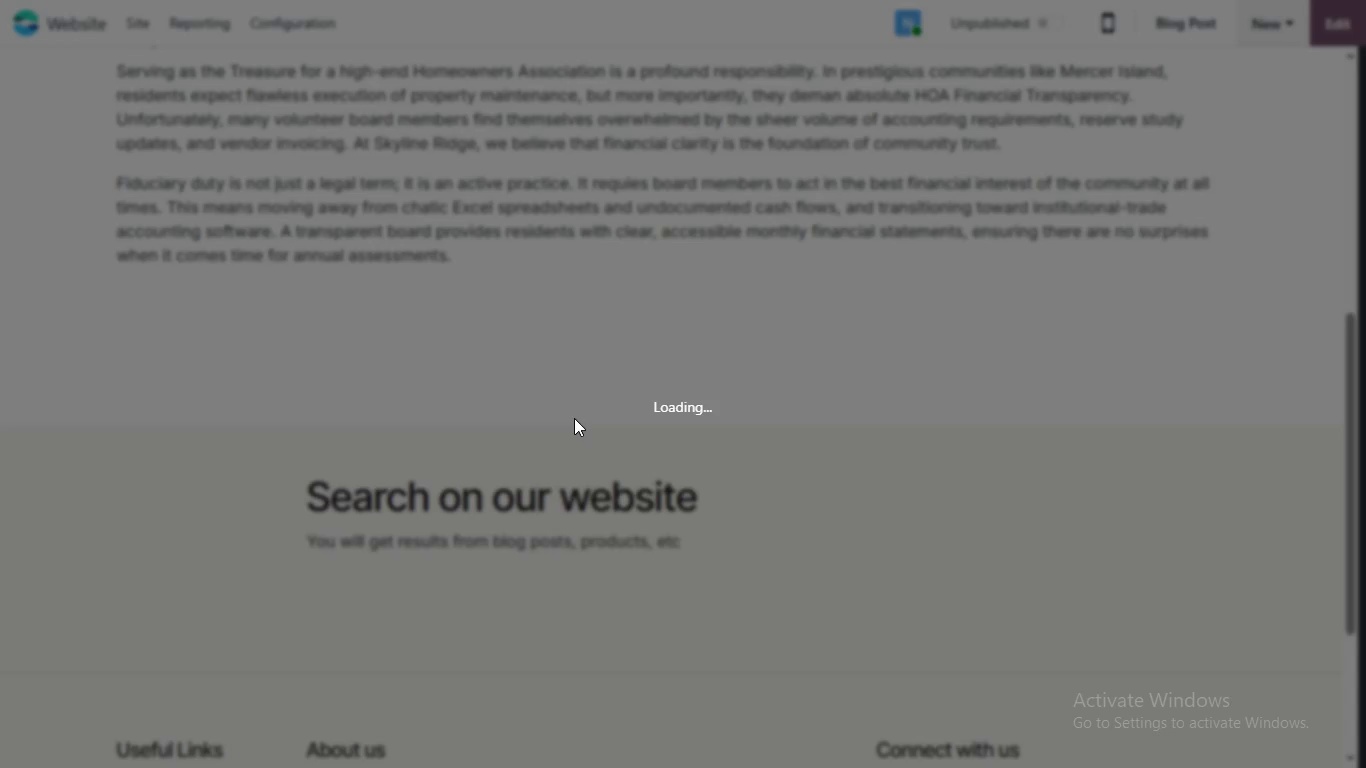 
scroll: coordinate [399, 191], scroll_direction: up, amount: 3.0
 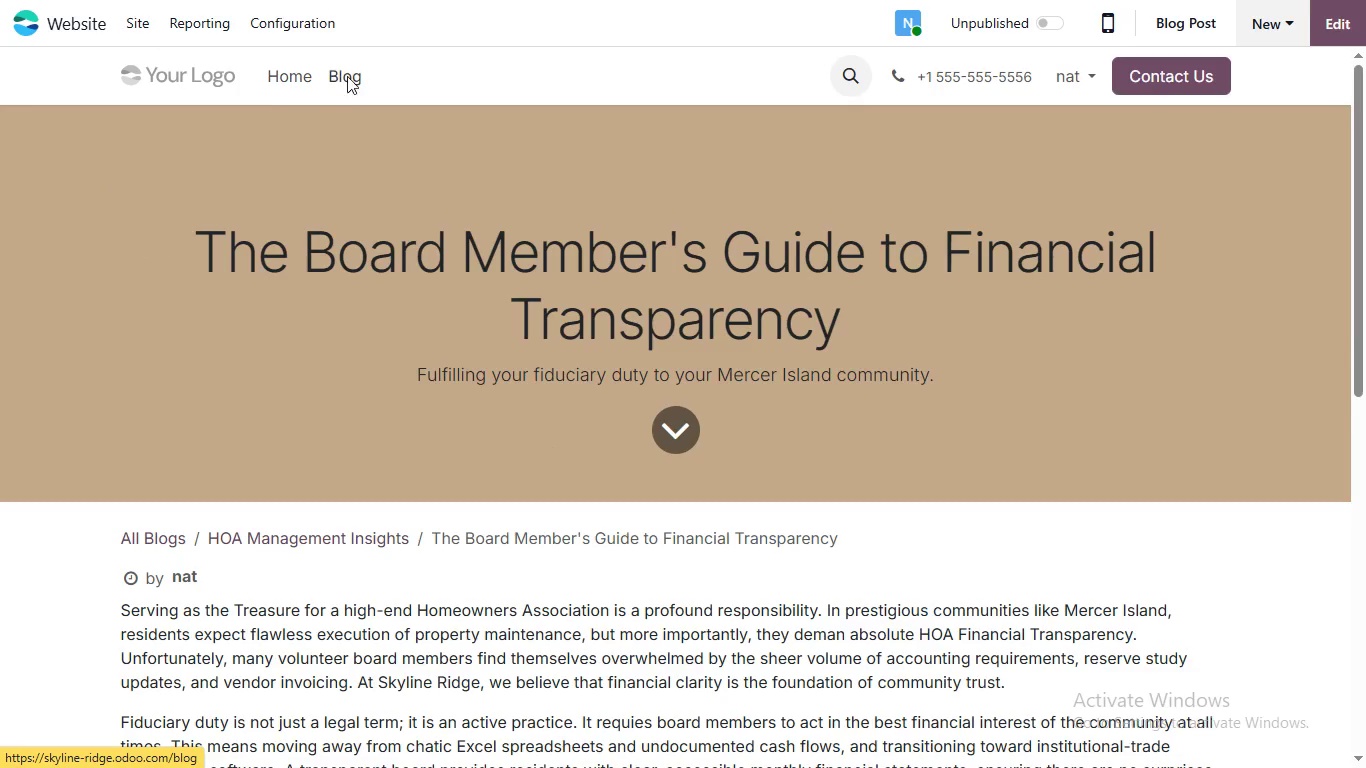 
left_click([347, 76])
 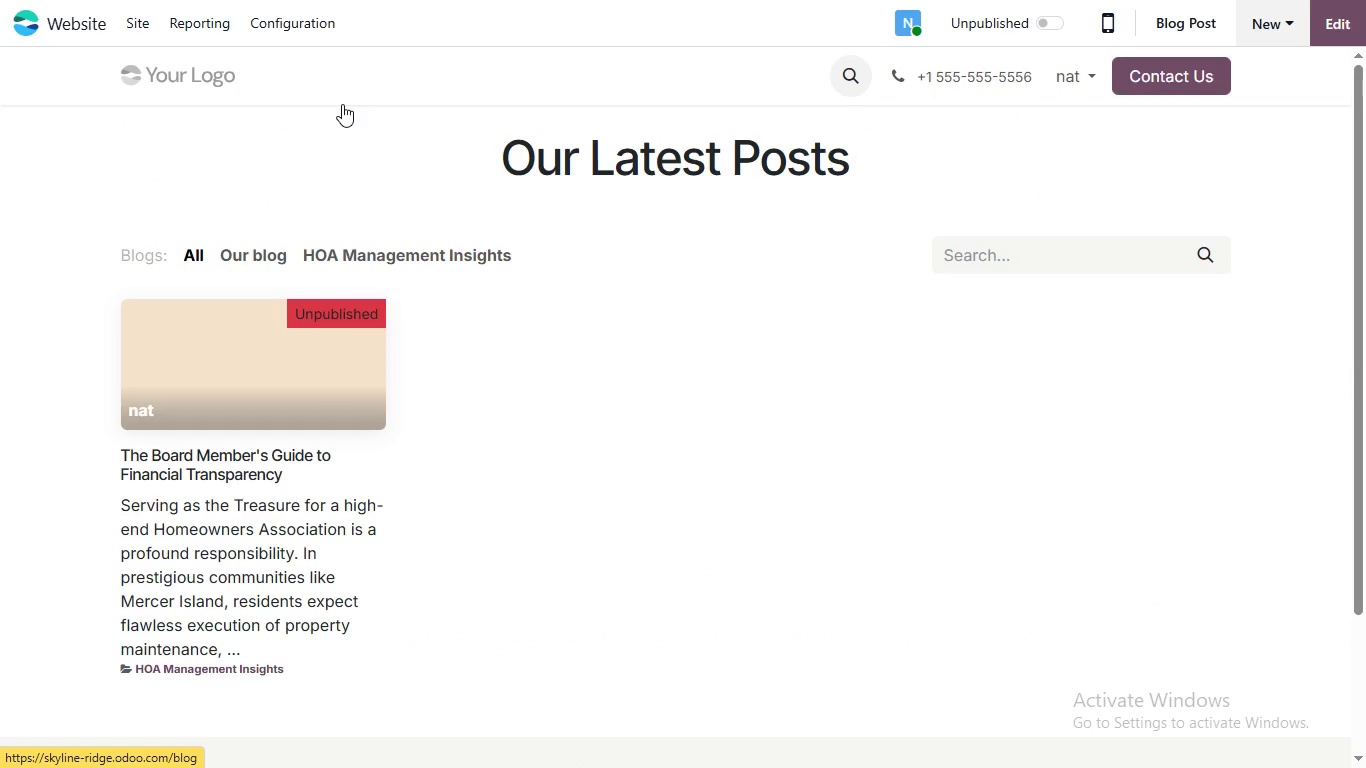 
scroll: coordinate [339, 384], scroll_direction: down, amount: 2.0
 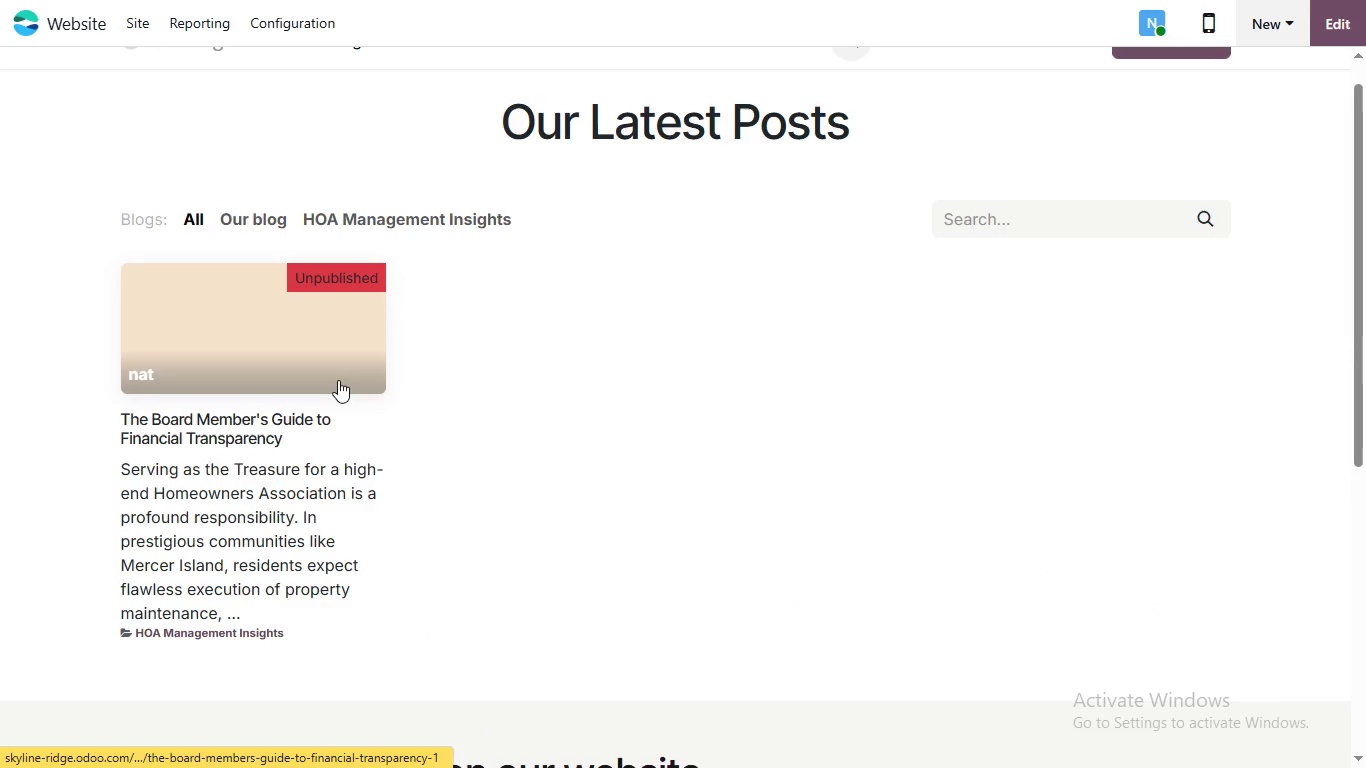 
scroll: coordinate [337, 274], scroll_direction: up, amount: 2.0
 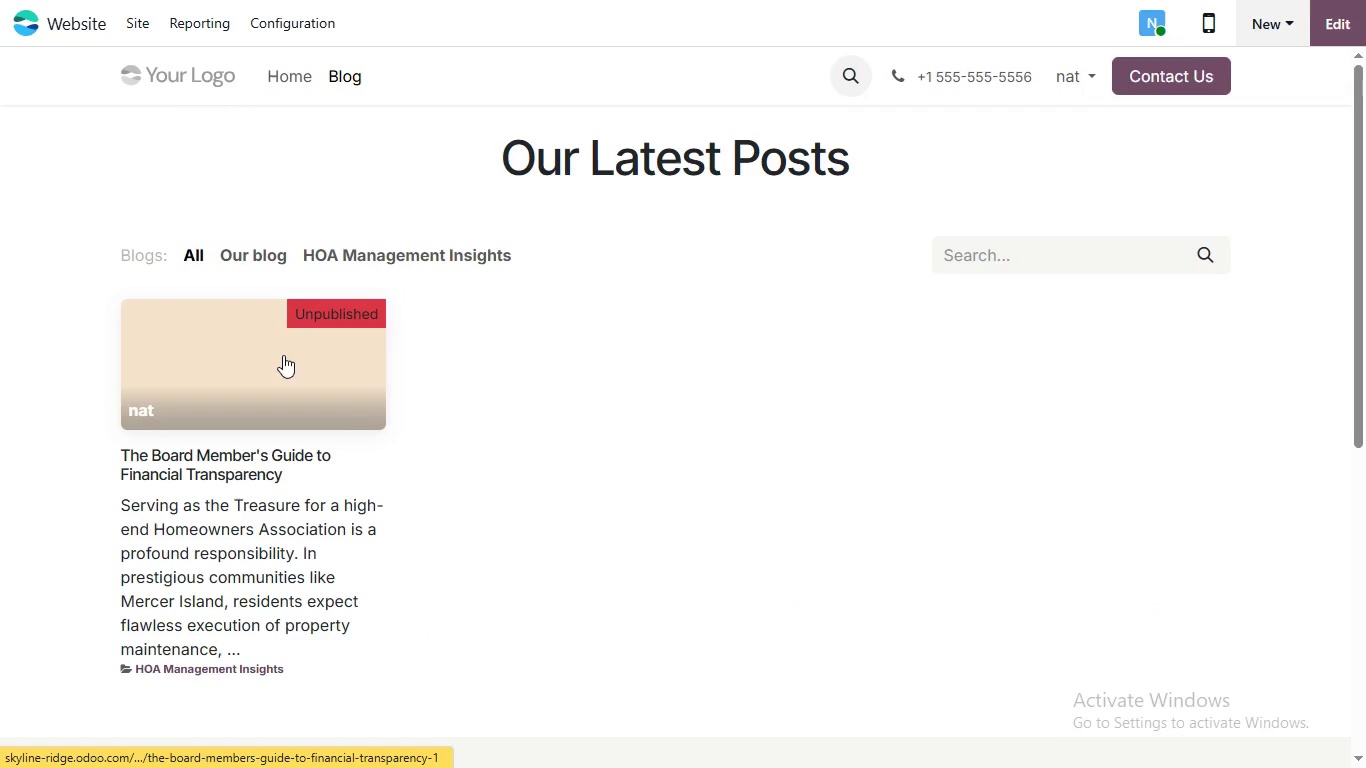 
left_click([283, 355])
 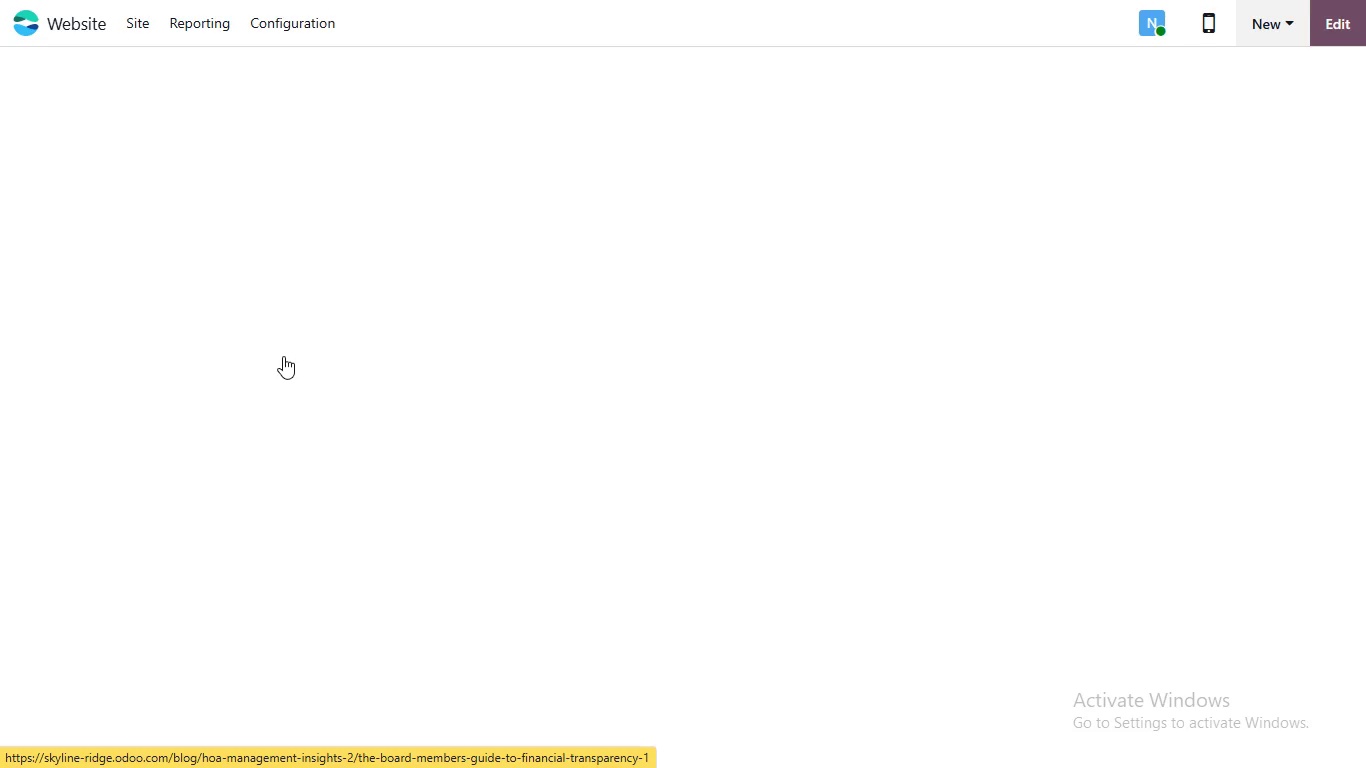 
left_click([1330, 24])
 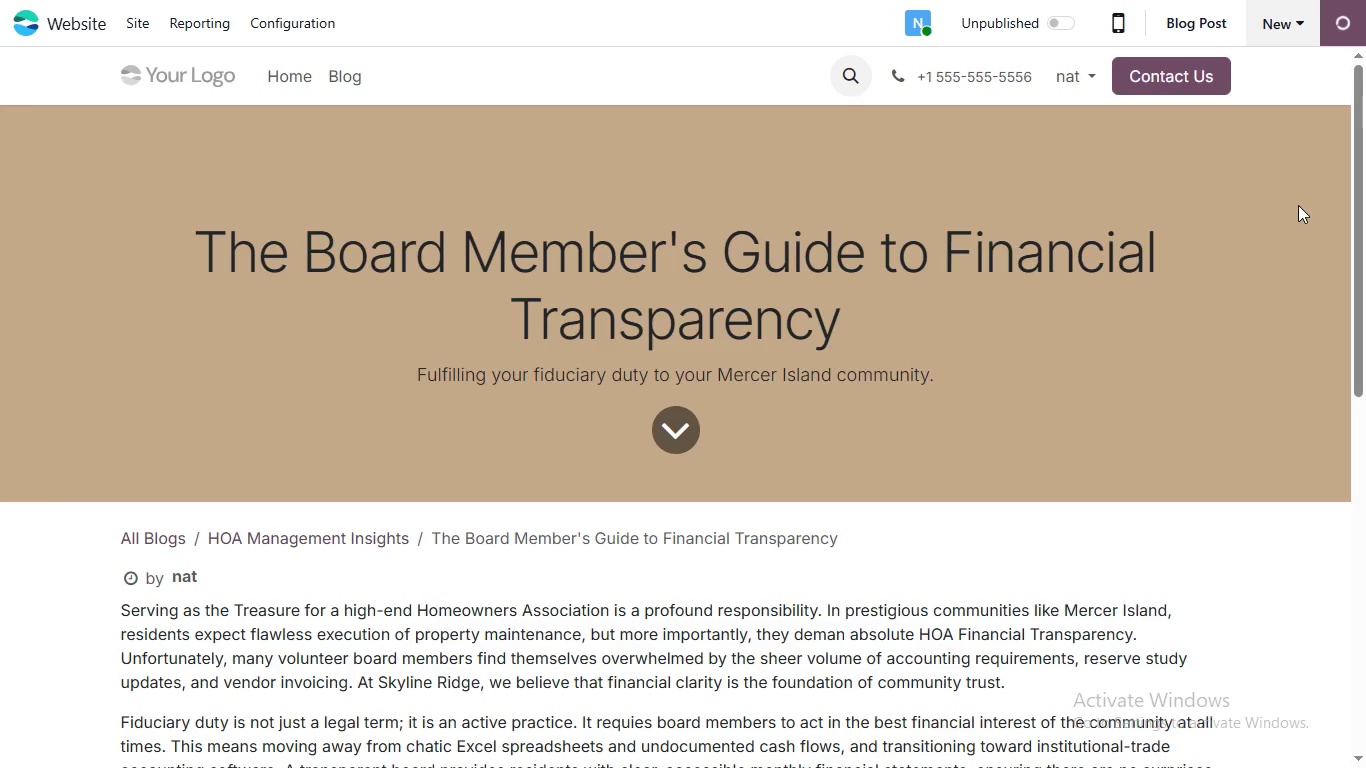 
scroll: coordinate [1274, 219], scroll_direction: down, amount: 5.0
 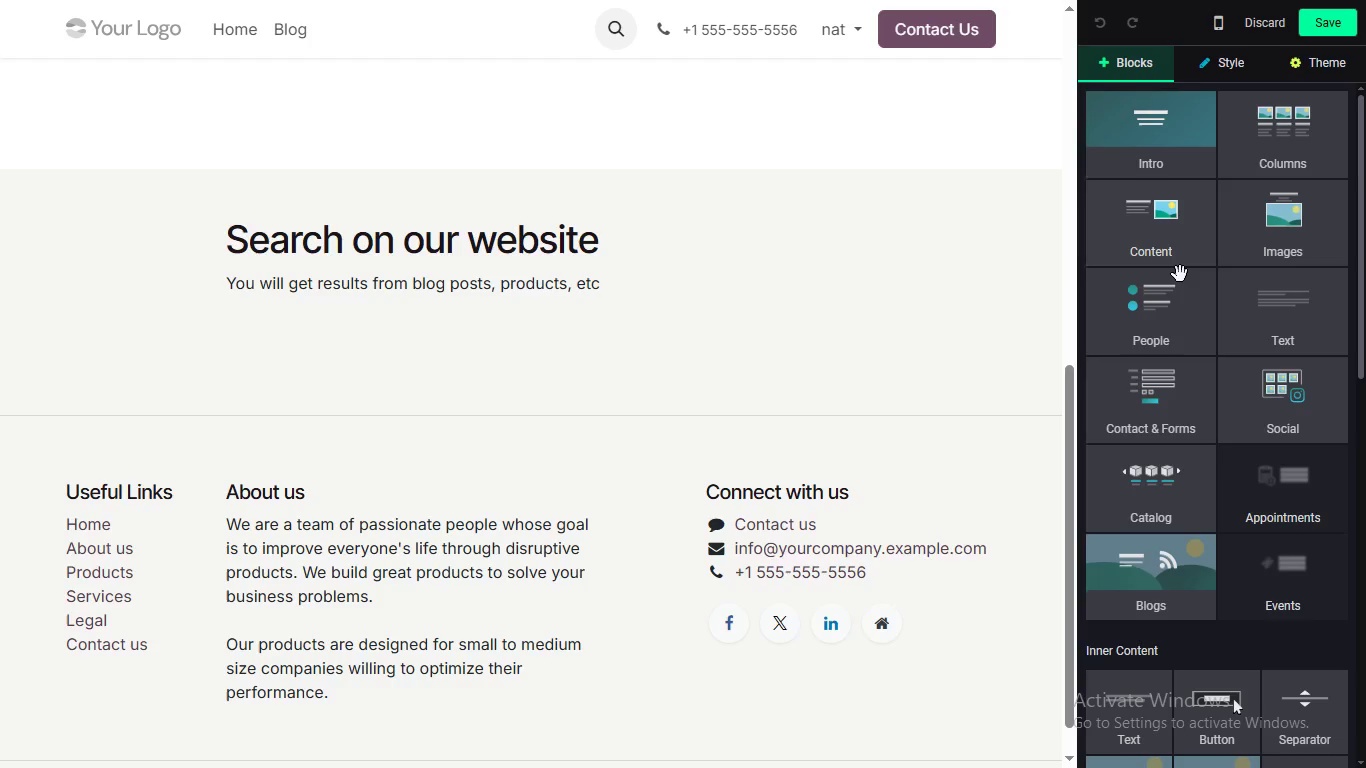 
left_click([950, 294])
 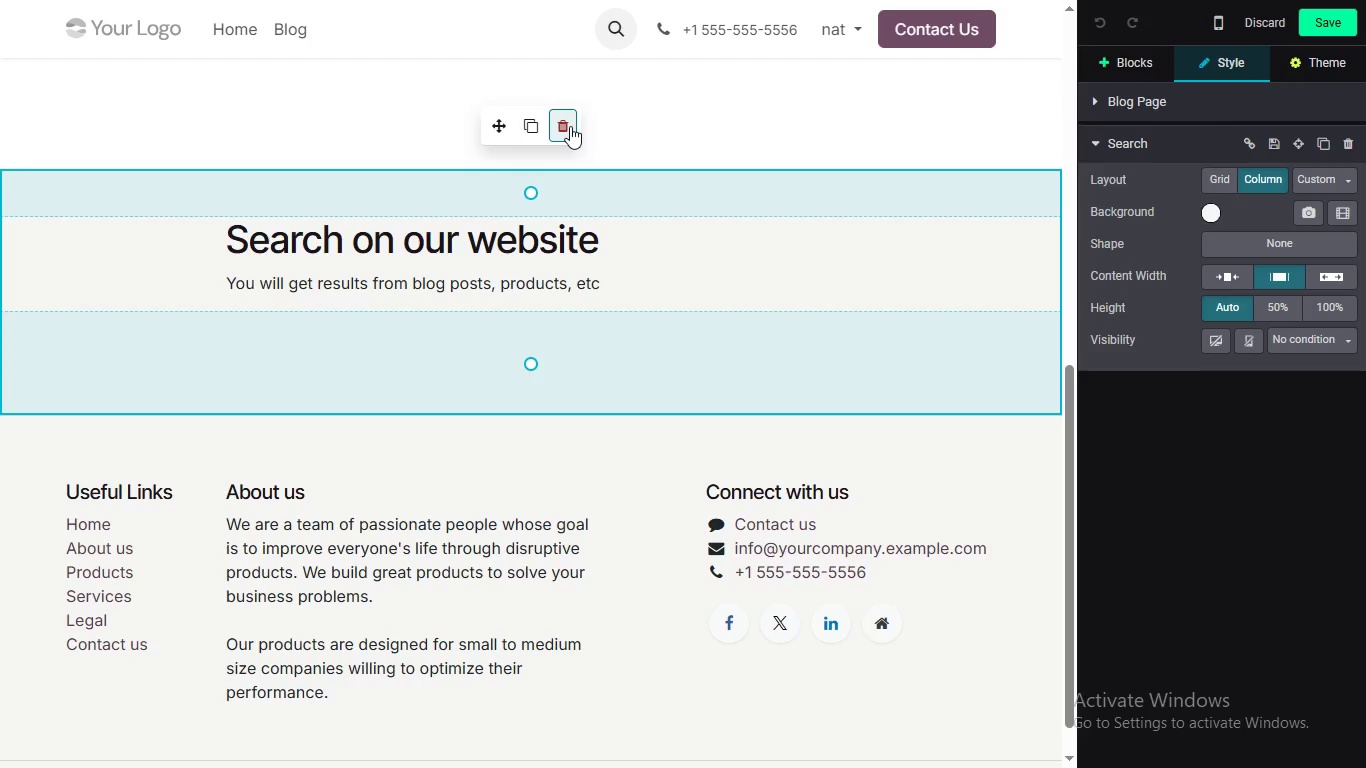 
left_click([570, 126])
 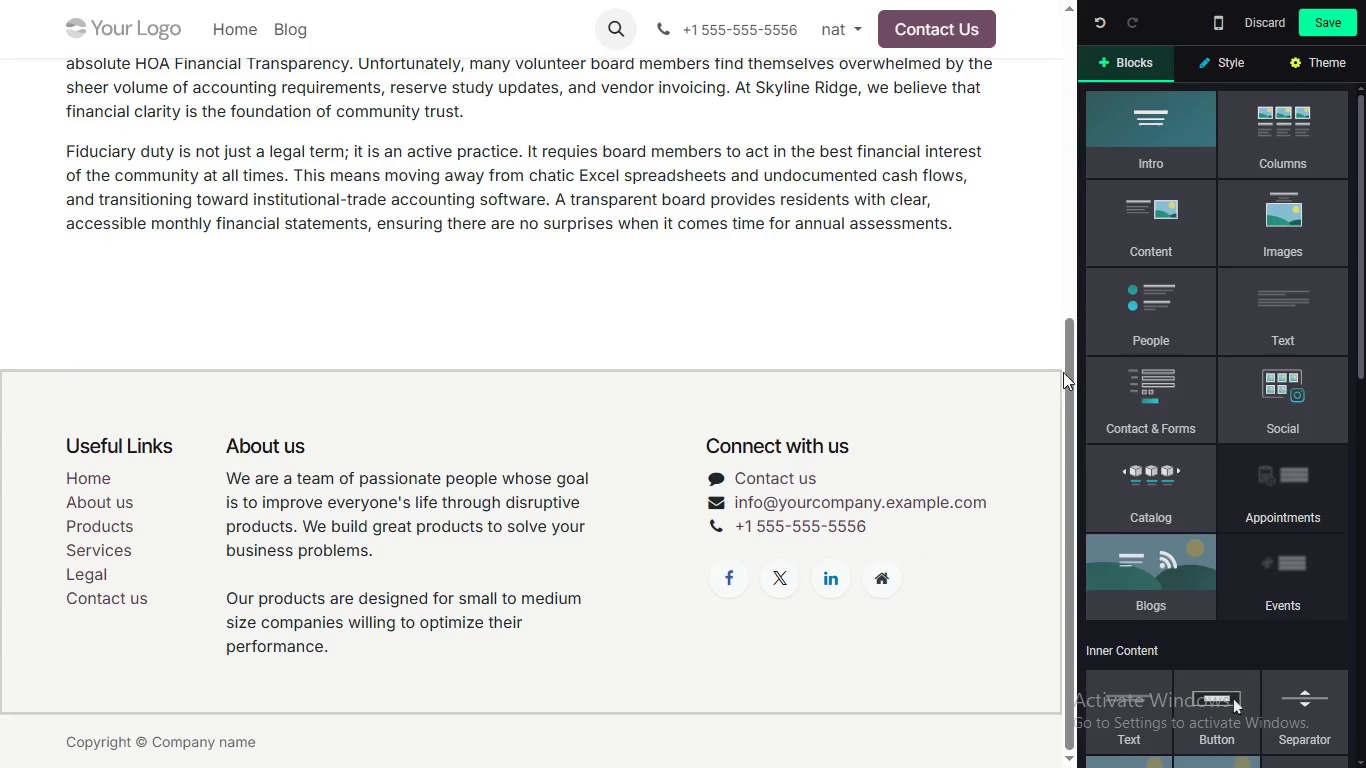 
left_click_drag(start_coordinate=[1082, 364], to_coordinate=[1079, 313])
 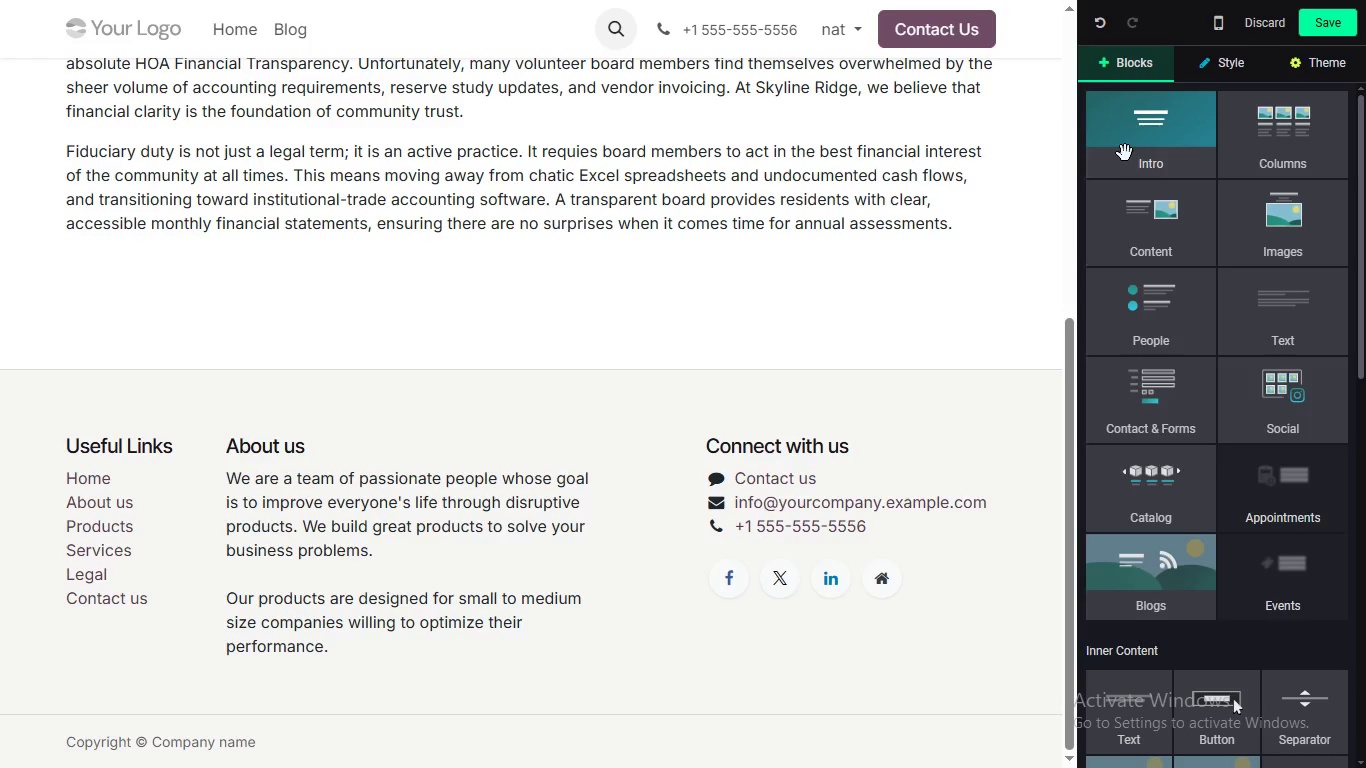 
left_click([1127, 152])
 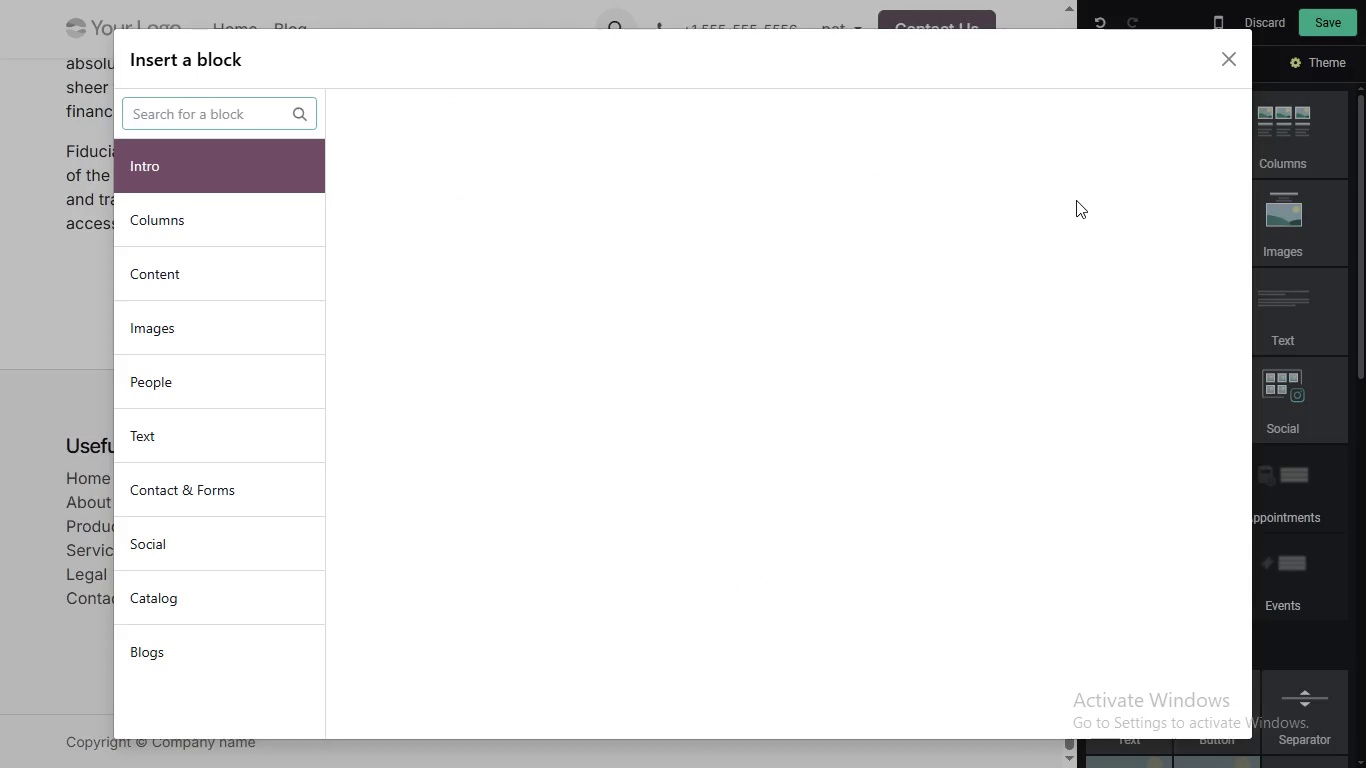 
scroll: coordinate [661, 356], scroll_direction: down, amount: 5.0
 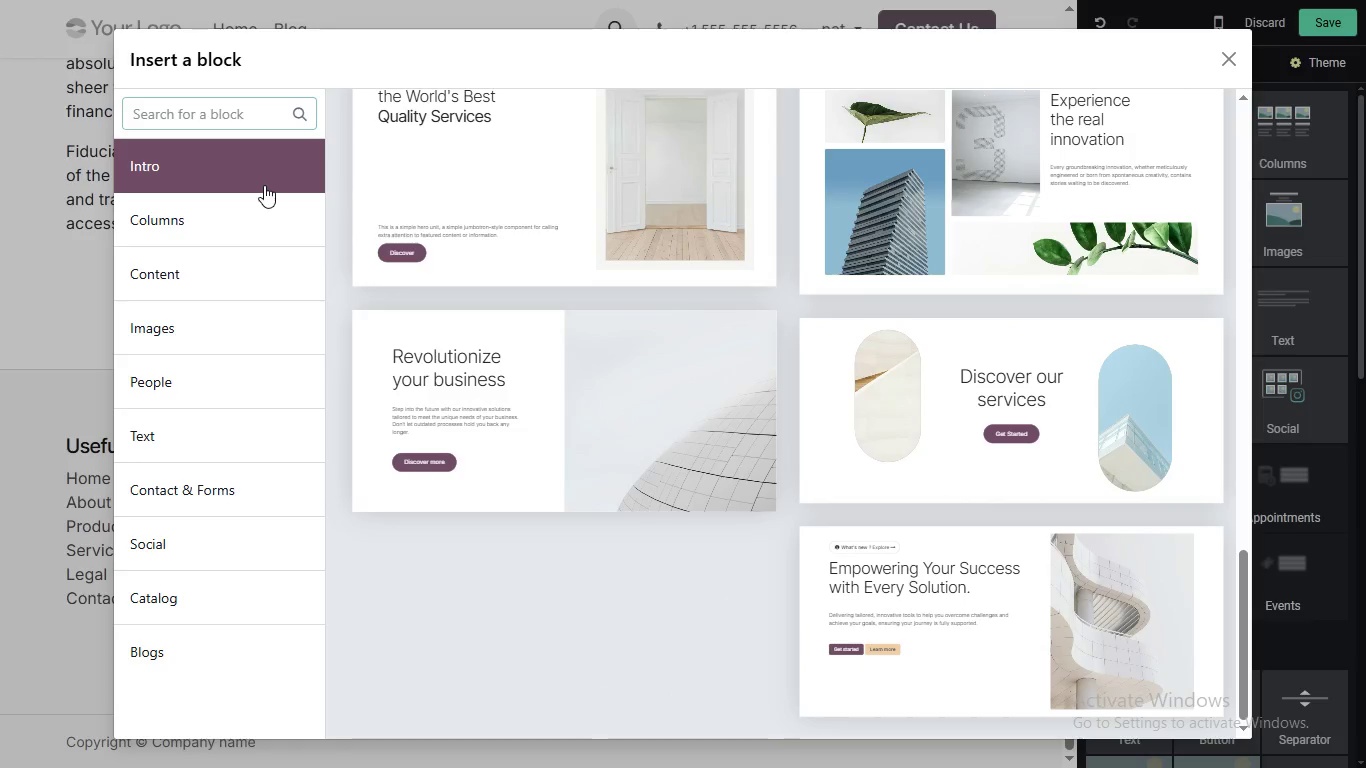 
double_click([250, 198])
 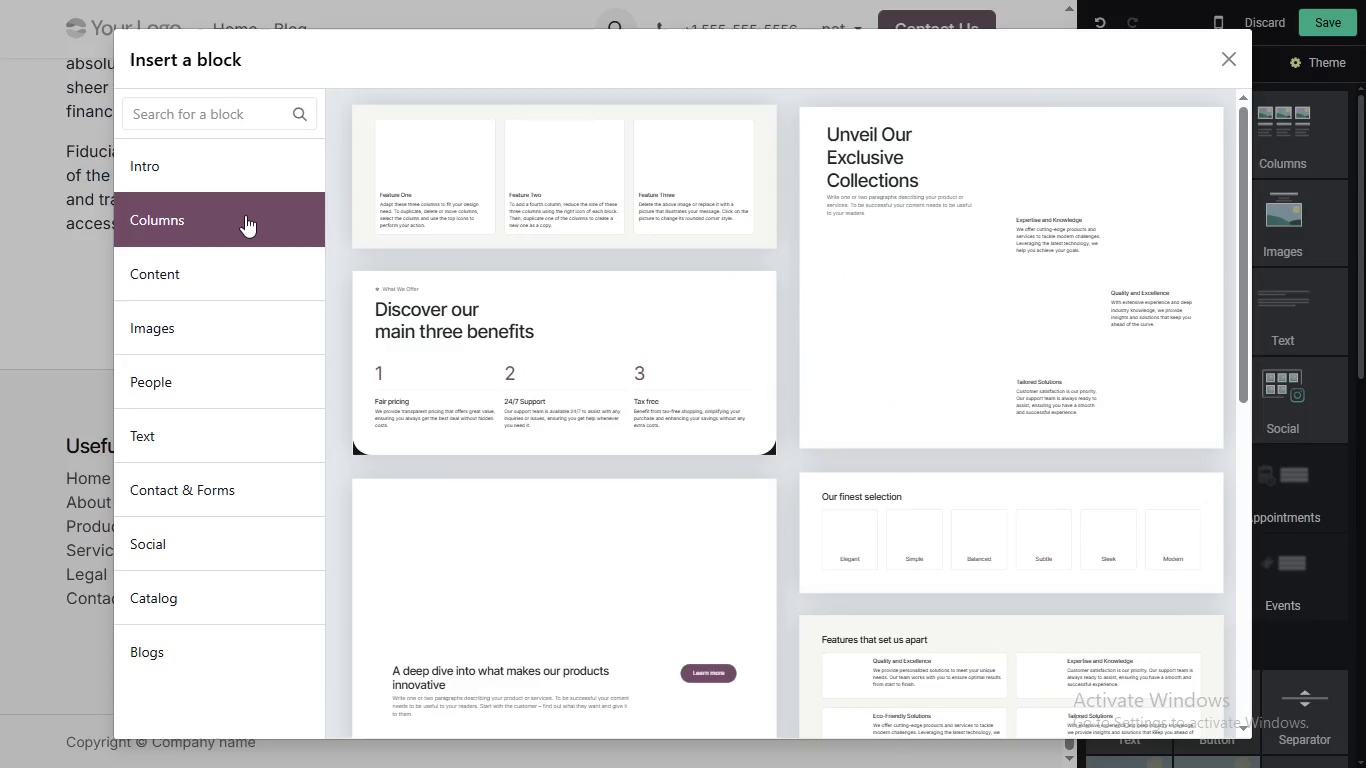 
left_click([245, 215])
 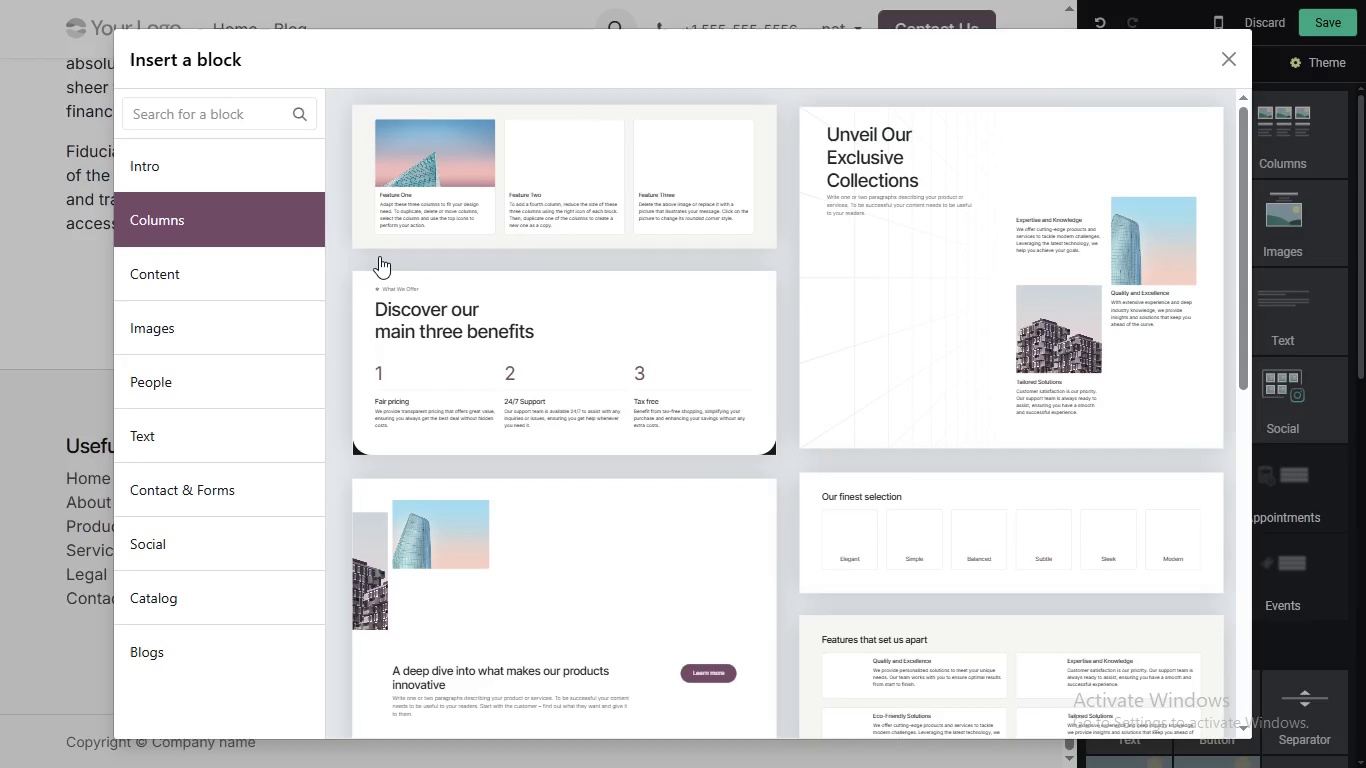 
scroll: coordinate [750, 347], scroll_direction: down, amount: 3.0
 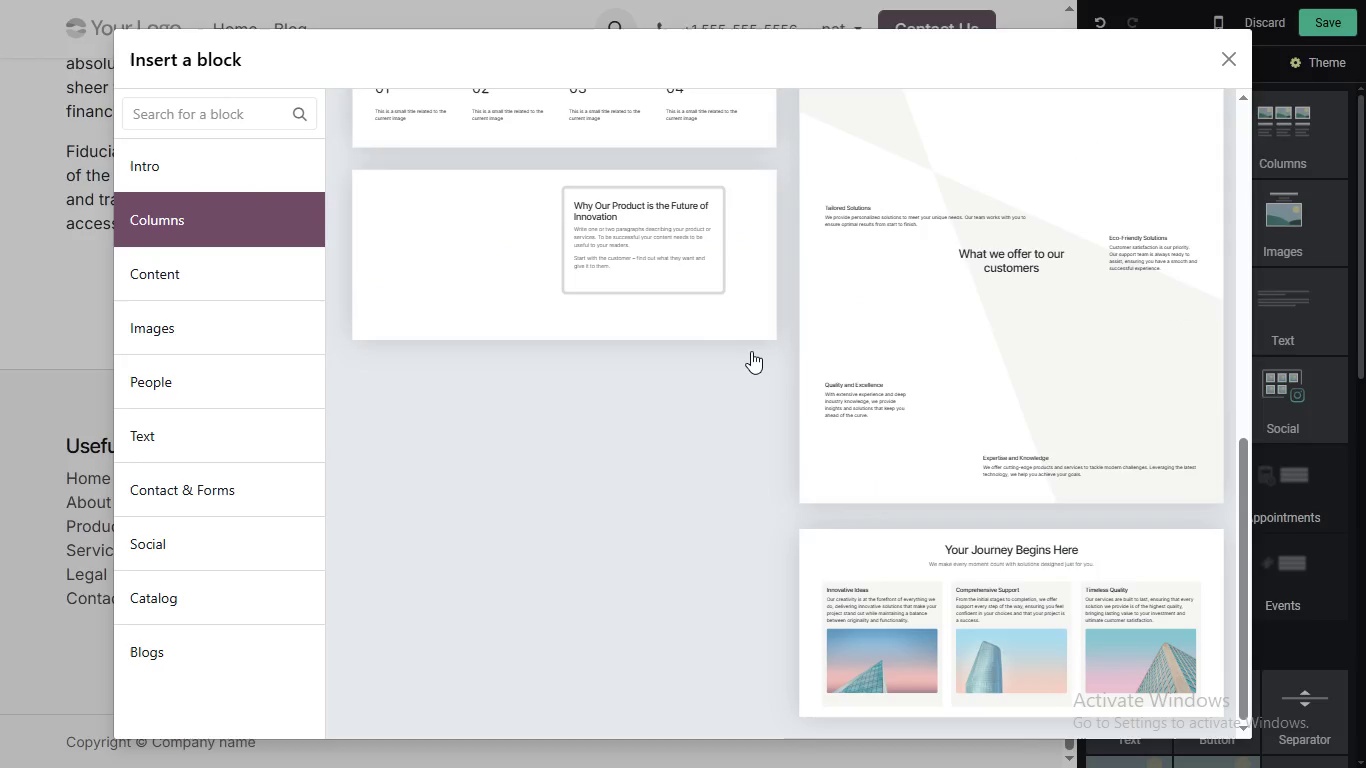 
scroll: coordinate [751, 351], scroll_direction: up, amount: 1.0
 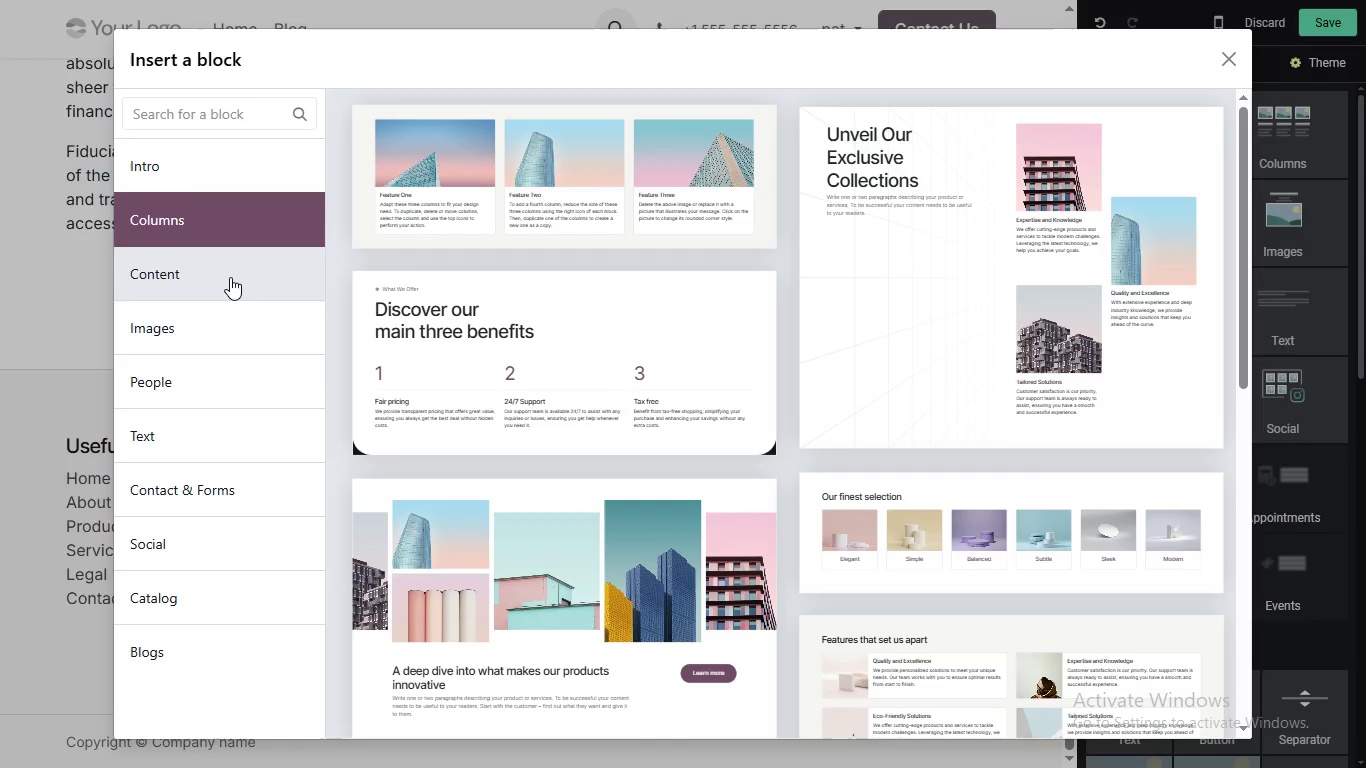 
left_click([230, 277])
 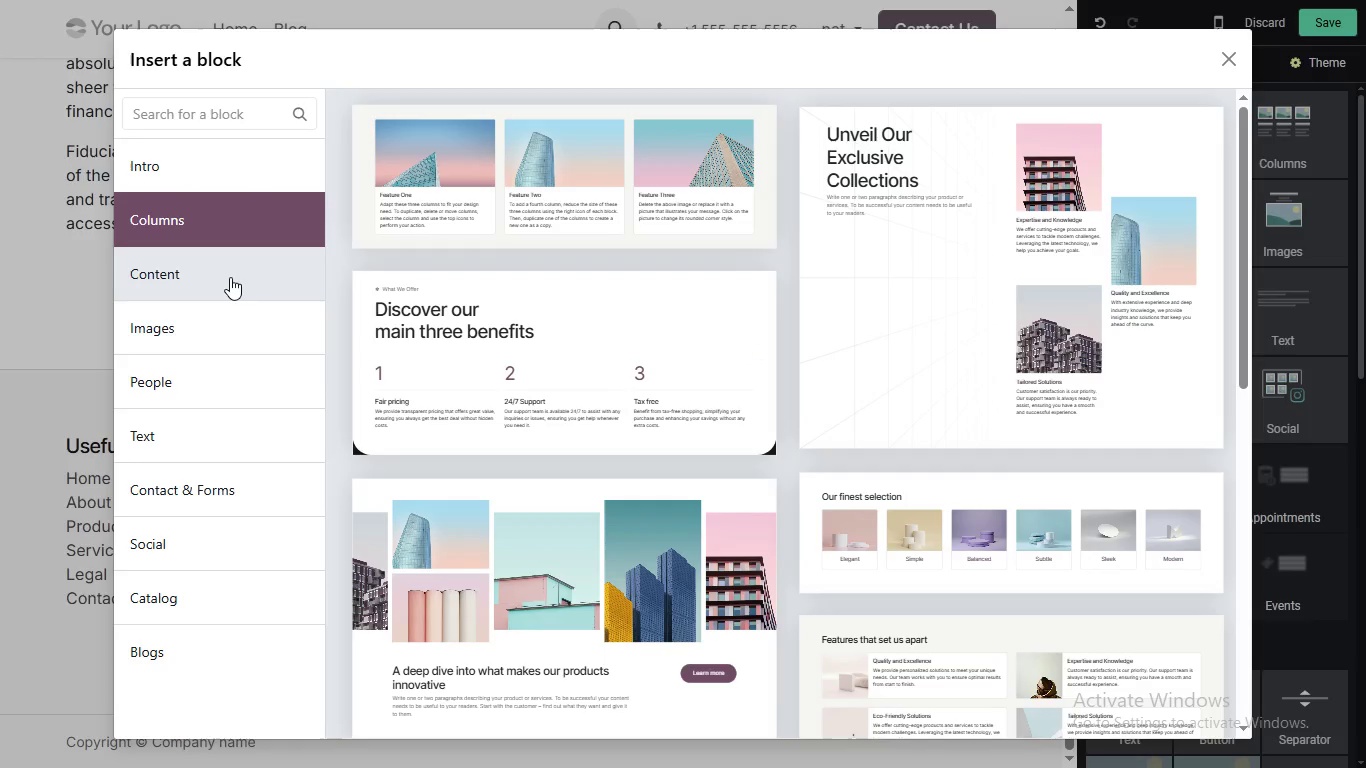 
scroll: coordinate [673, 367], scroll_direction: down, amount: 1.0
 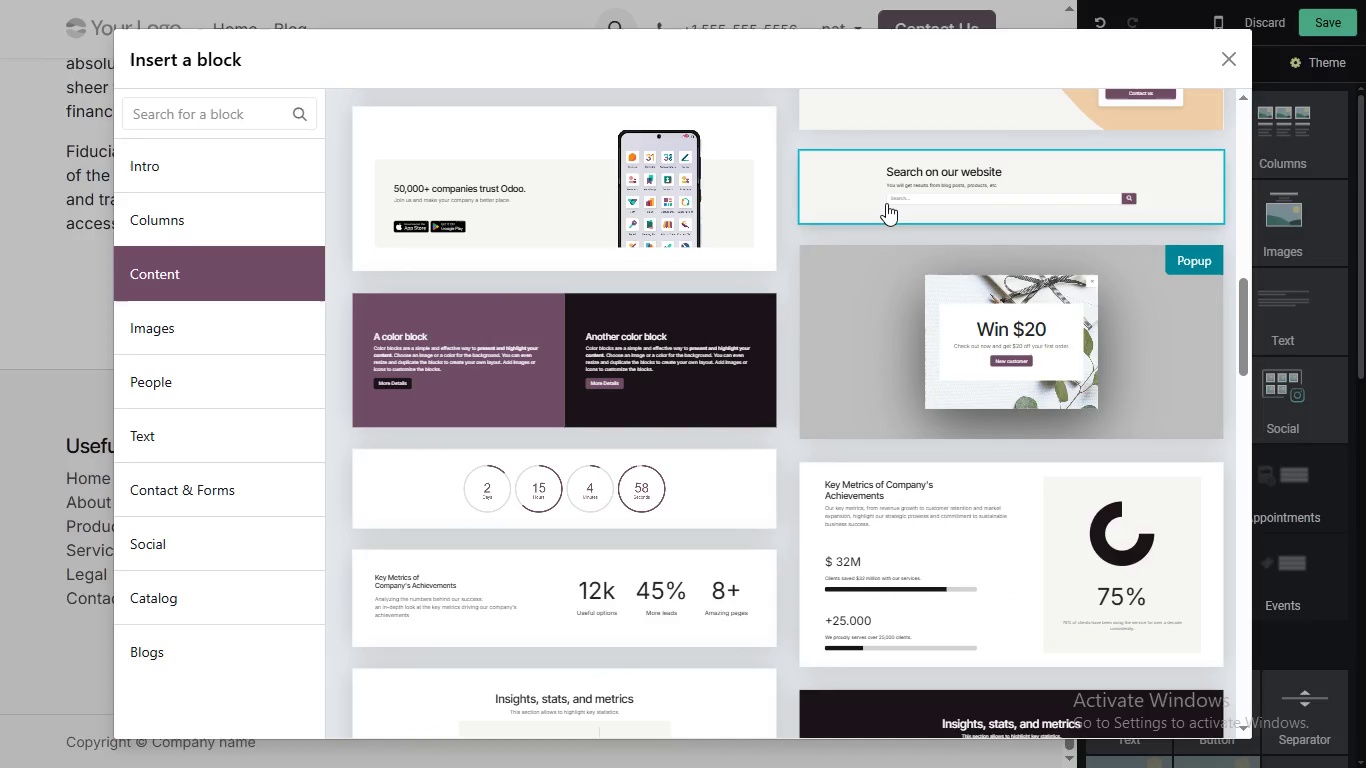 
left_click([886, 203])
 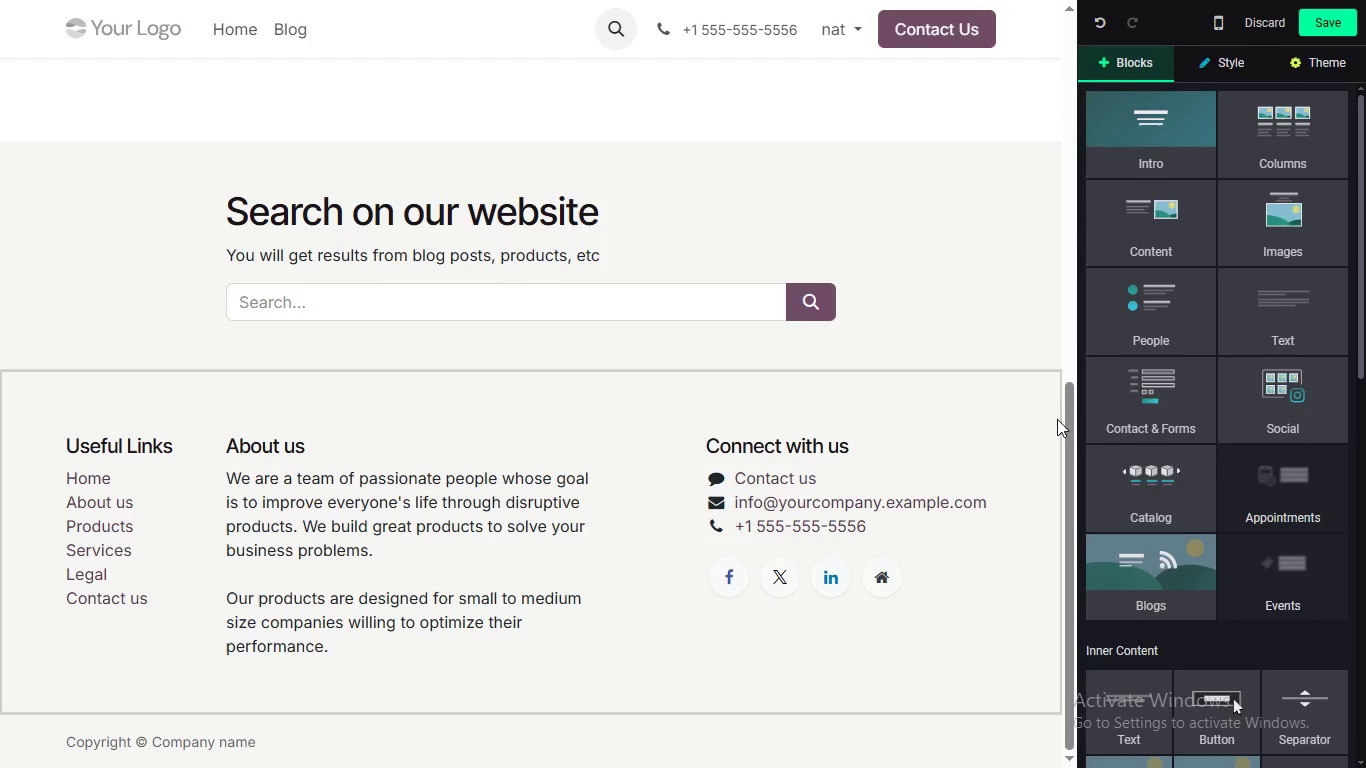 
left_click_drag(start_coordinate=[1065, 416], to_coordinate=[1070, 302])
 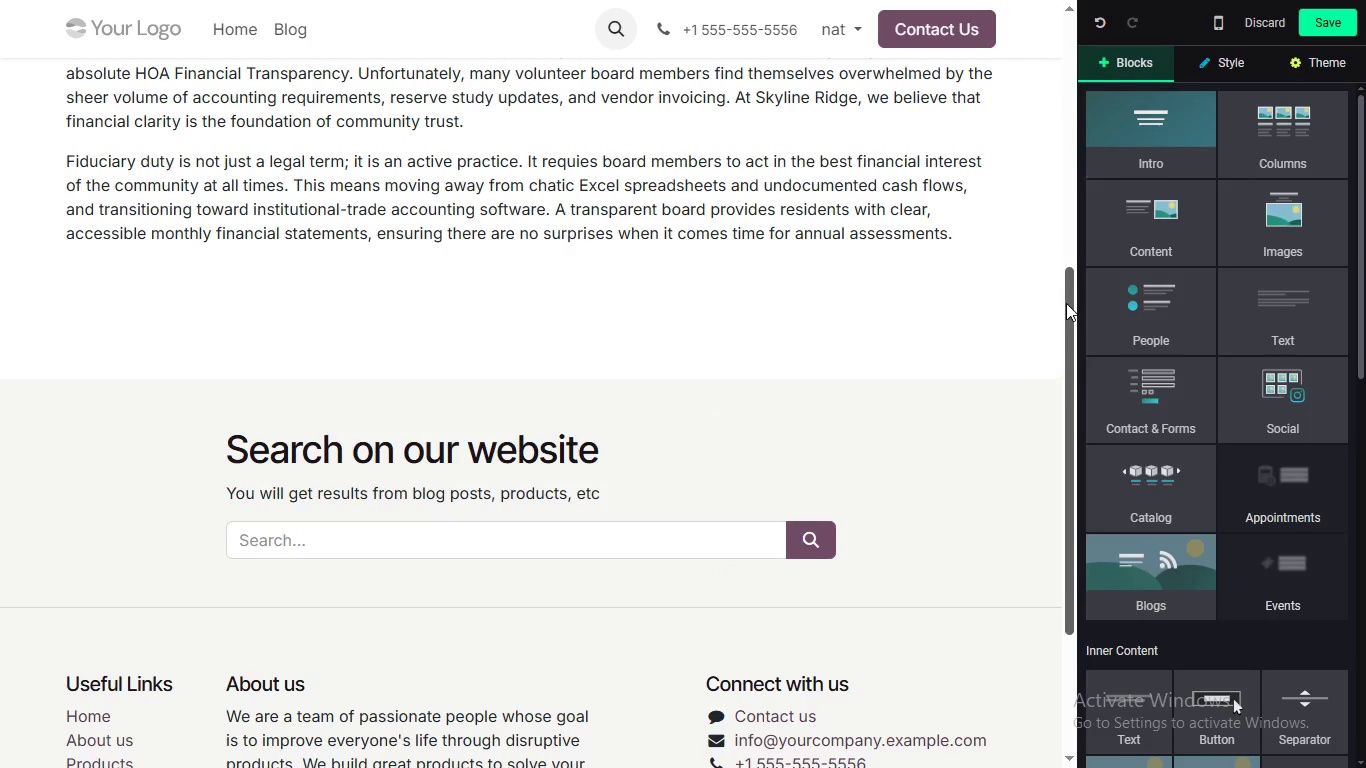 
left_click([991, 395])
 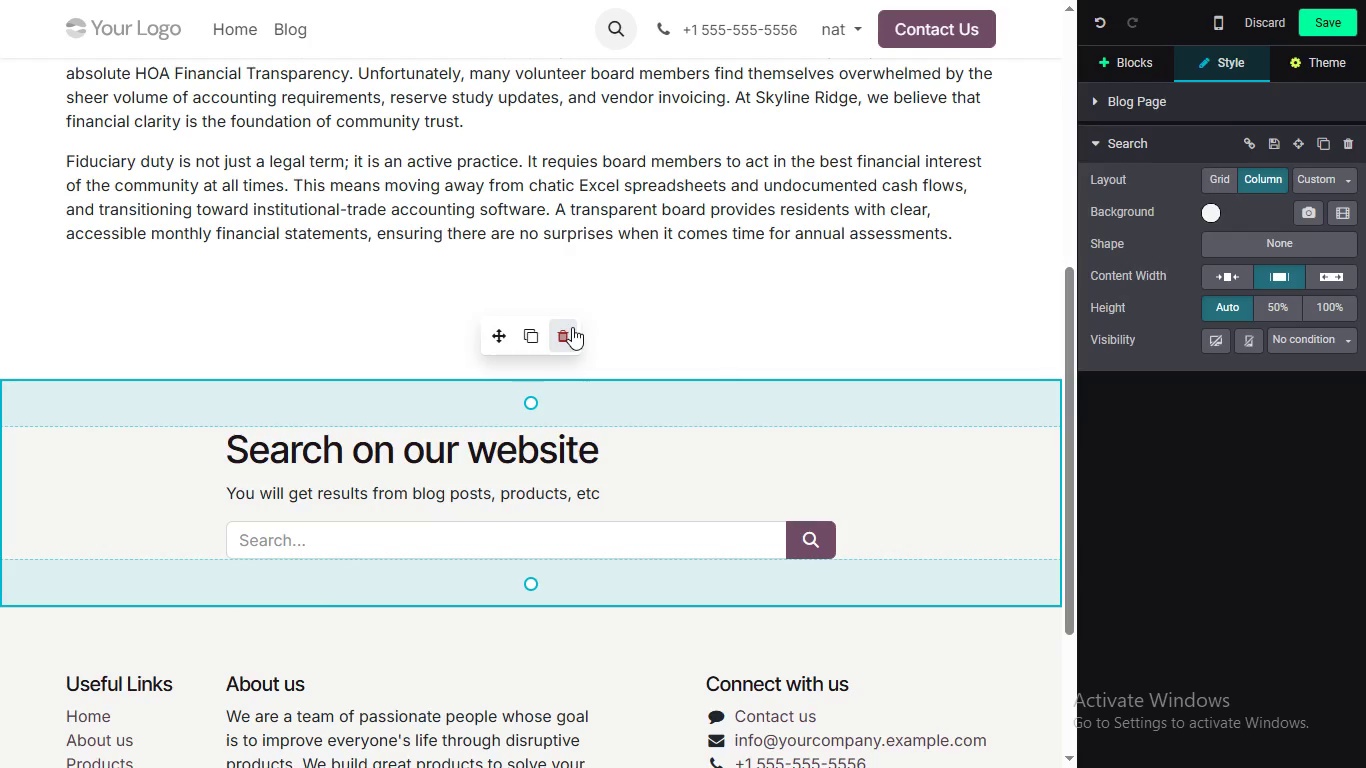 
left_click([587, 181])
 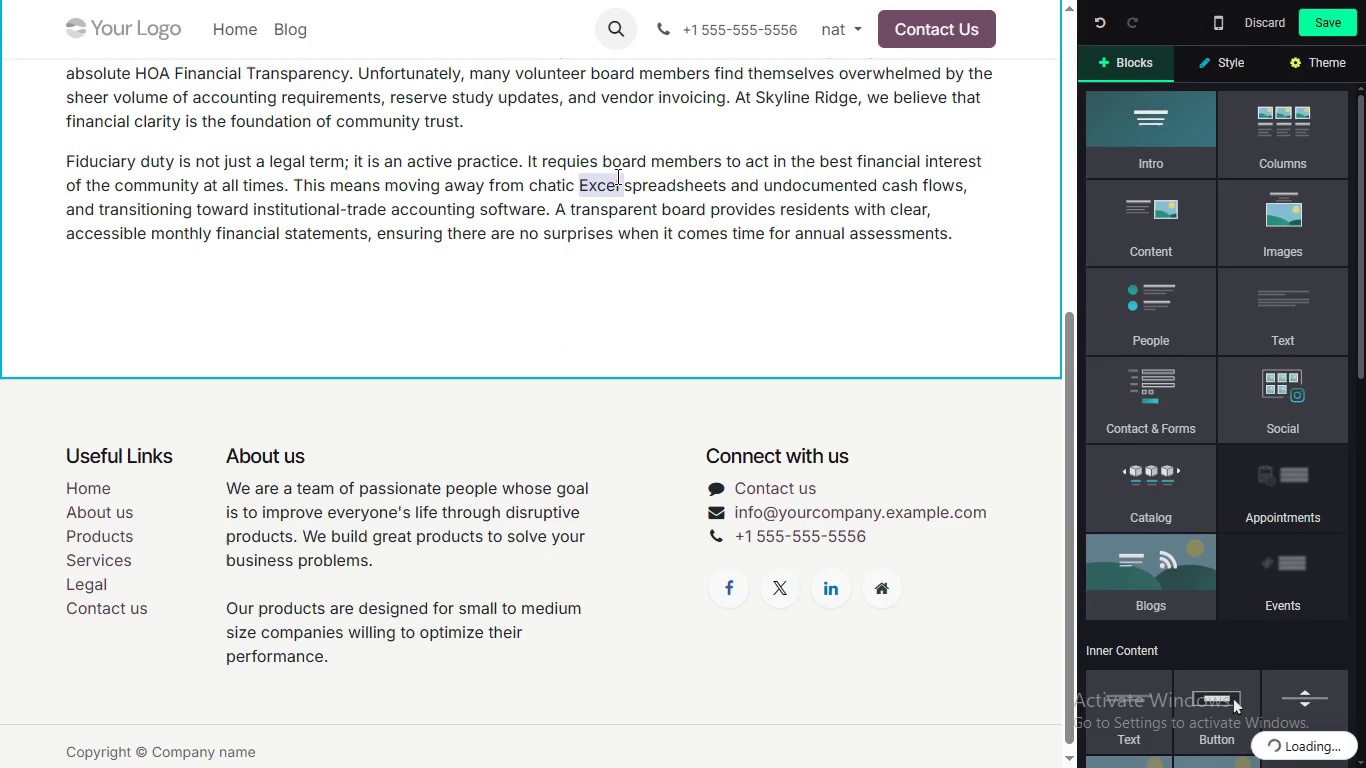 
double_click([587, 181])
 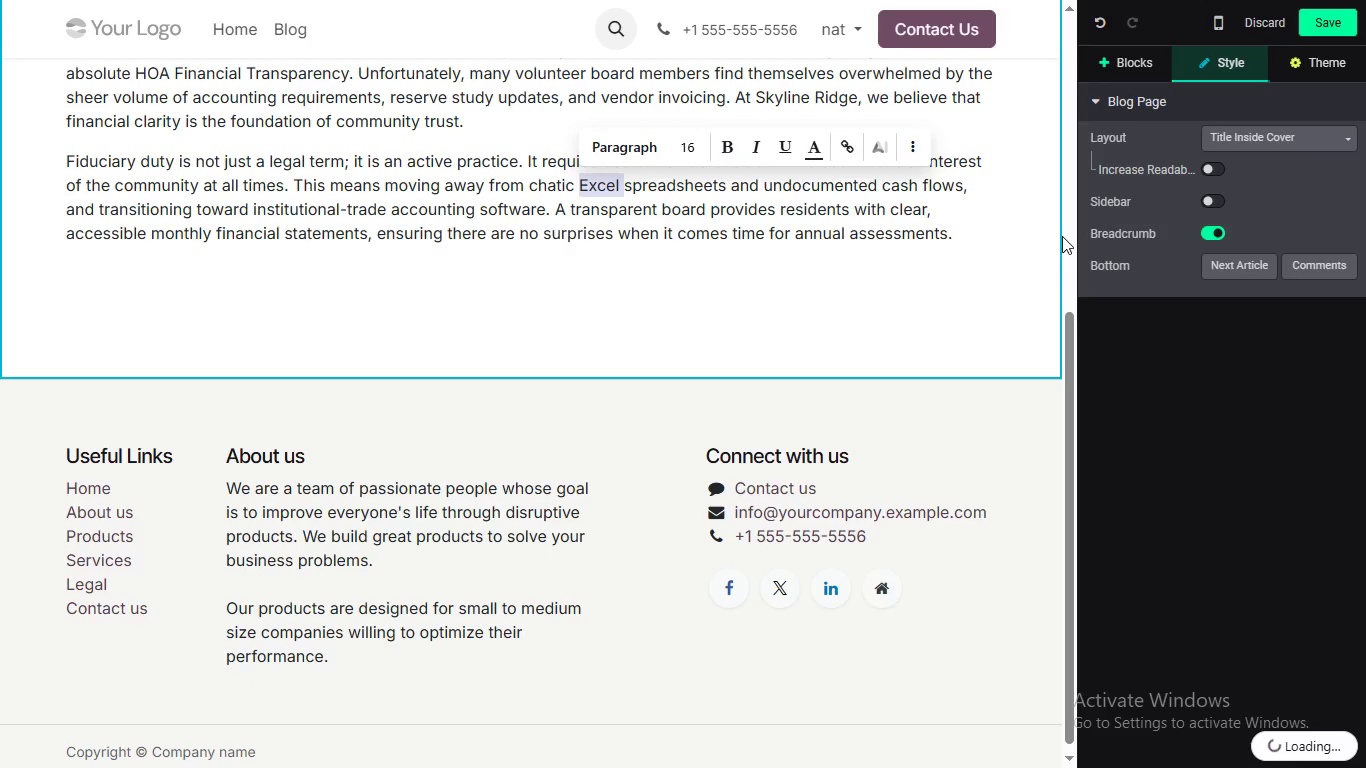 
left_click([1113, 62])
 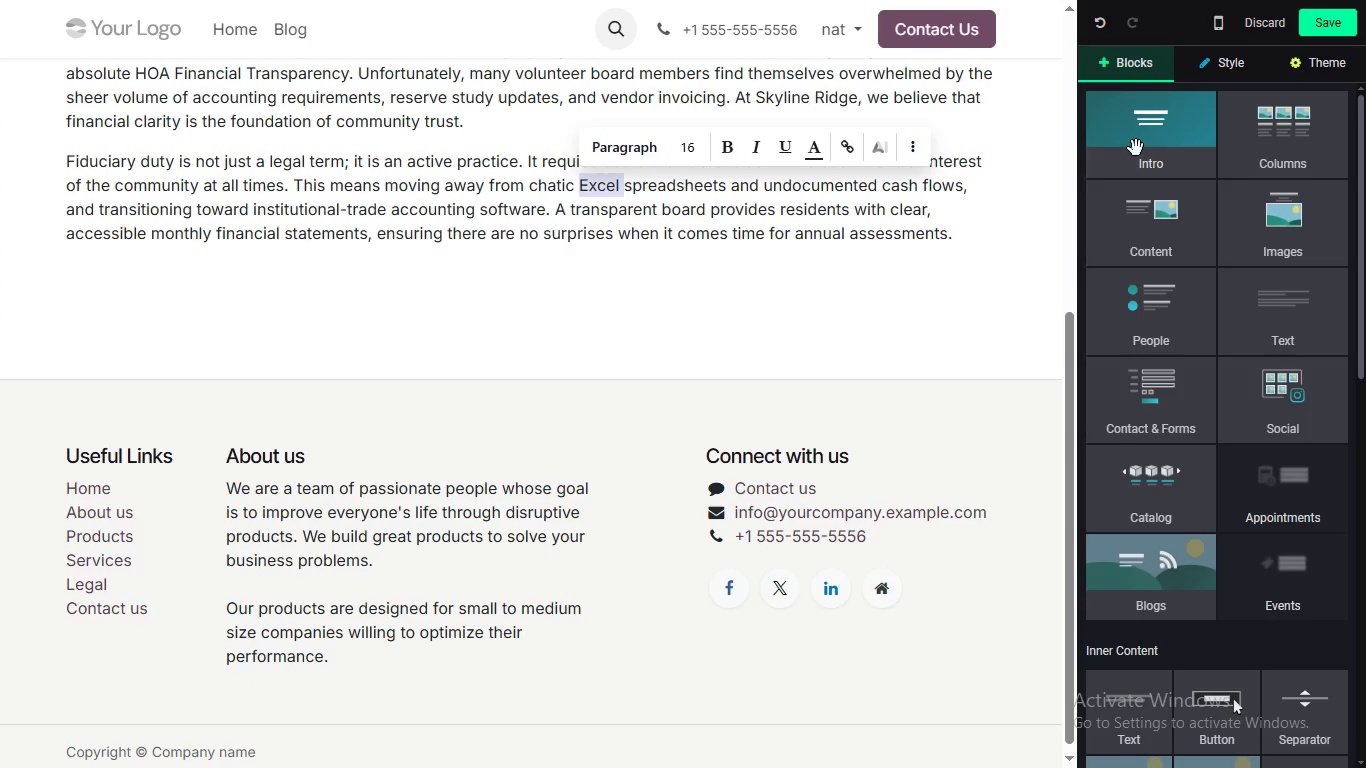 
left_click([1136, 148])
 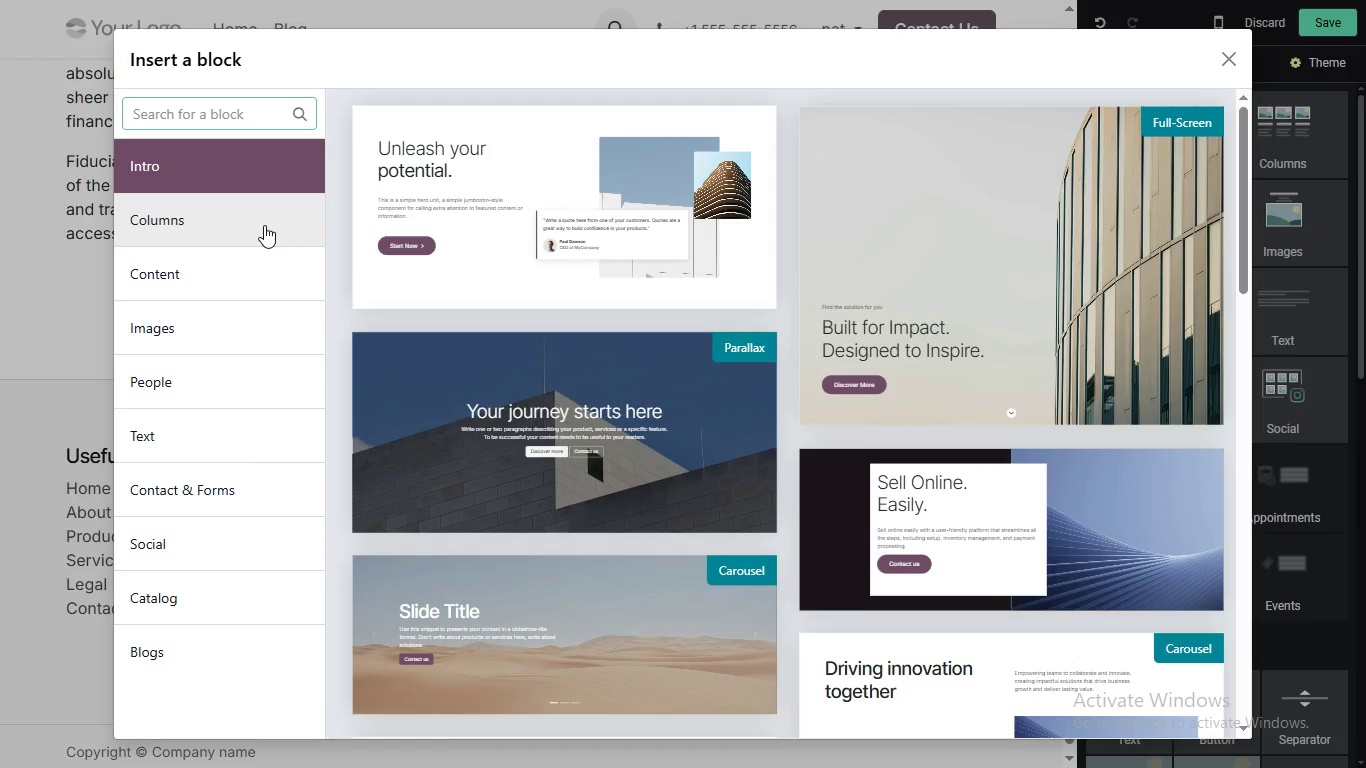 
left_click([264, 225])
 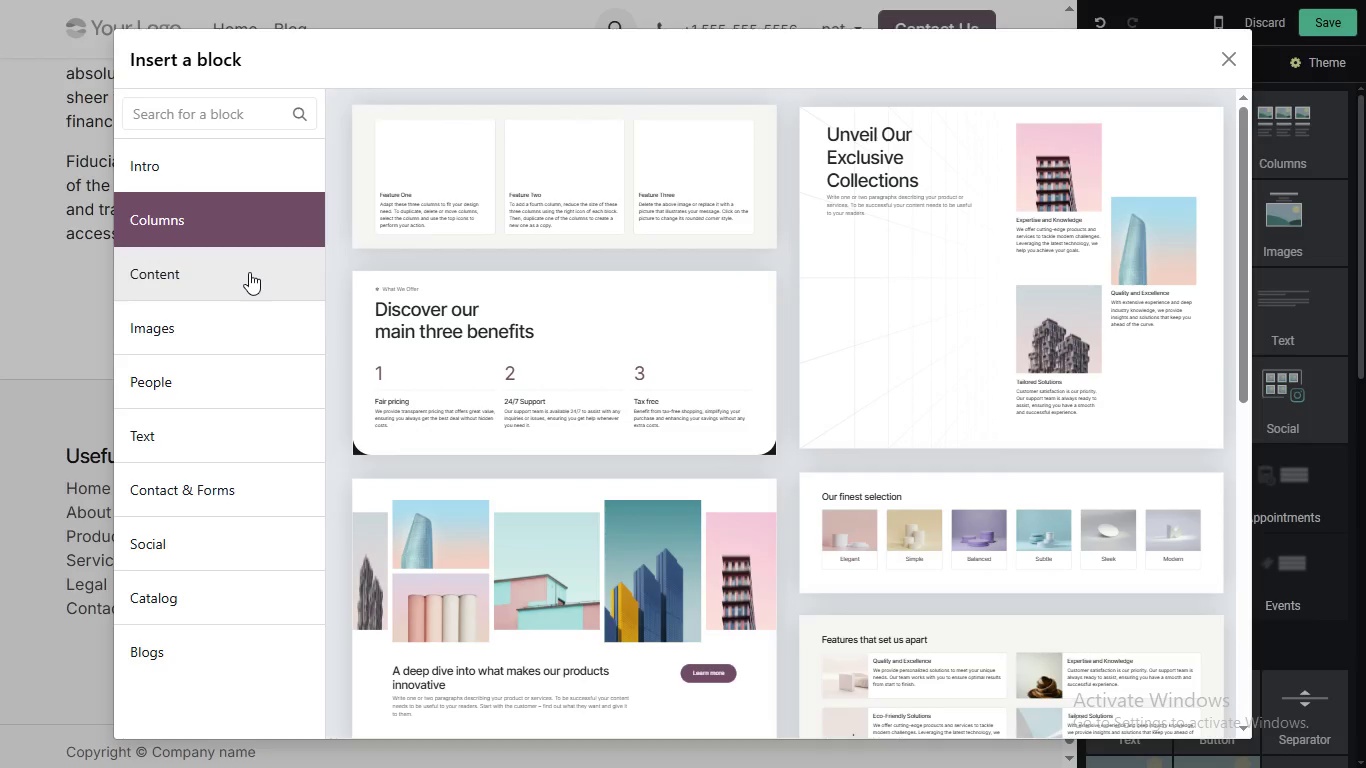 
left_click([249, 272])
 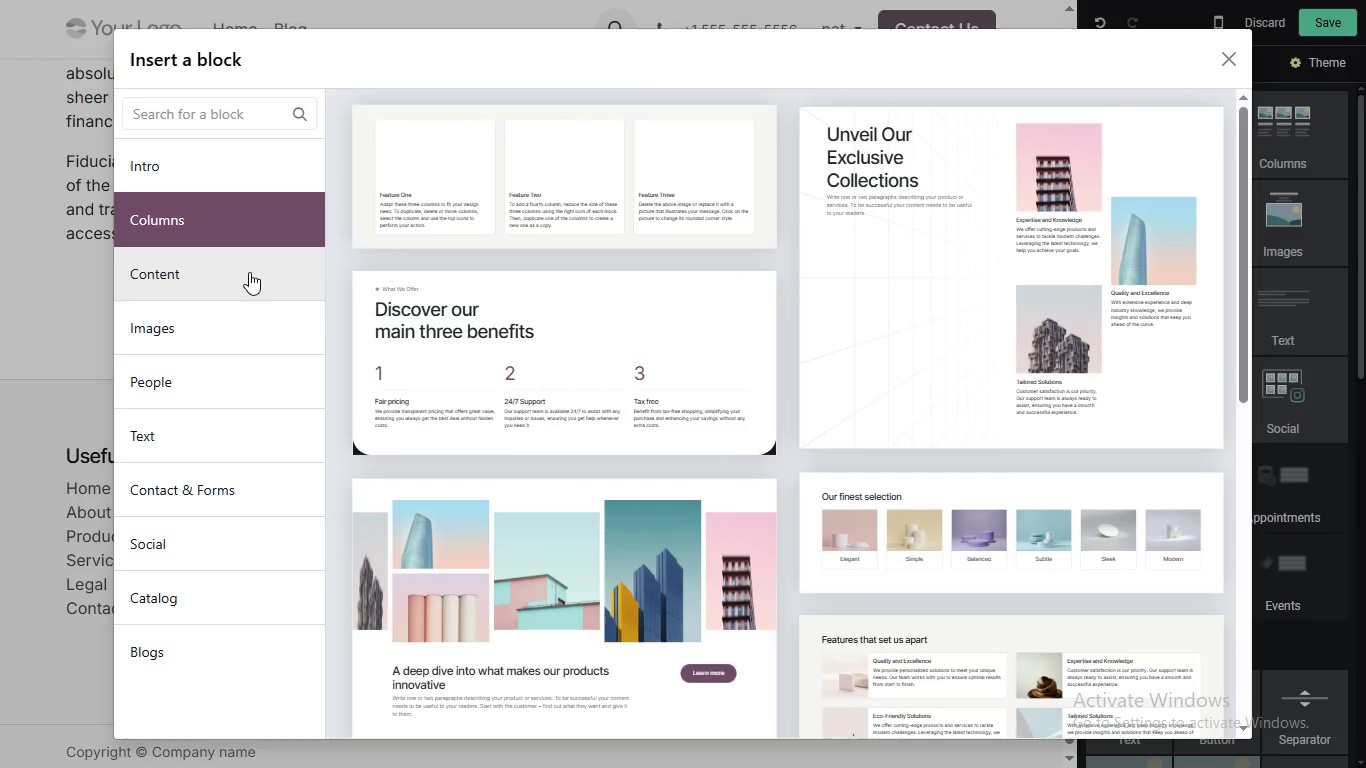 
scroll: coordinate [818, 475], scroll_direction: down, amount: 8.0
 